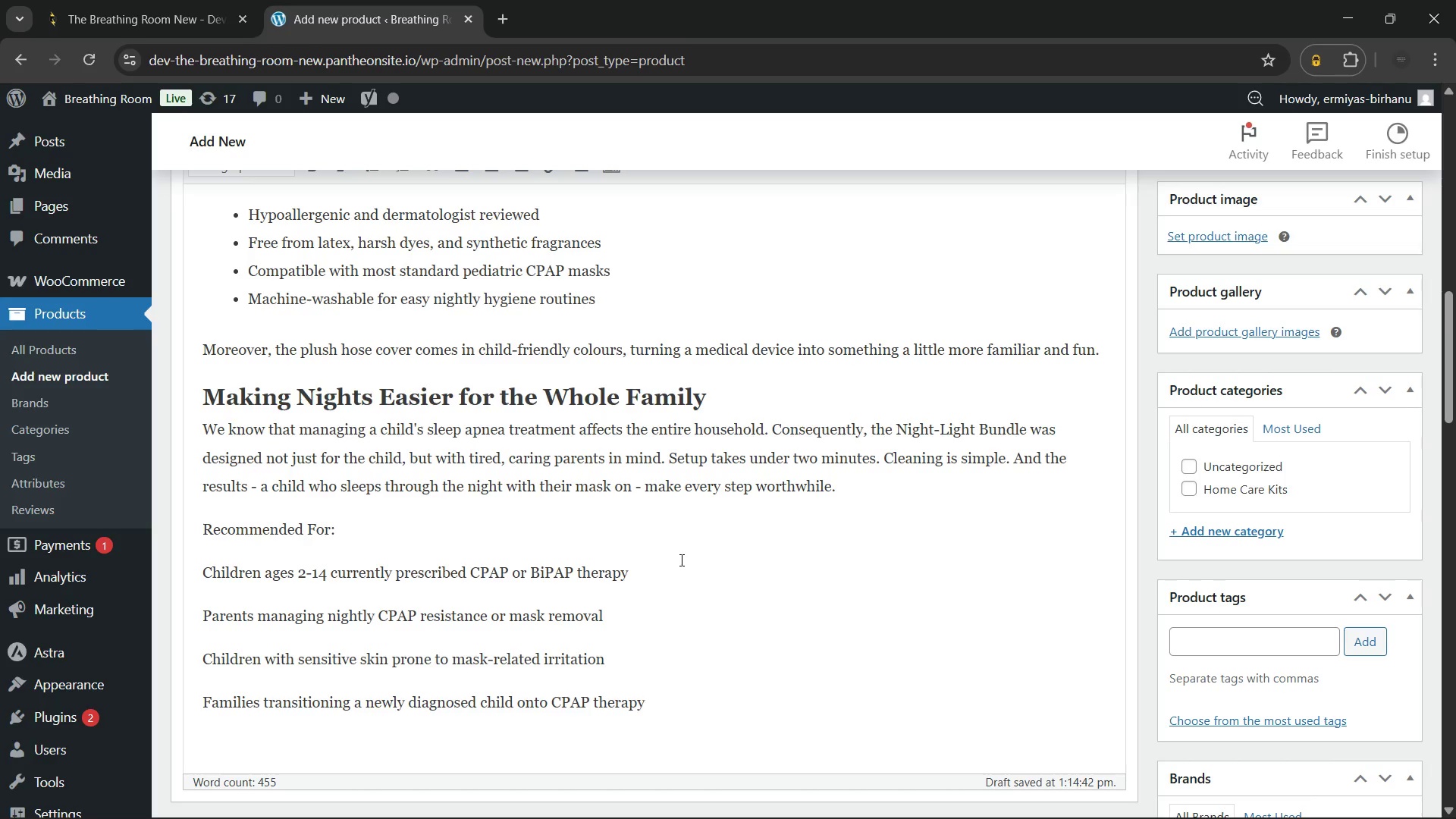 
key(Enter)
 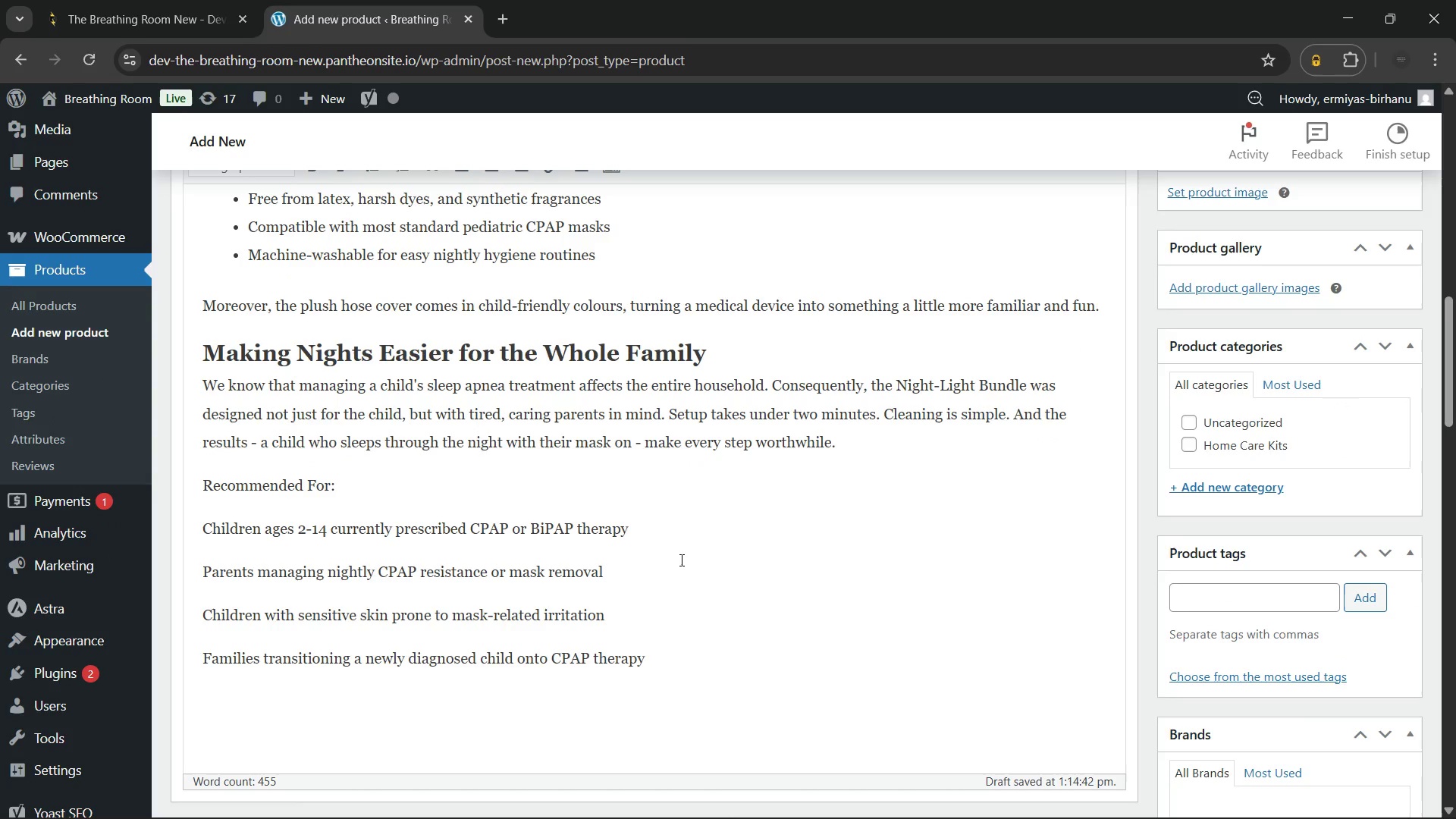 
wait(5.16)
 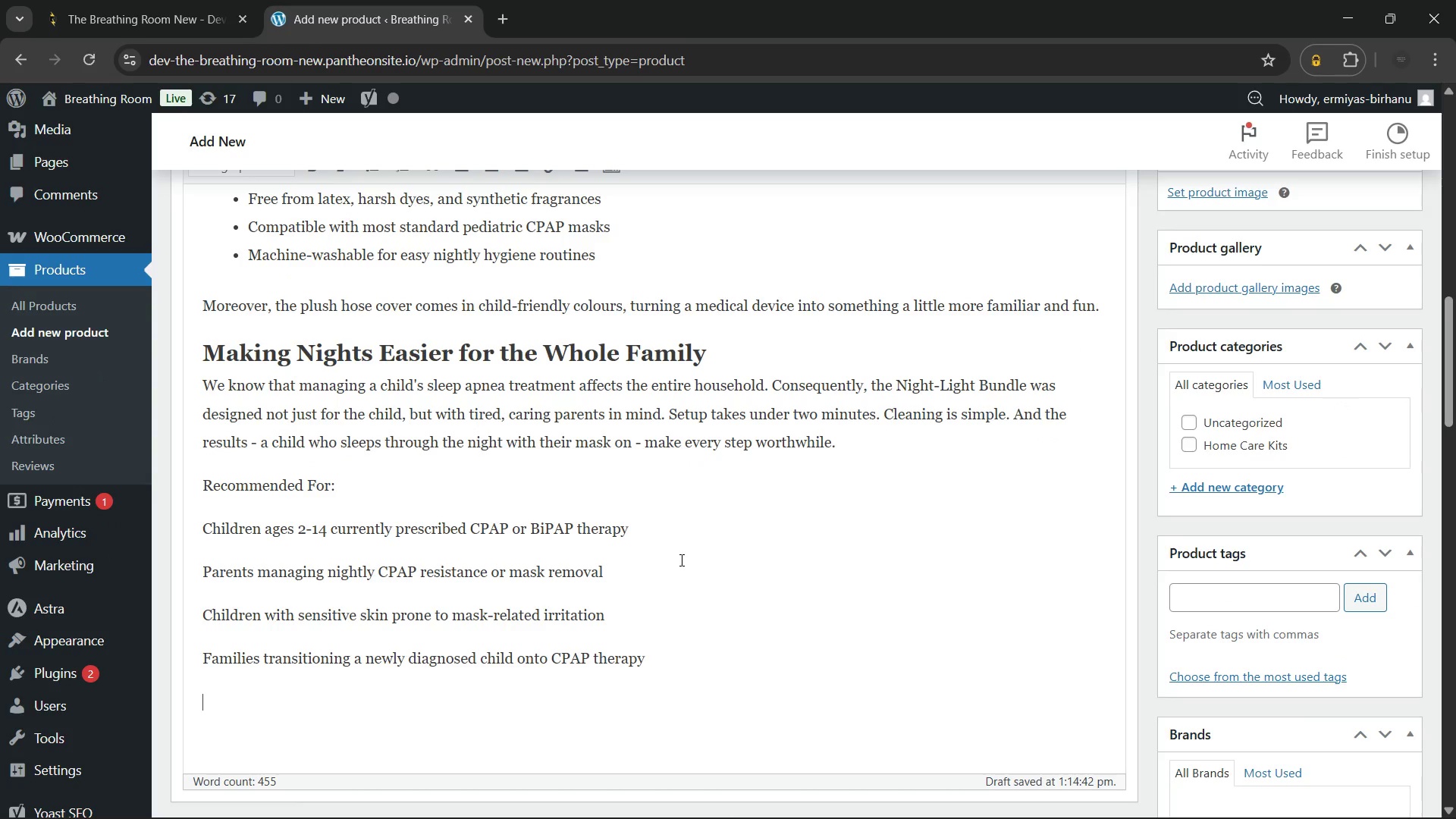 
type(Always consult your child's )
 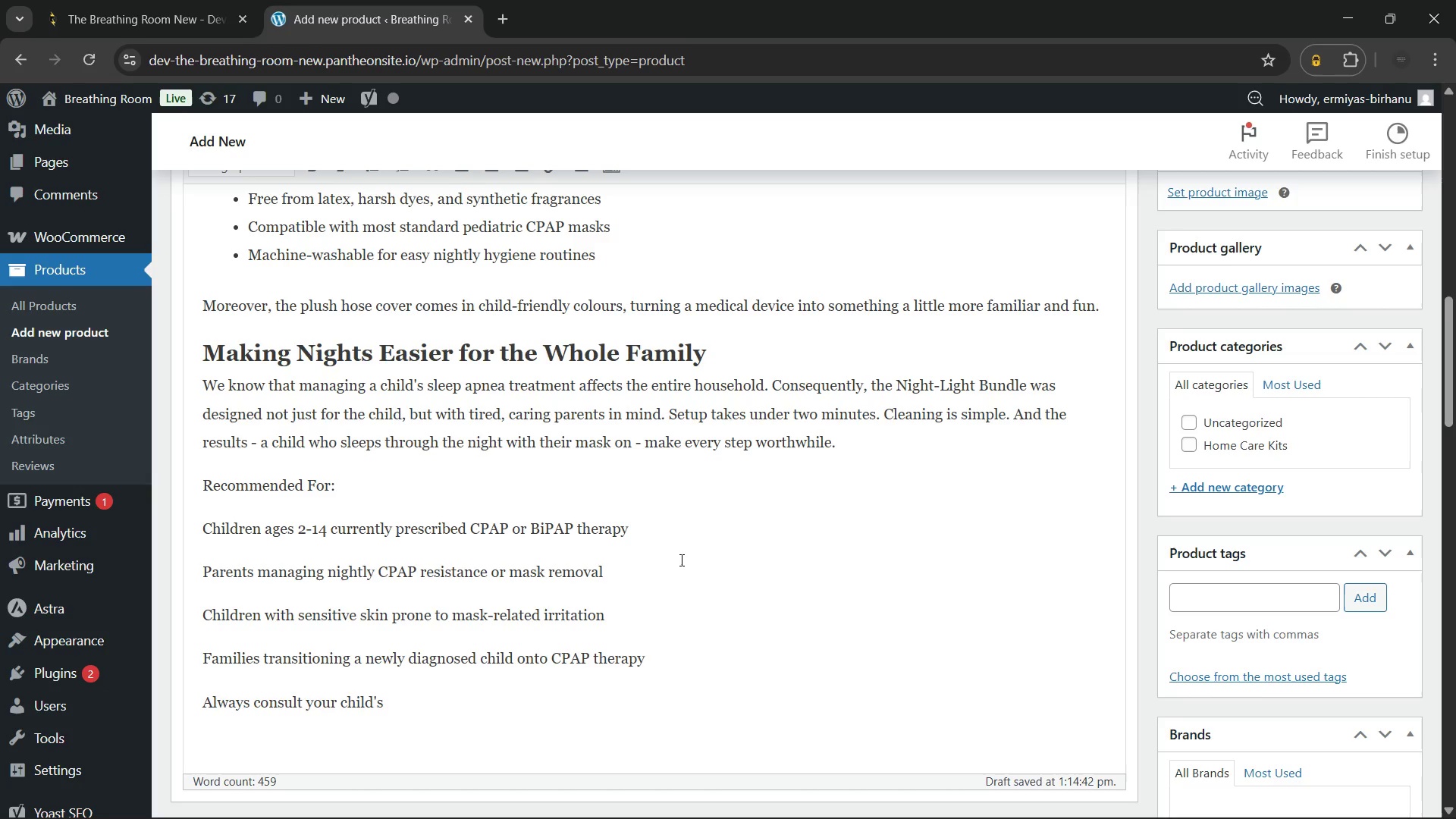 
type(sleep se)
key(Backspace)
type(pecialist or pulmonologist before modifying any prescribed sleep apnea therapy)
 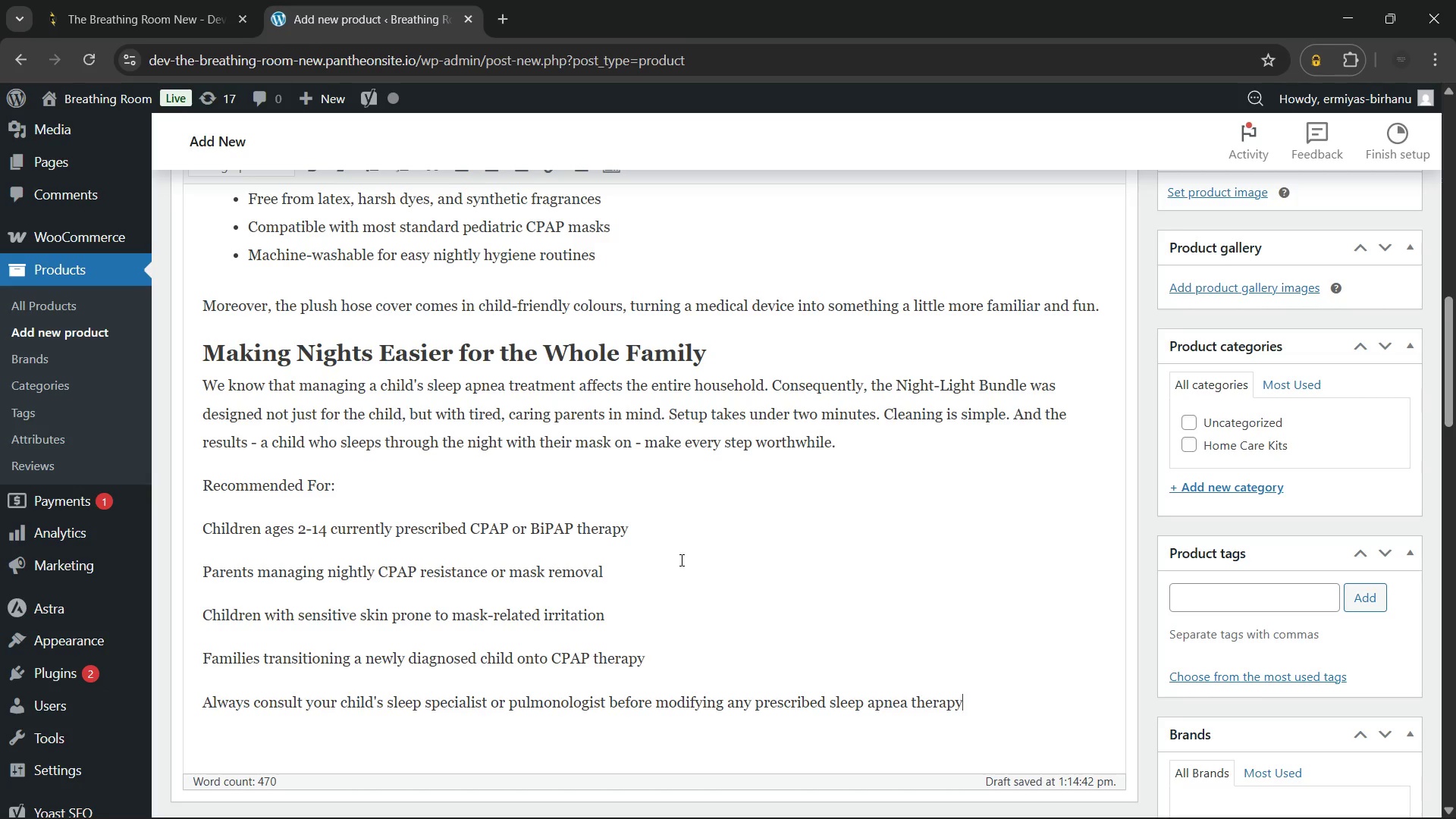 
key(Period)
 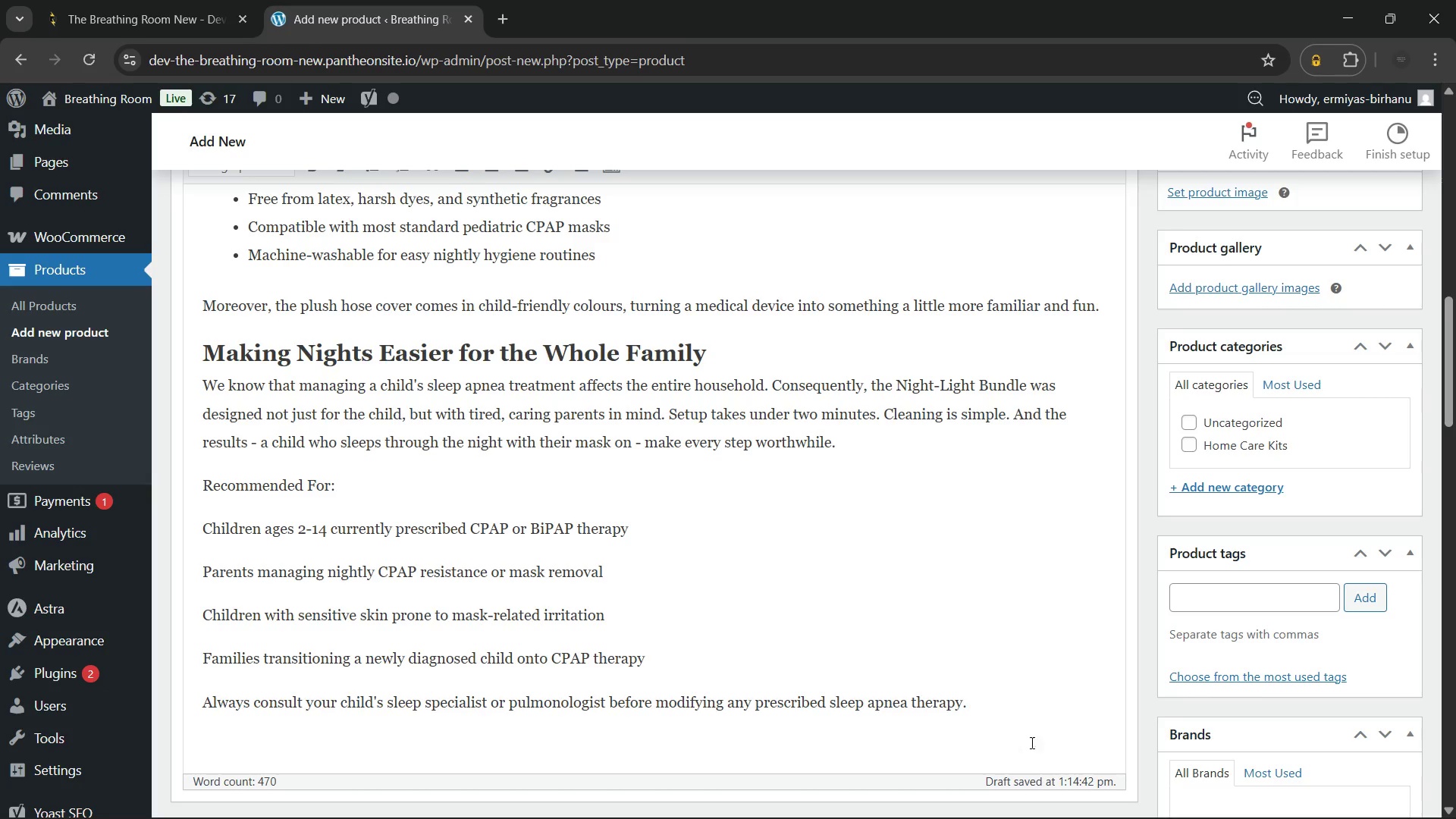 
left_click([830, 665])
 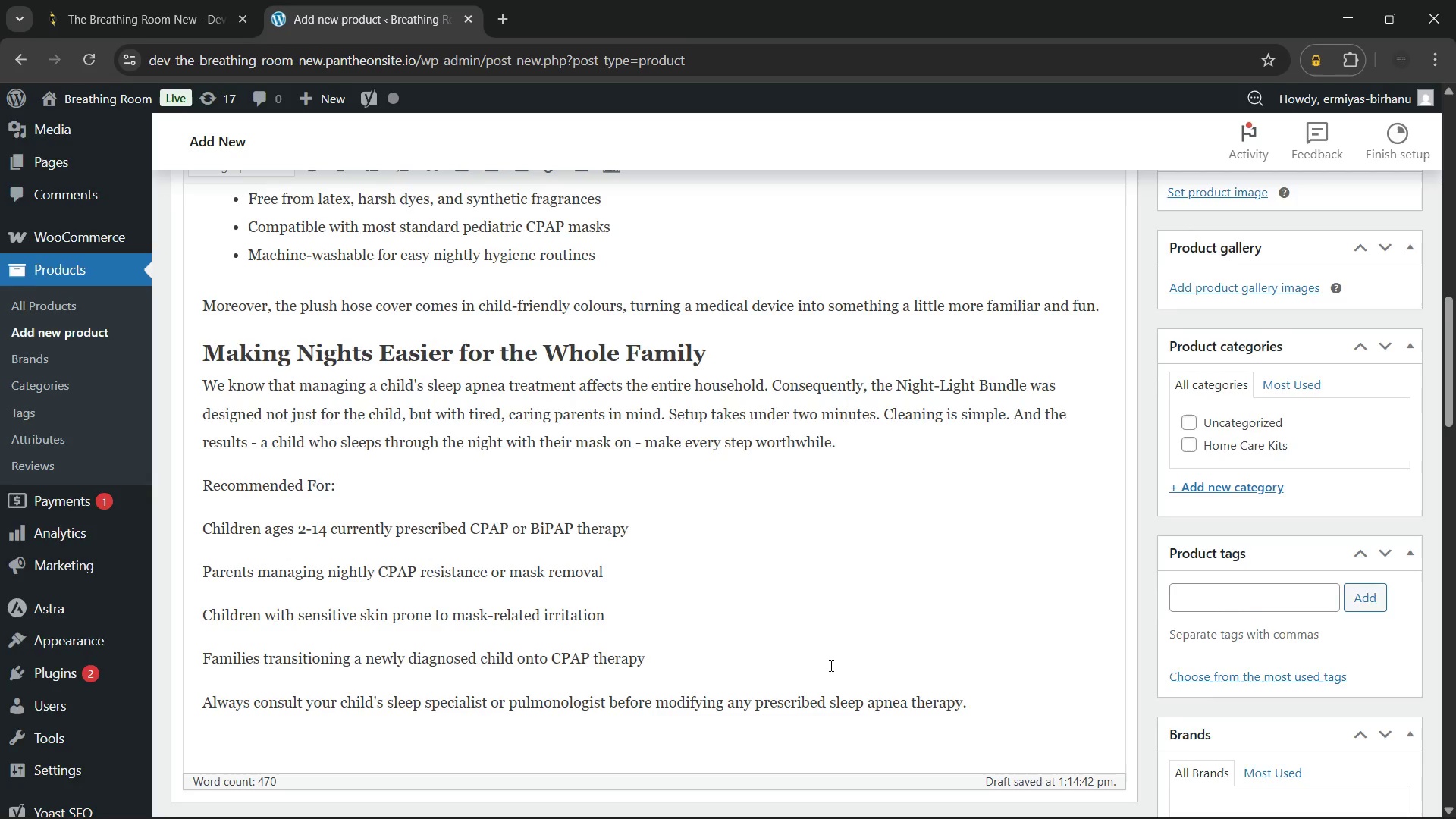 
key(Enter)
 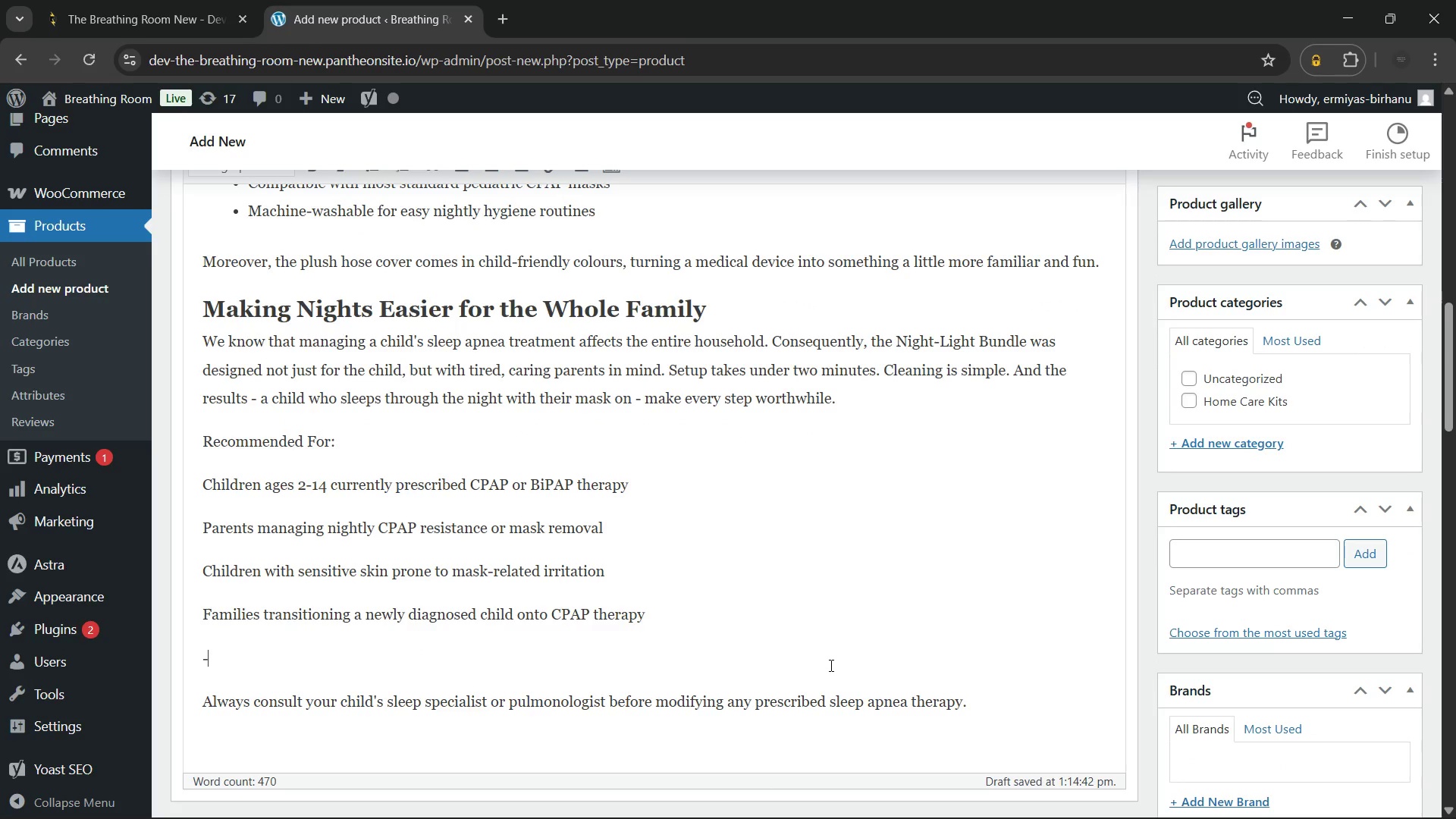 
hold_key(key=Minus, duration=0.94)
 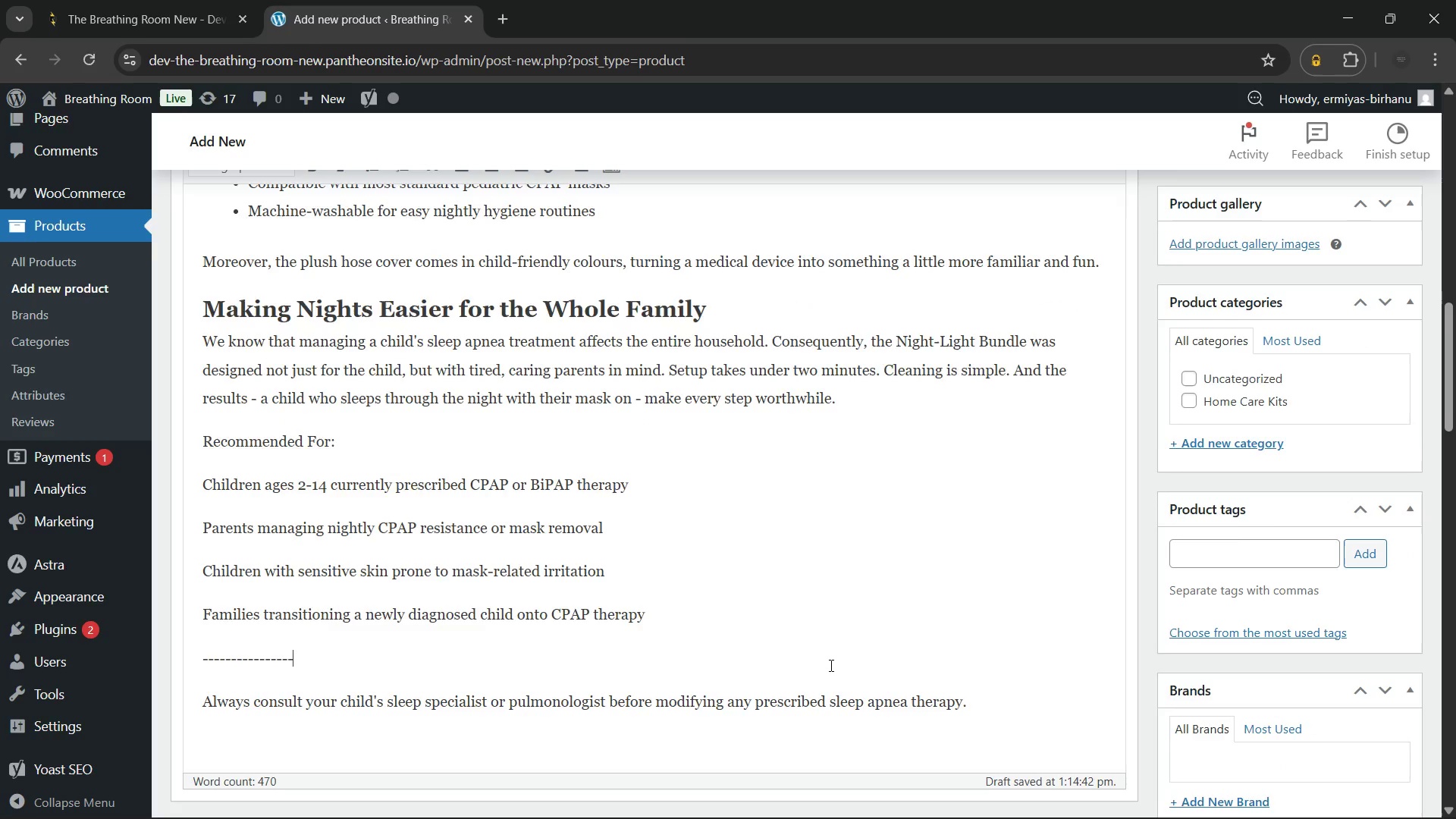 
key(Enter)
 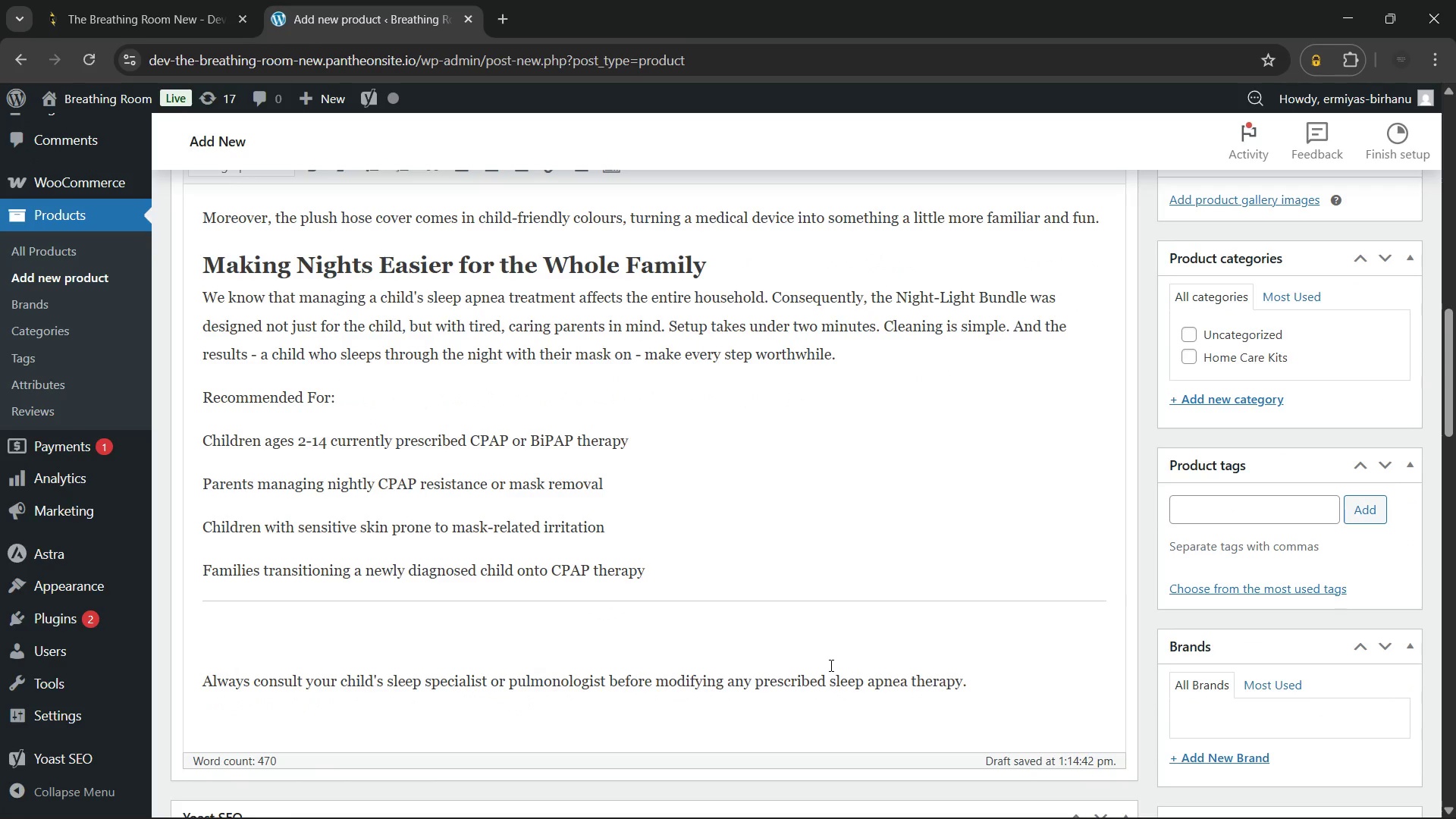 
key(ArrowDown)
 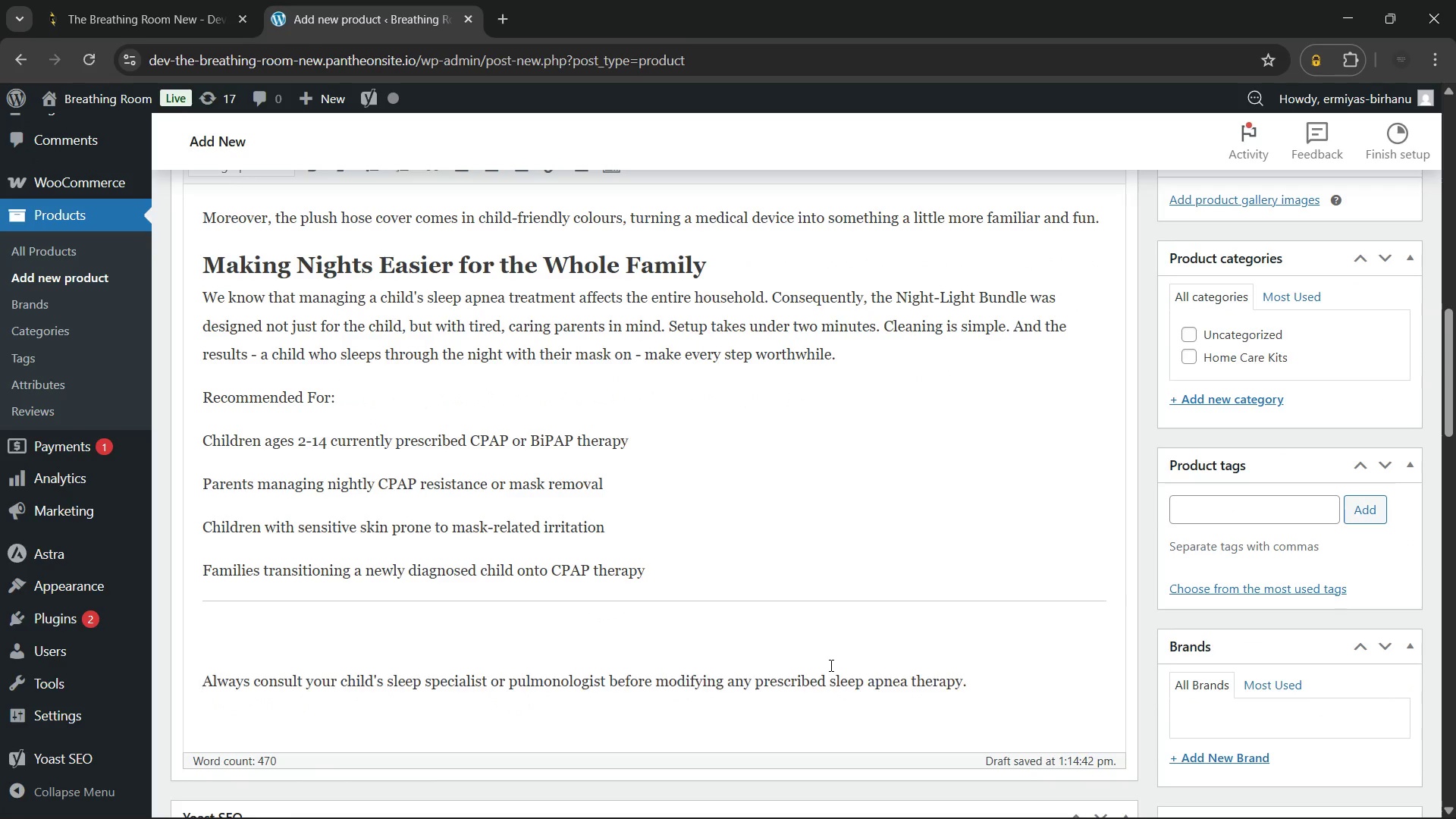 
key(Backspace)
 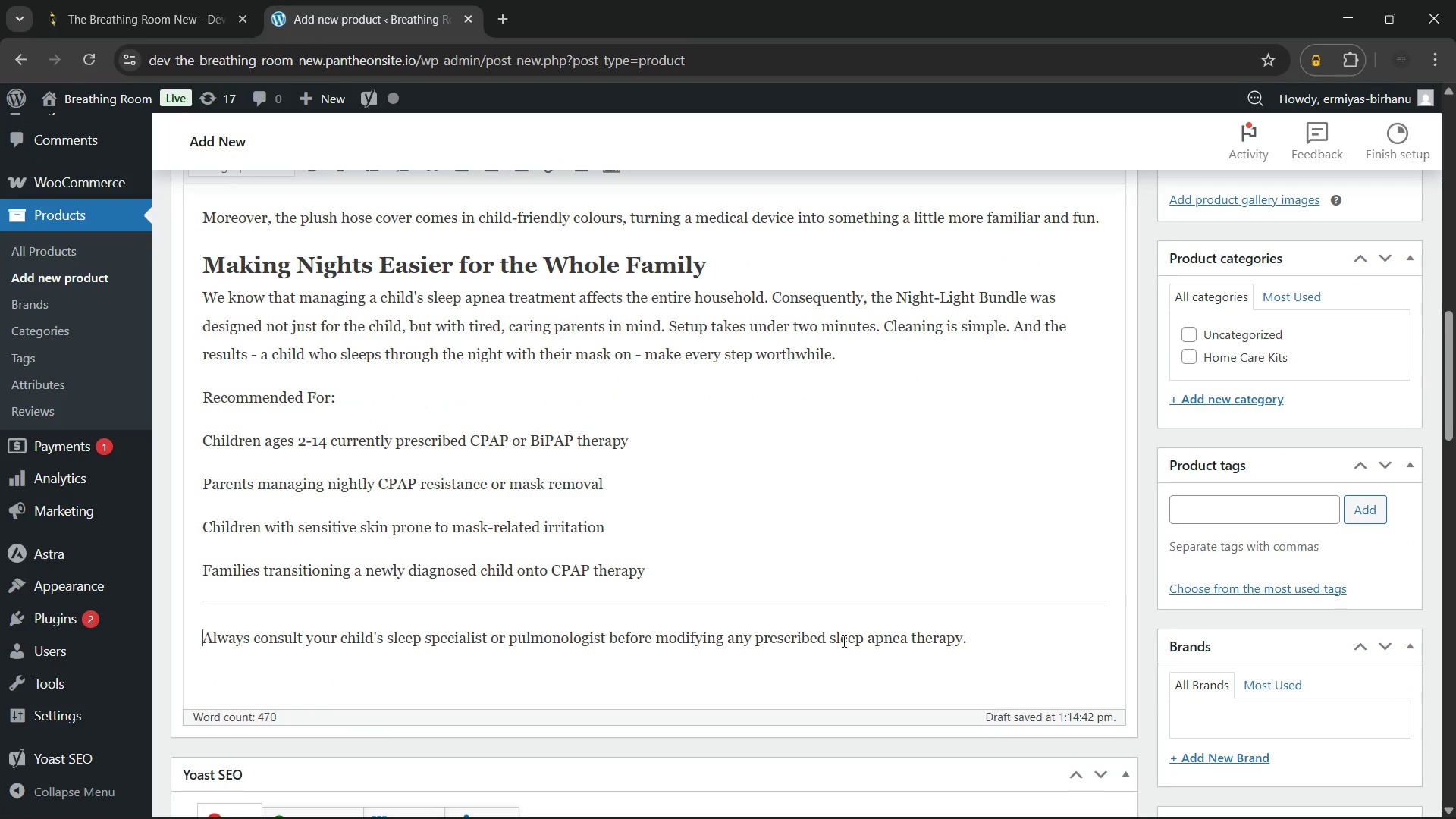 
double_click([843, 641])
 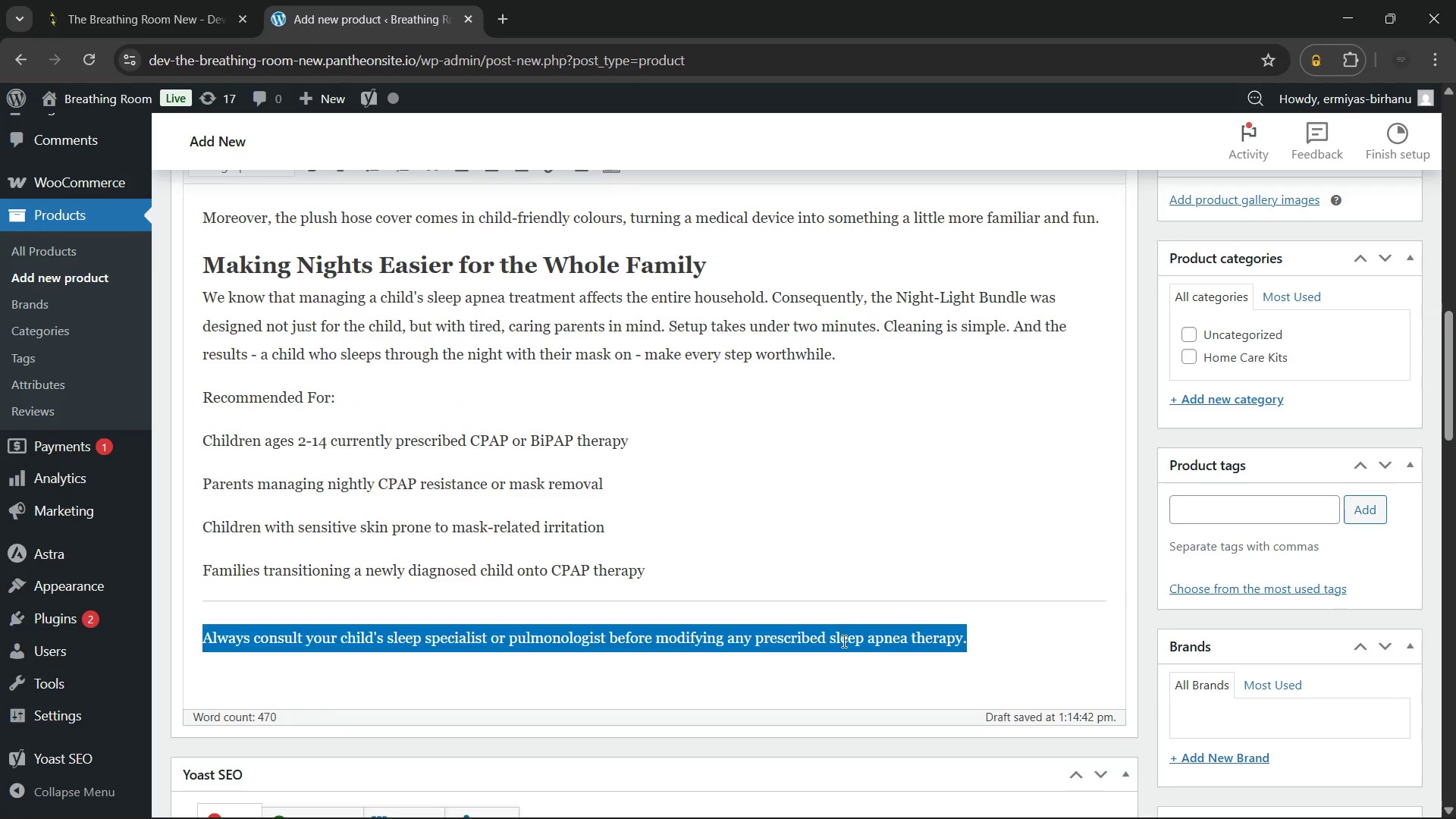 
triple_click([843, 641])
 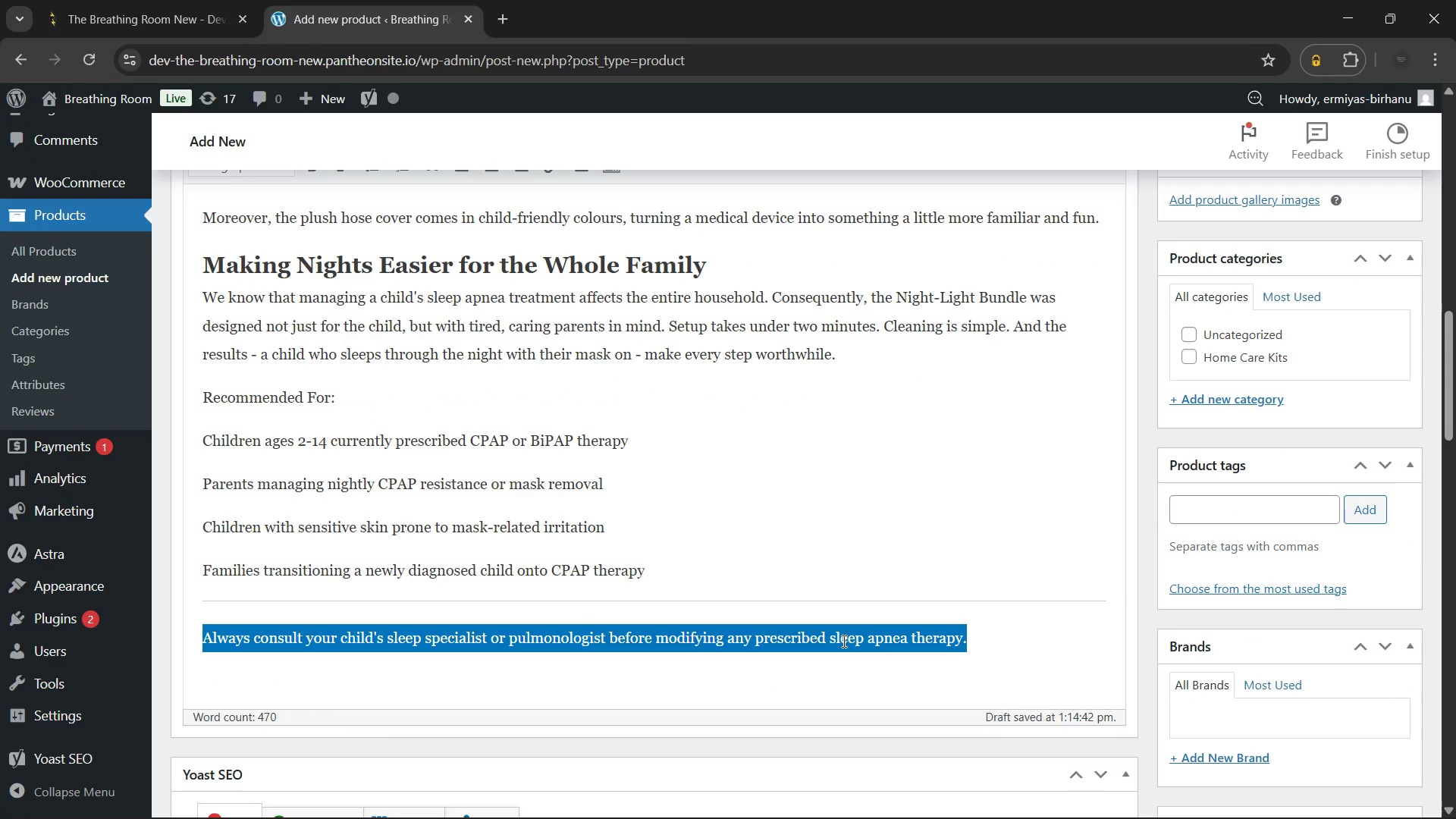 
key(Control+I)
 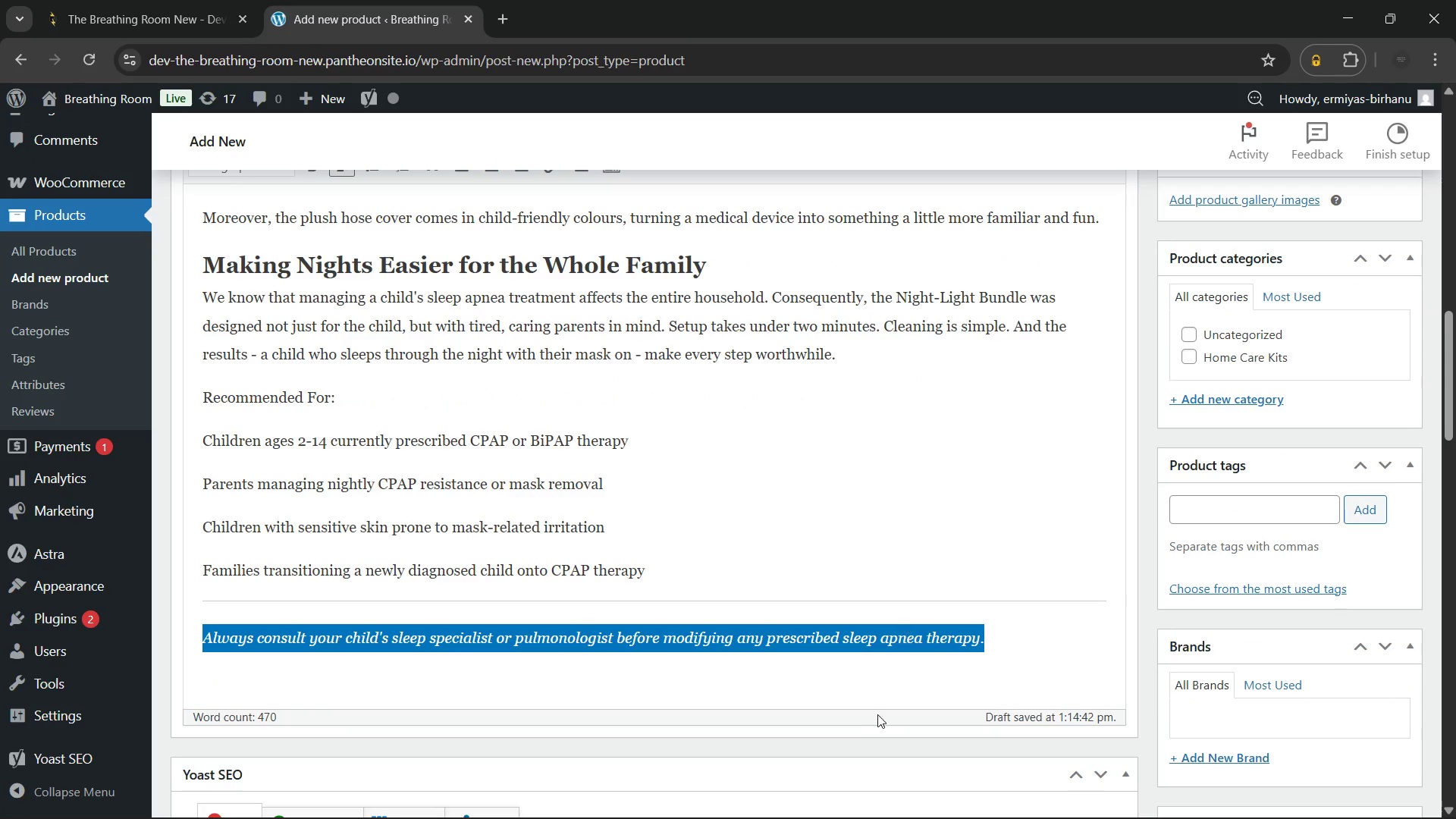 
left_click([718, 572])
 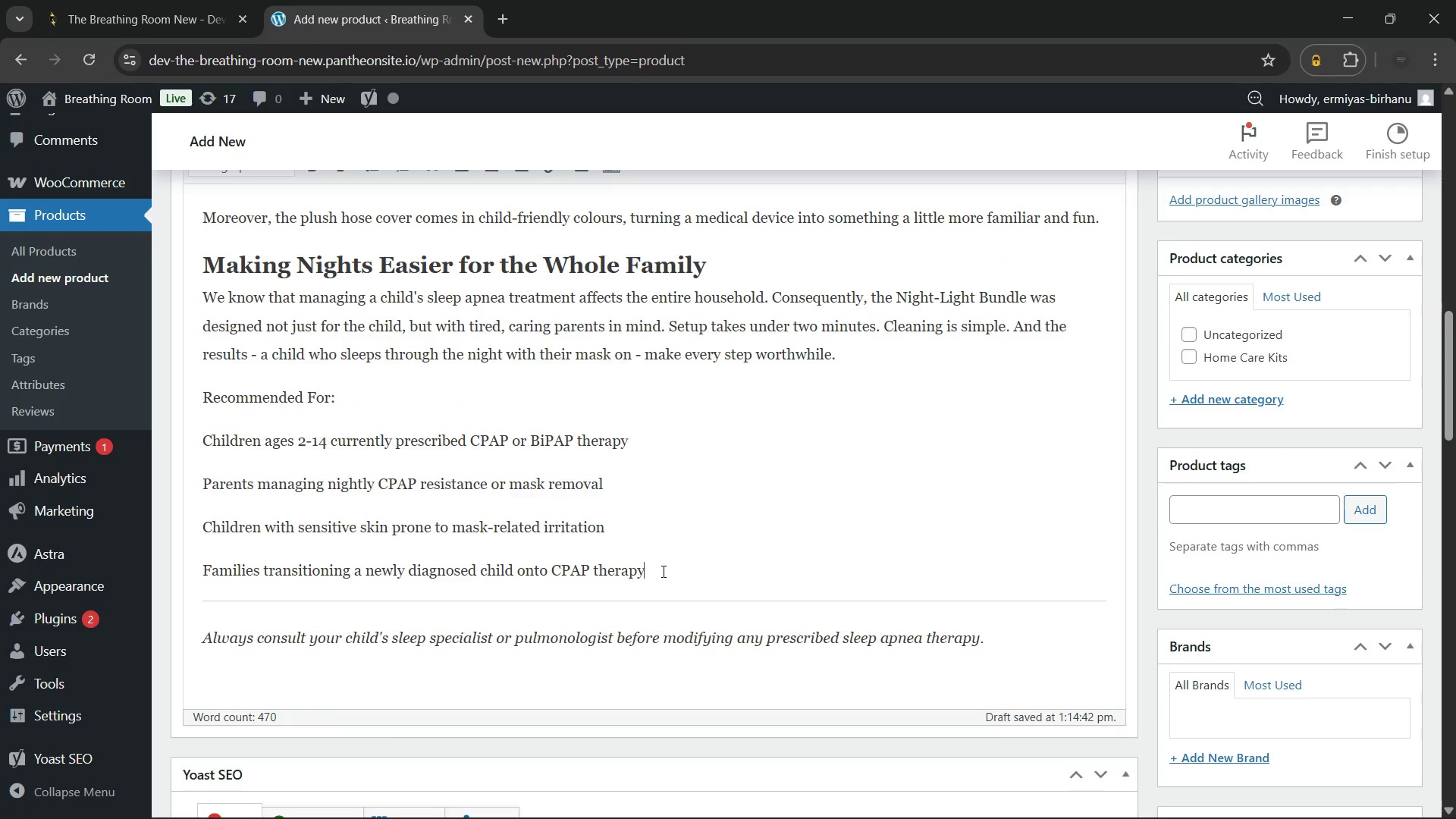 
left_click_drag(start_coordinate=[662, 571], to_coordinate=[184, 438])
 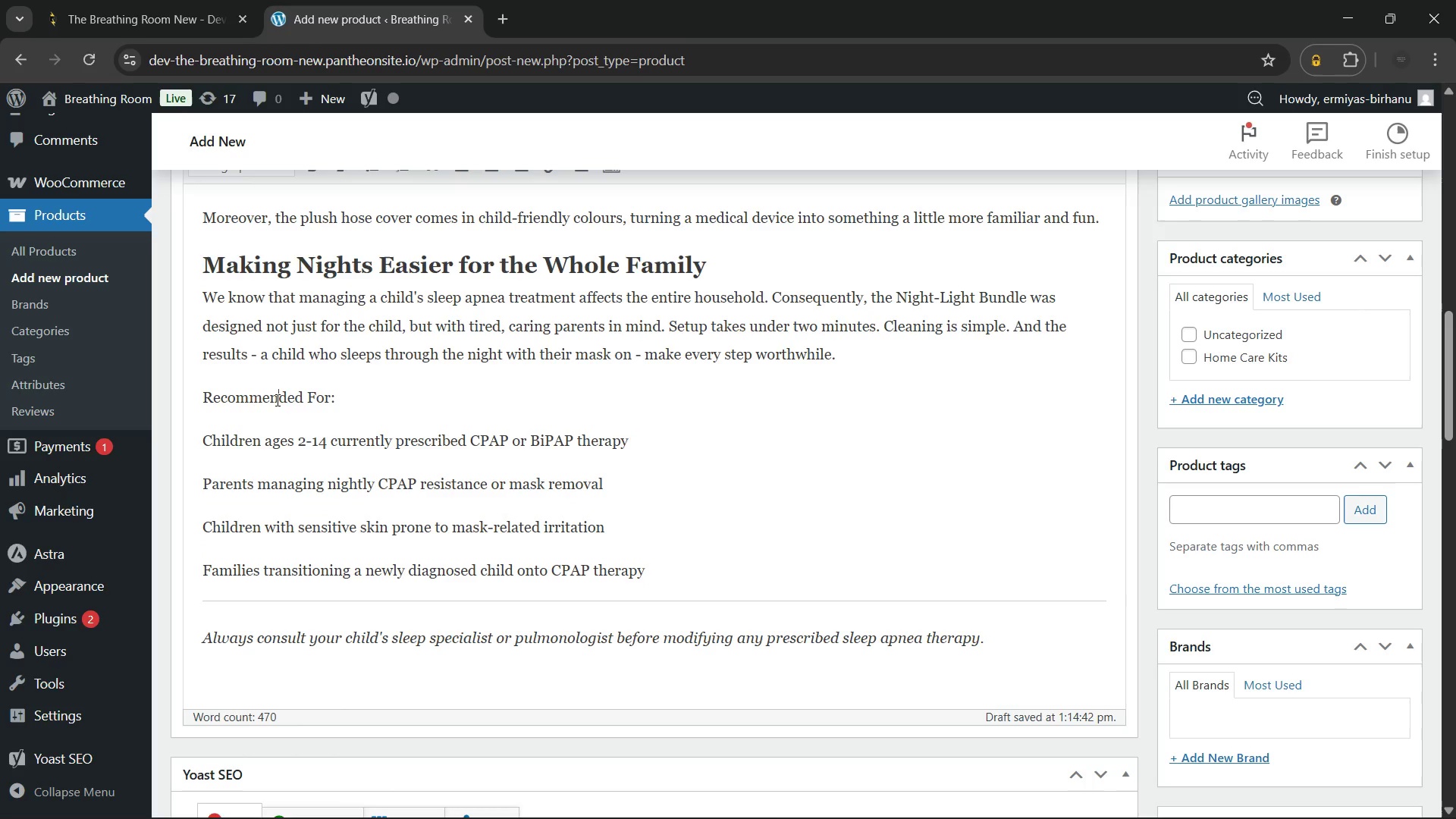 
left_click([276, 400])
 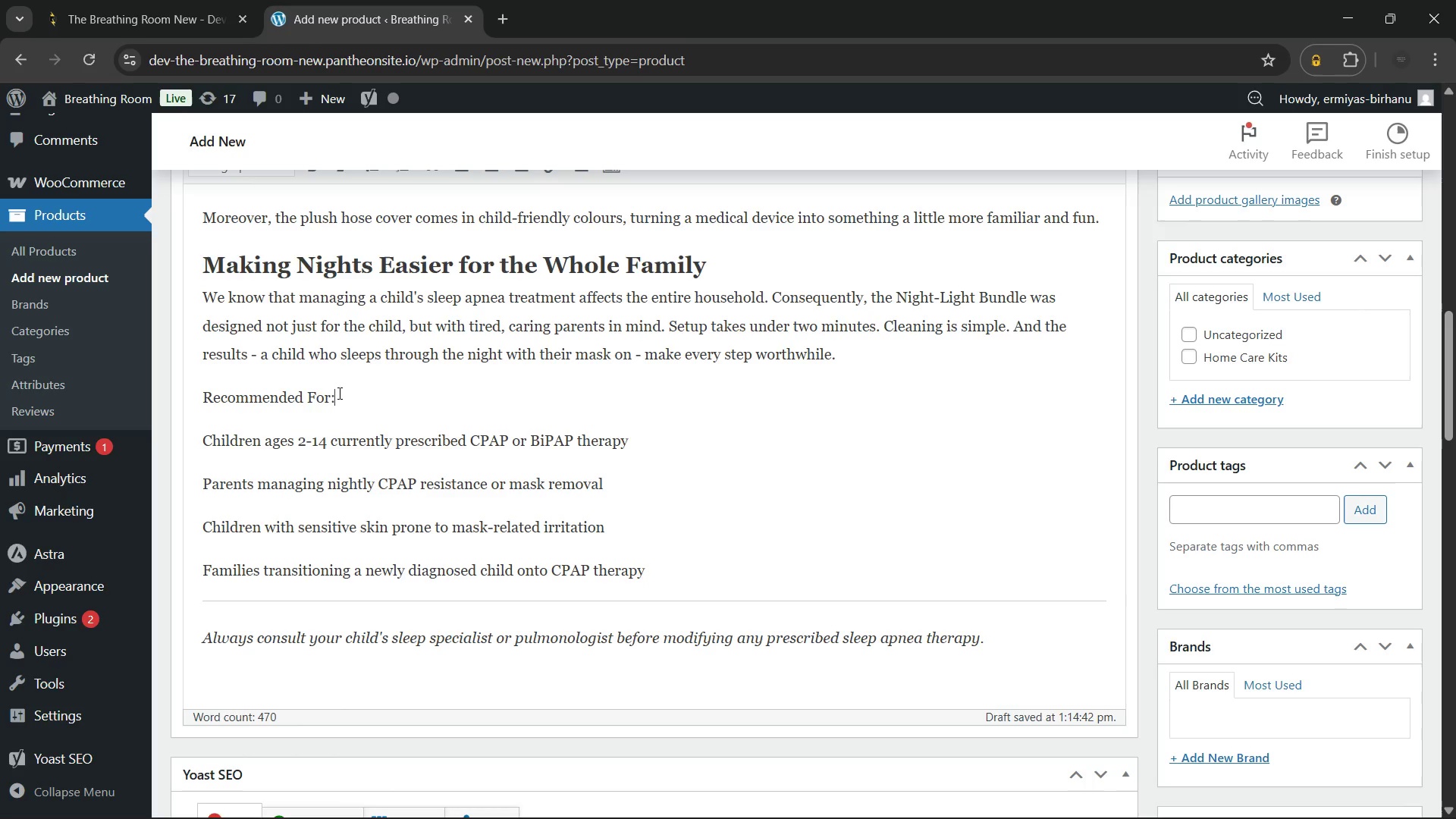 
left_click_drag(start_coordinate=[337, 393], to_coordinate=[202, 407])
 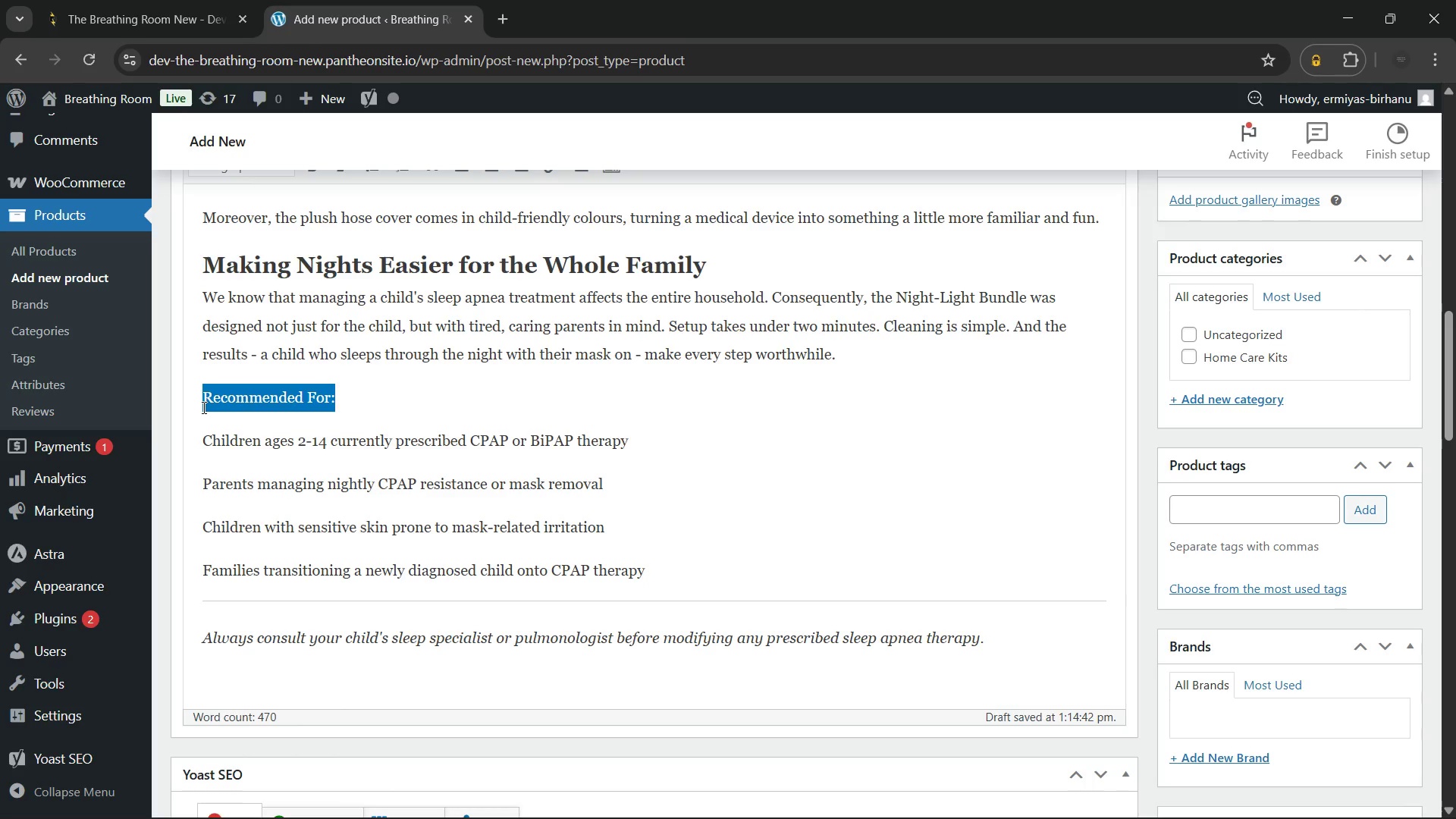 
key(Control+B)
 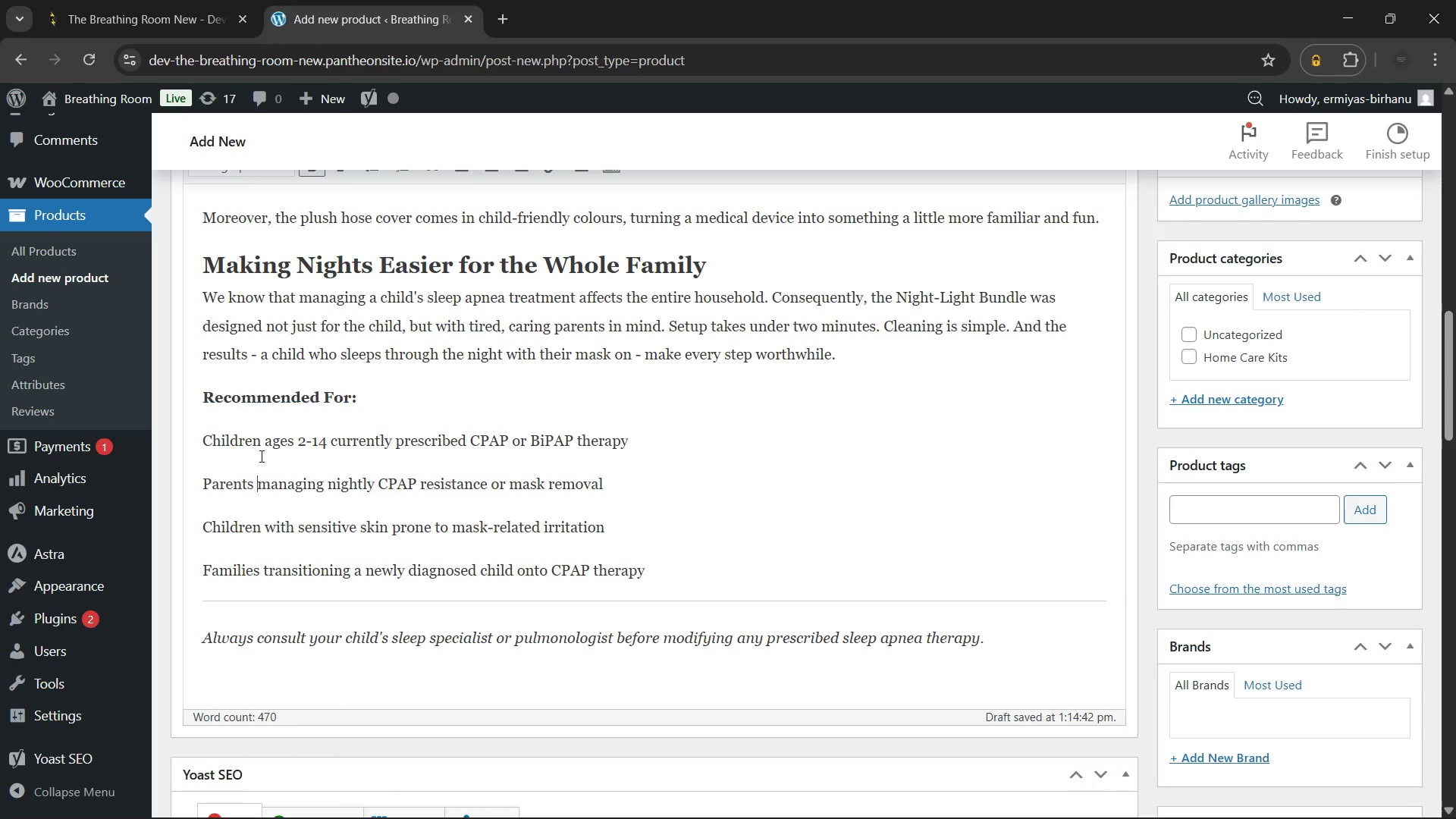 
left_click([260, 456])
 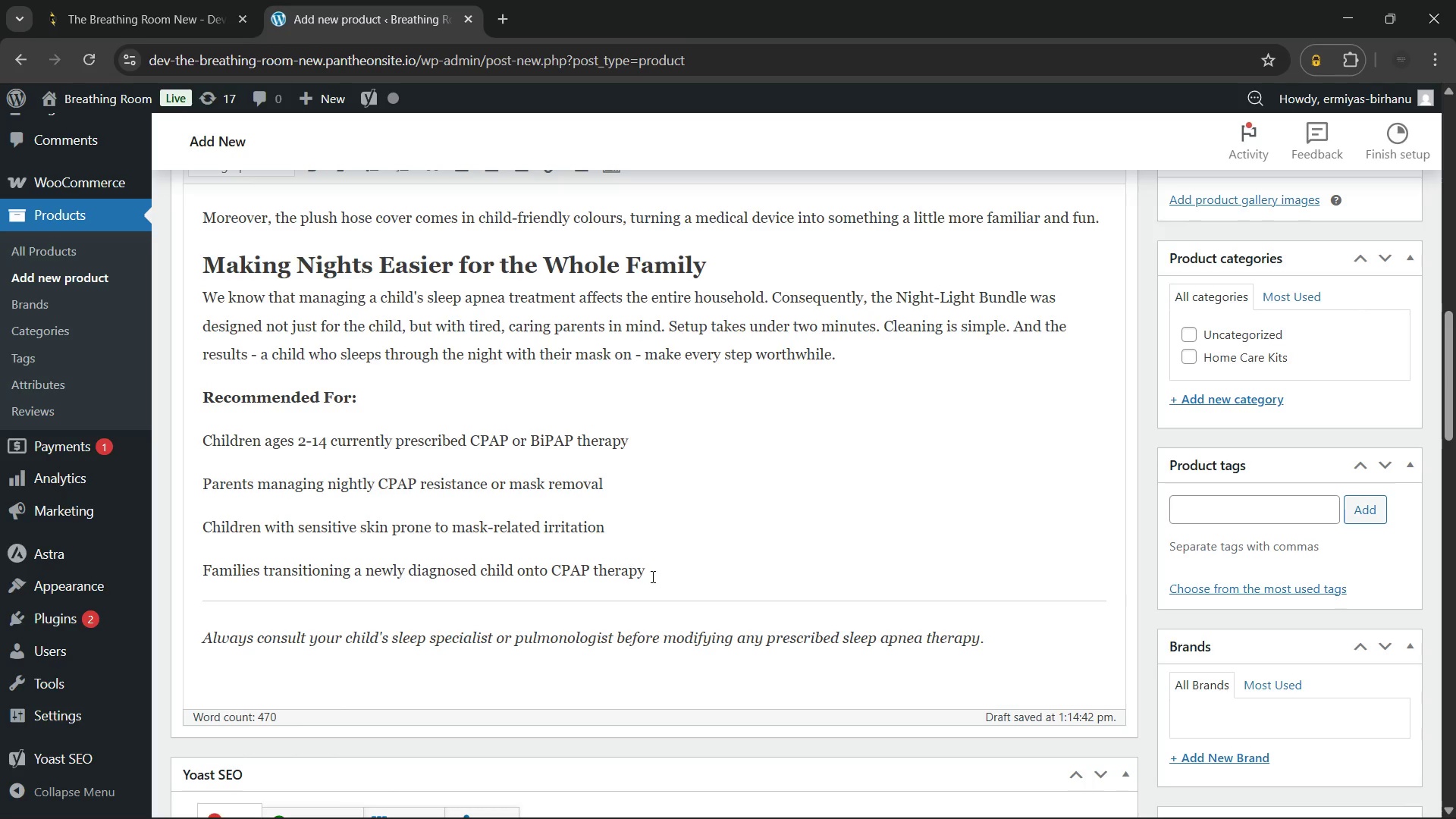 
left_click_drag(start_coordinate=[654, 577], to_coordinate=[206, 438])
 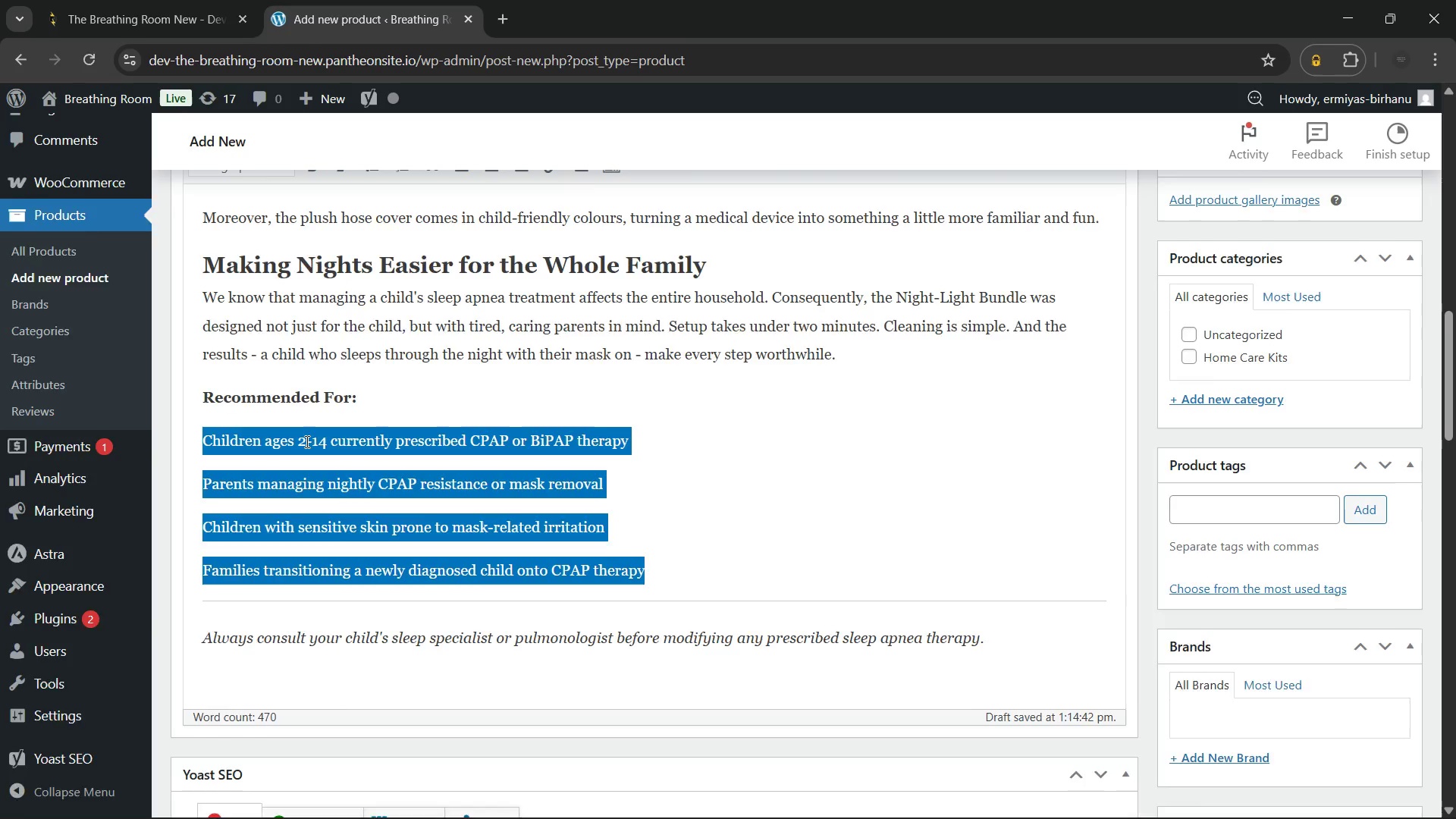 
scroll: coordinate [432, 253], scroll_direction: up, amount: 10.0
 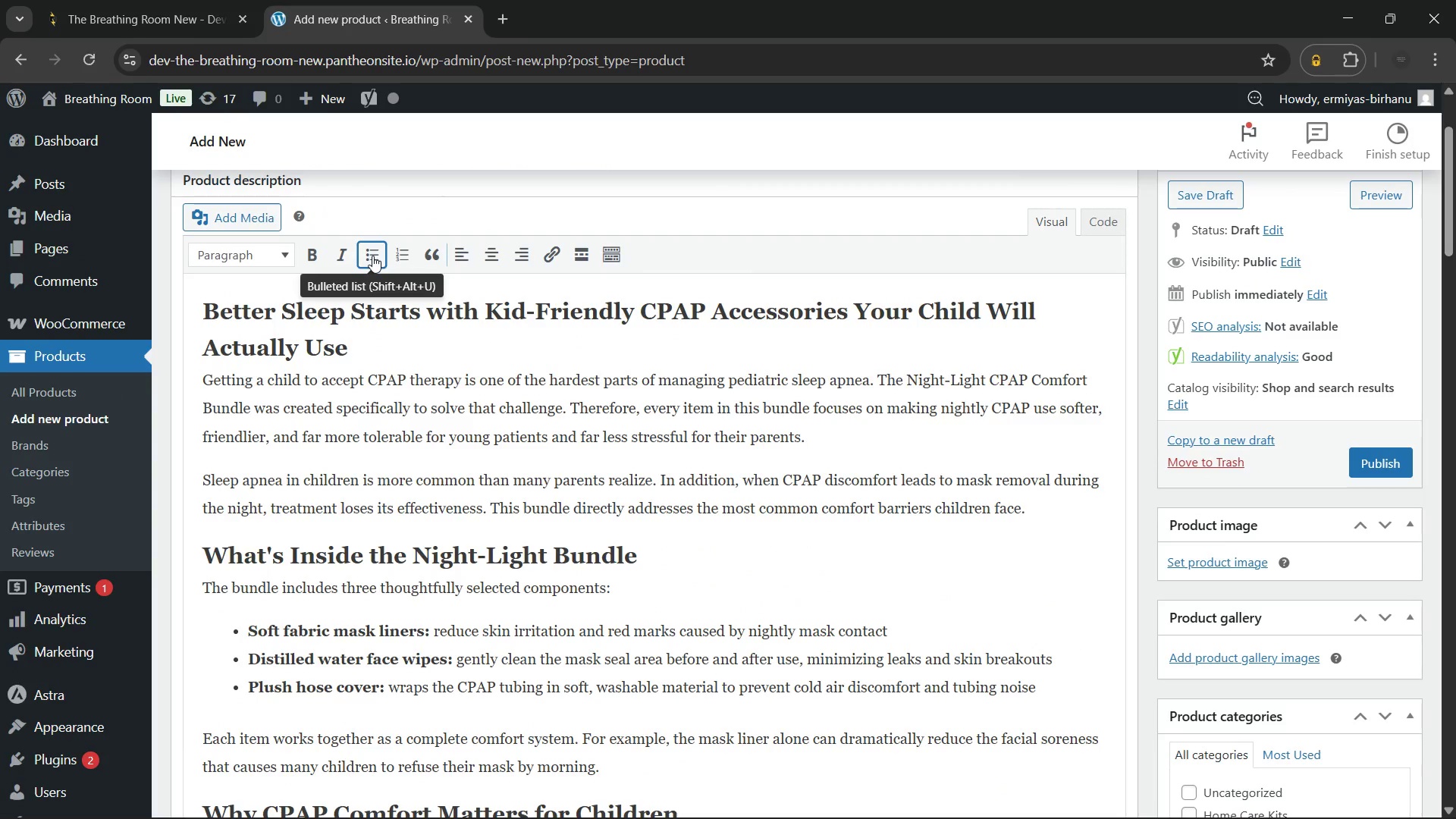 
left_click([372, 256])
 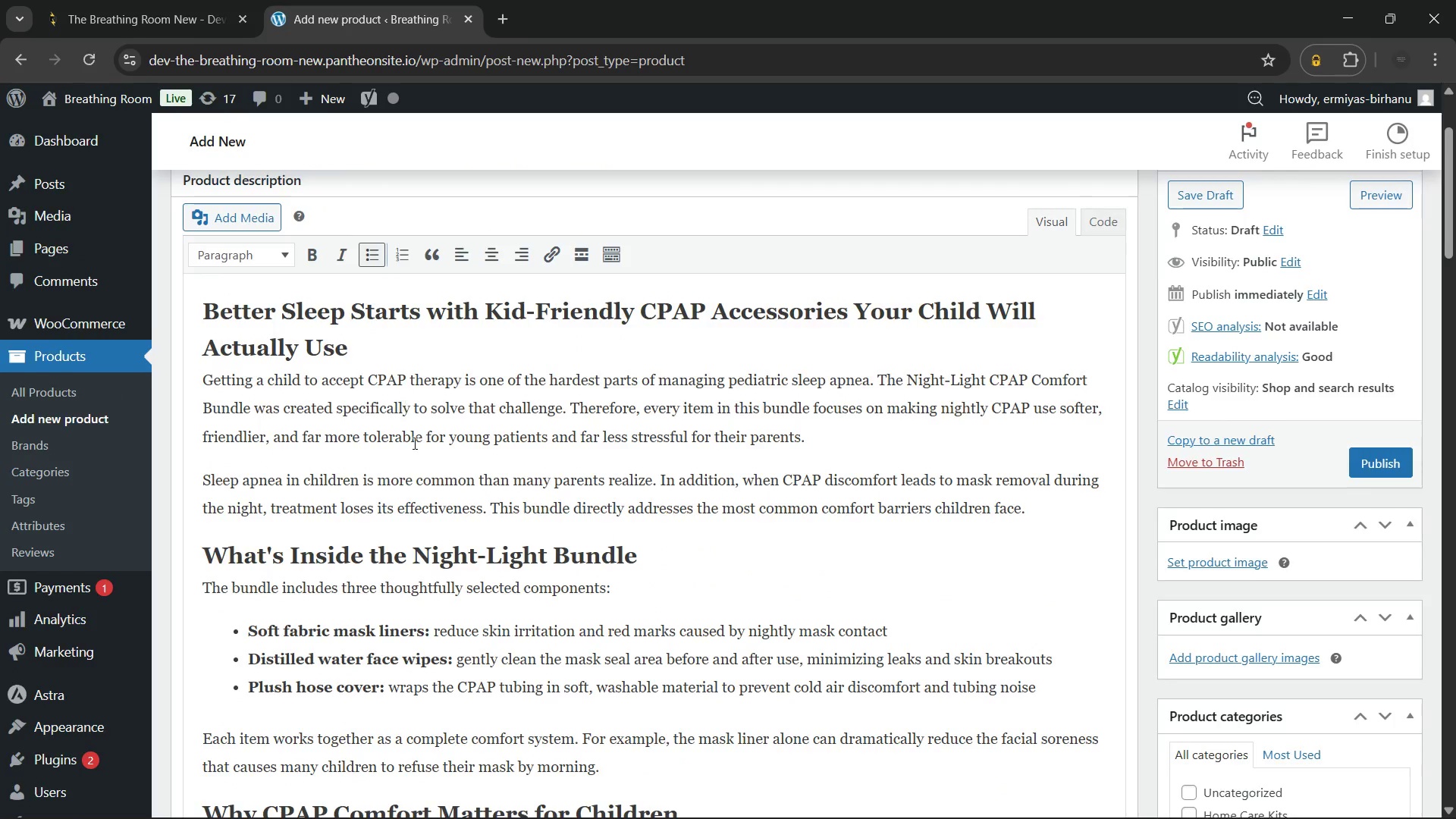 
scroll: coordinate [411, 440], scroll_direction: down, amount: 10.0
 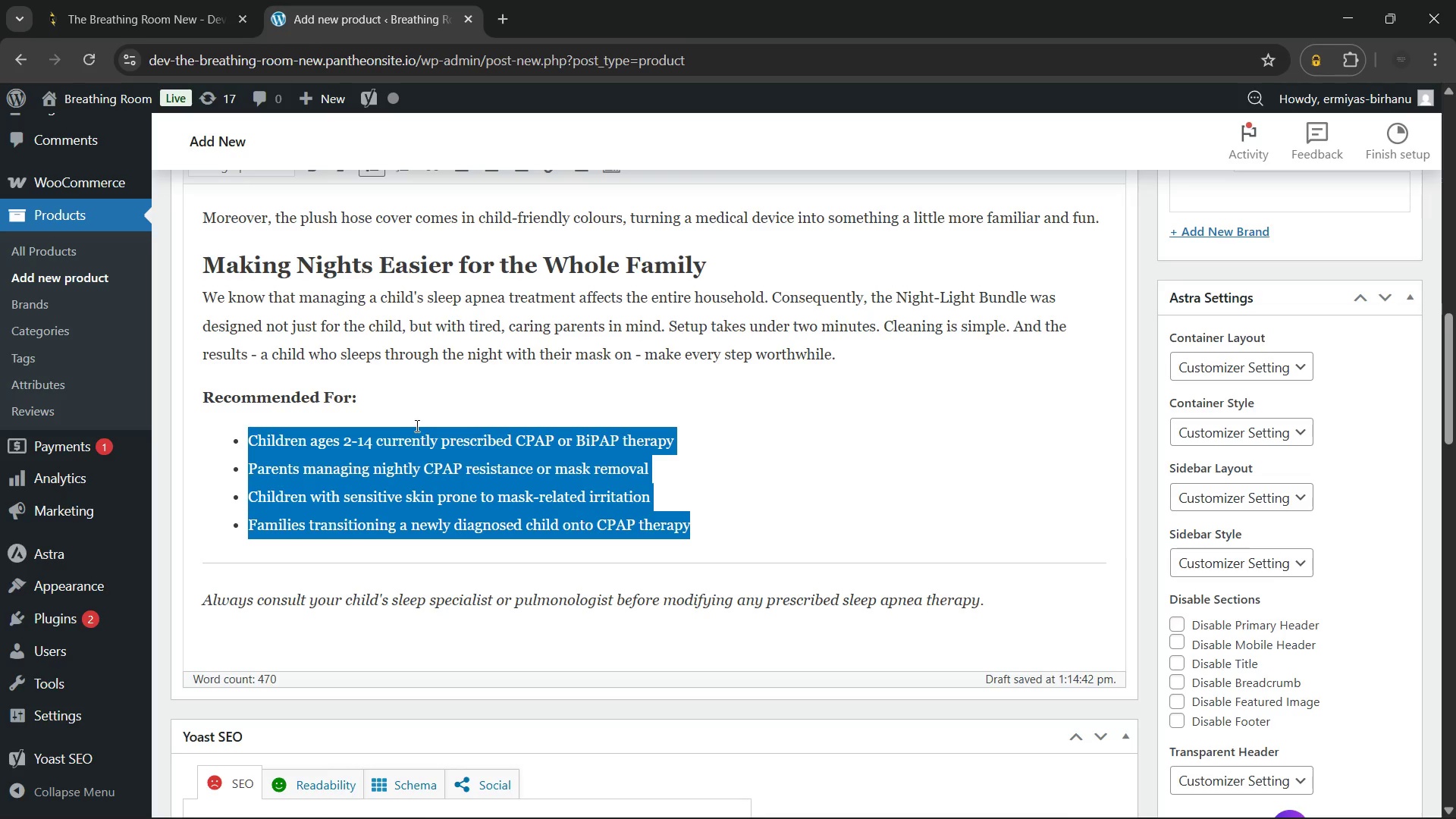 
left_click([416, 425])
 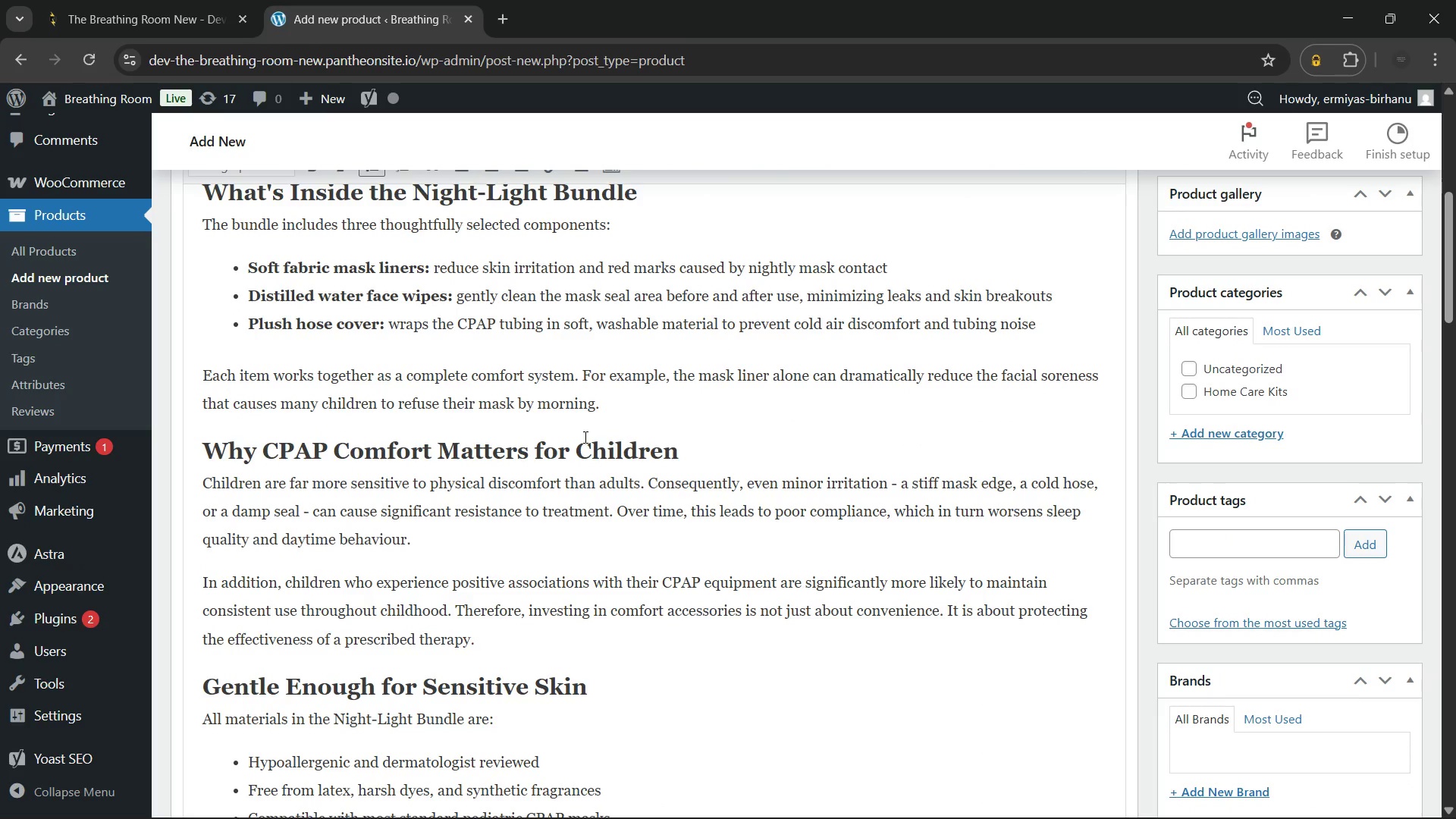 
wait(171.81)
 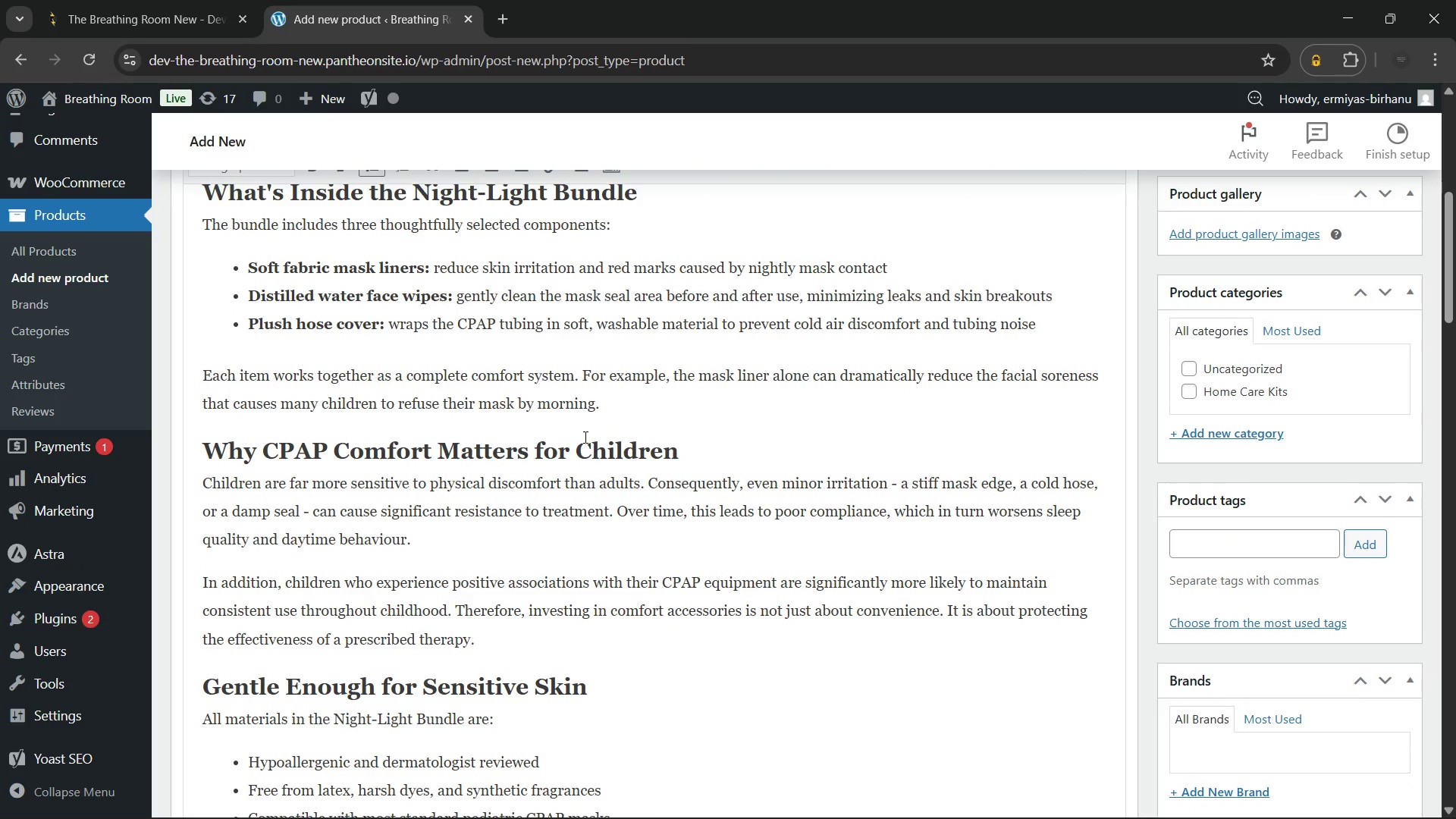 
left_click([1207, 345])
 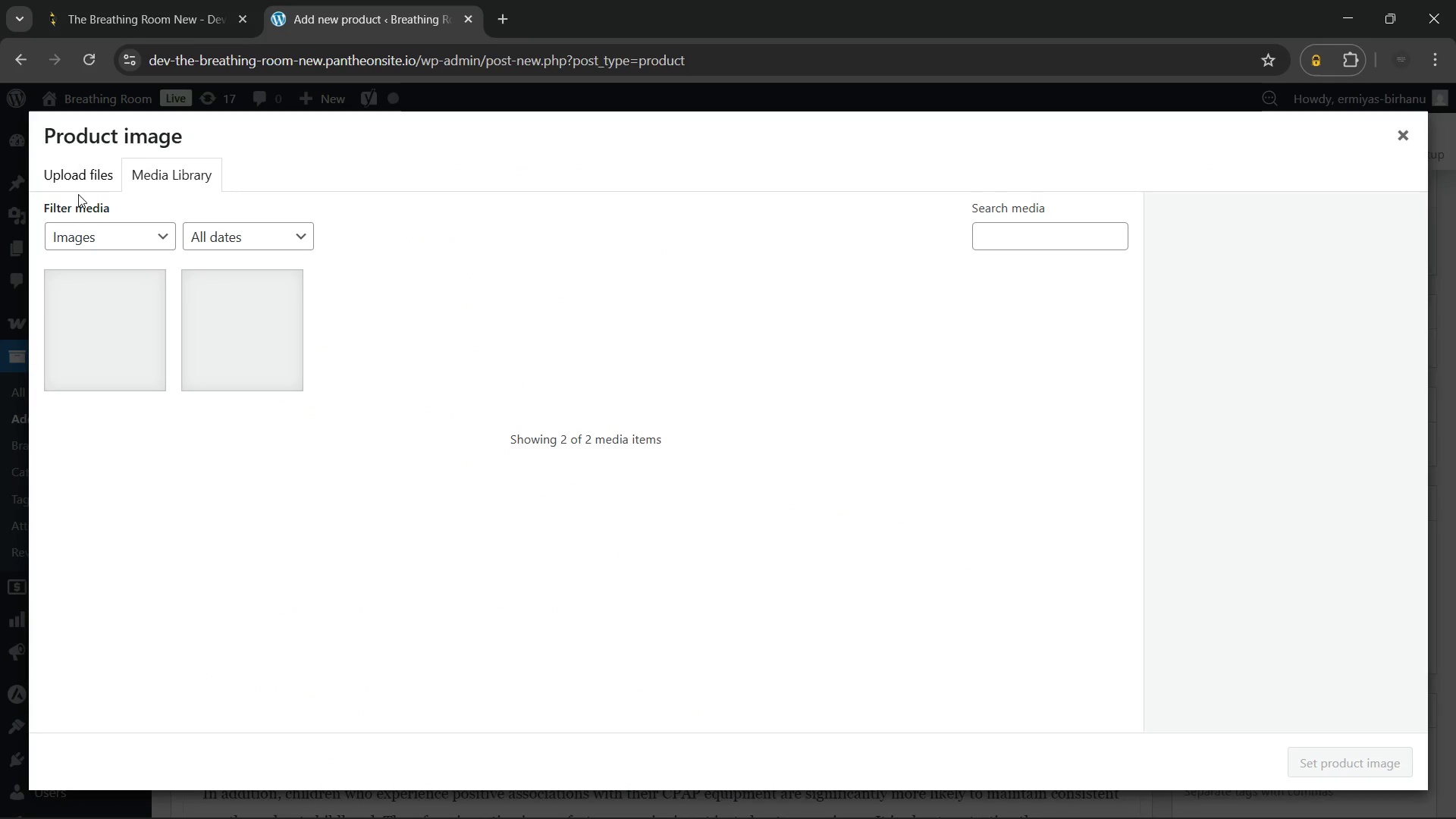 
left_click([73, 173])
 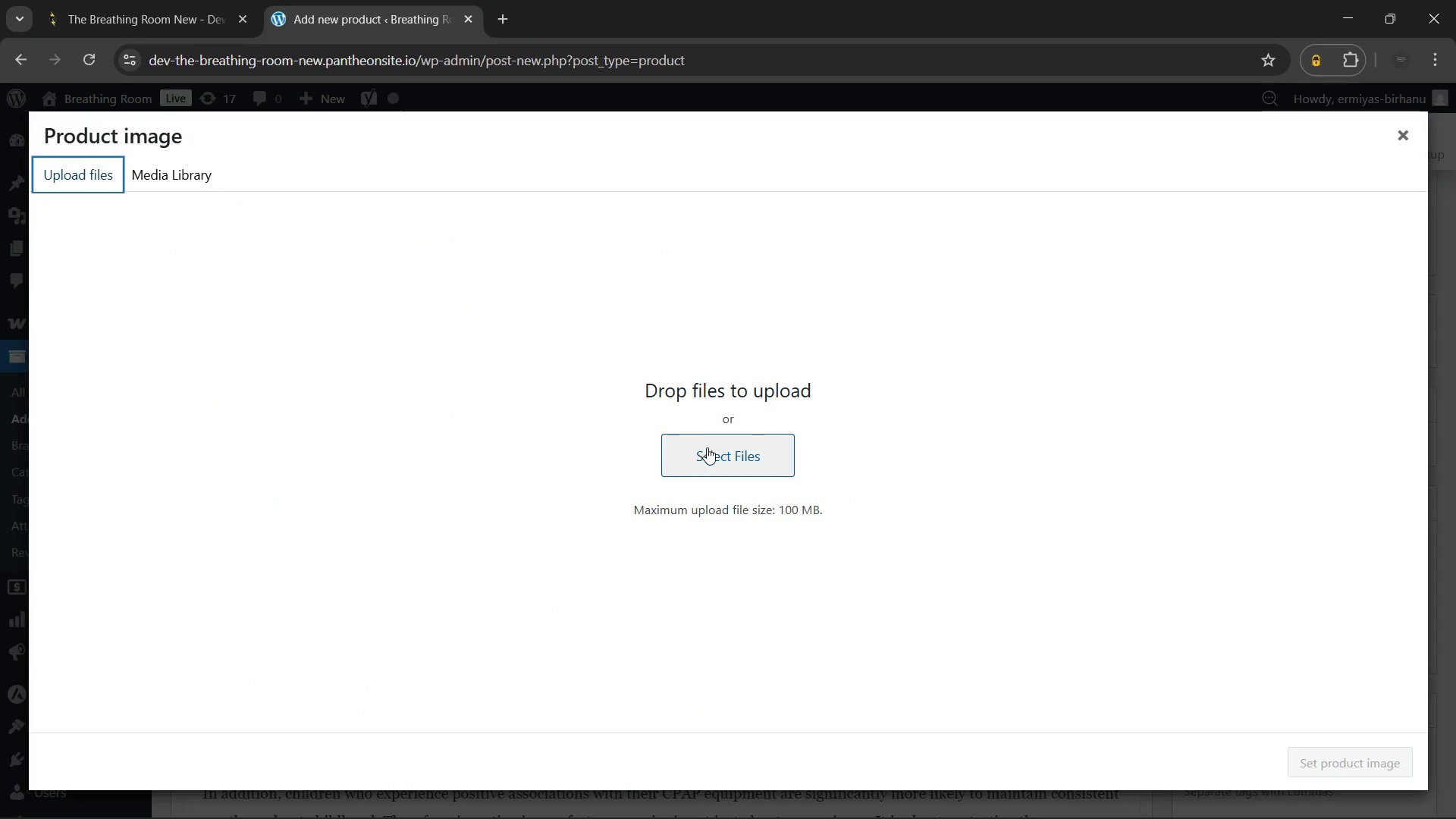 
left_click([709, 448])
 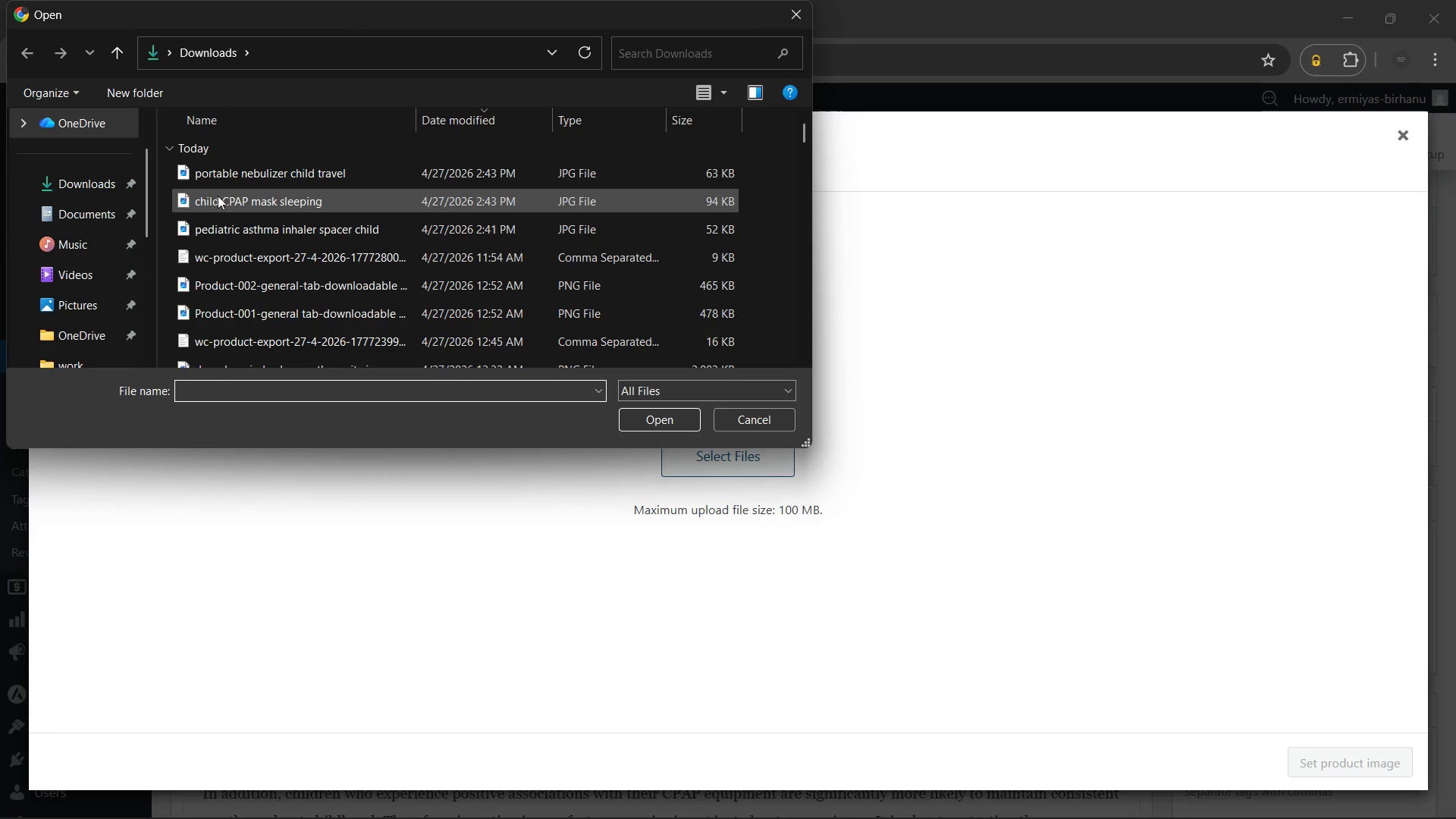 
left_click([237, 200])
 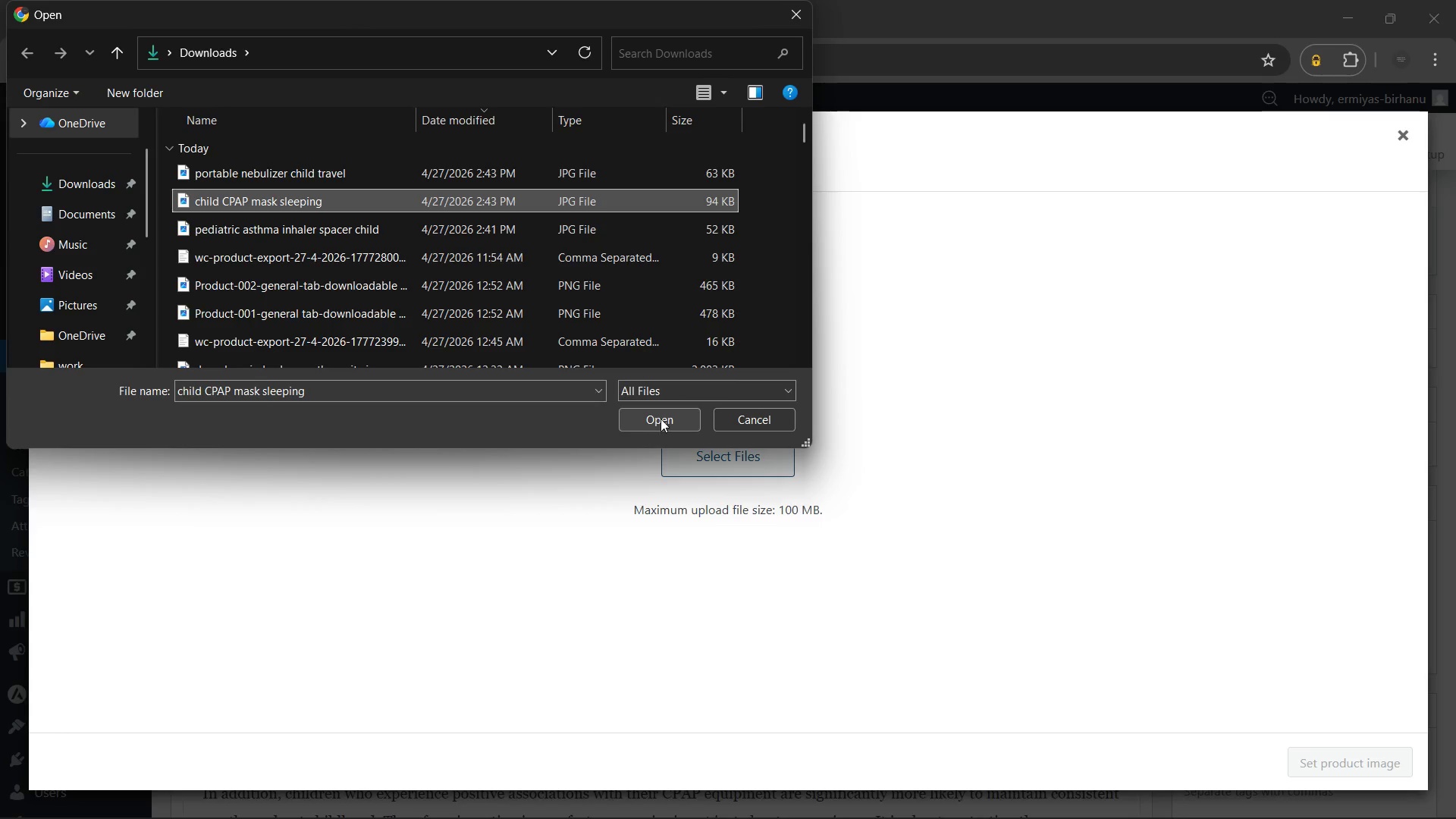 
left_click([662, 417])
 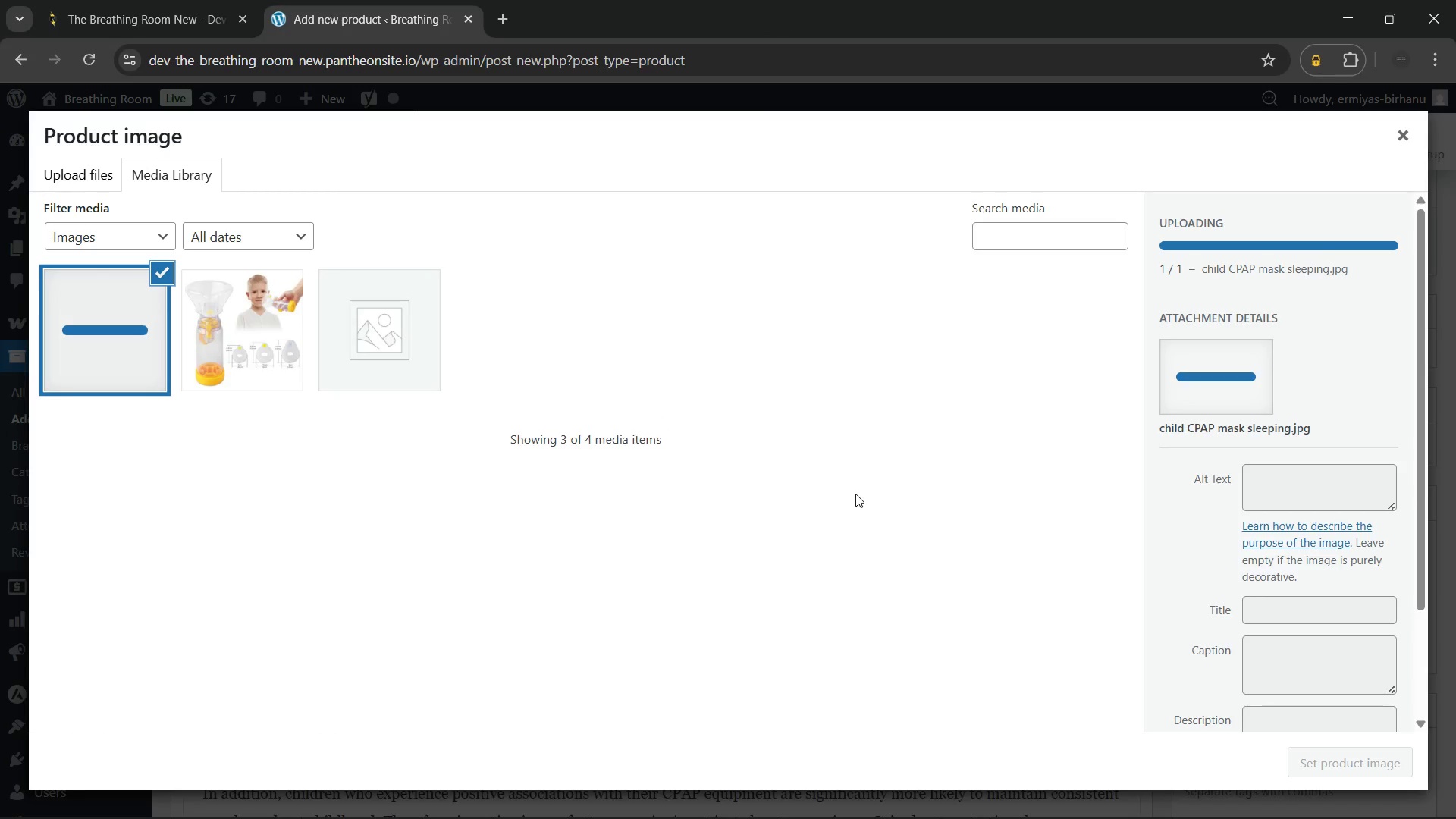 
wait(8.16)
 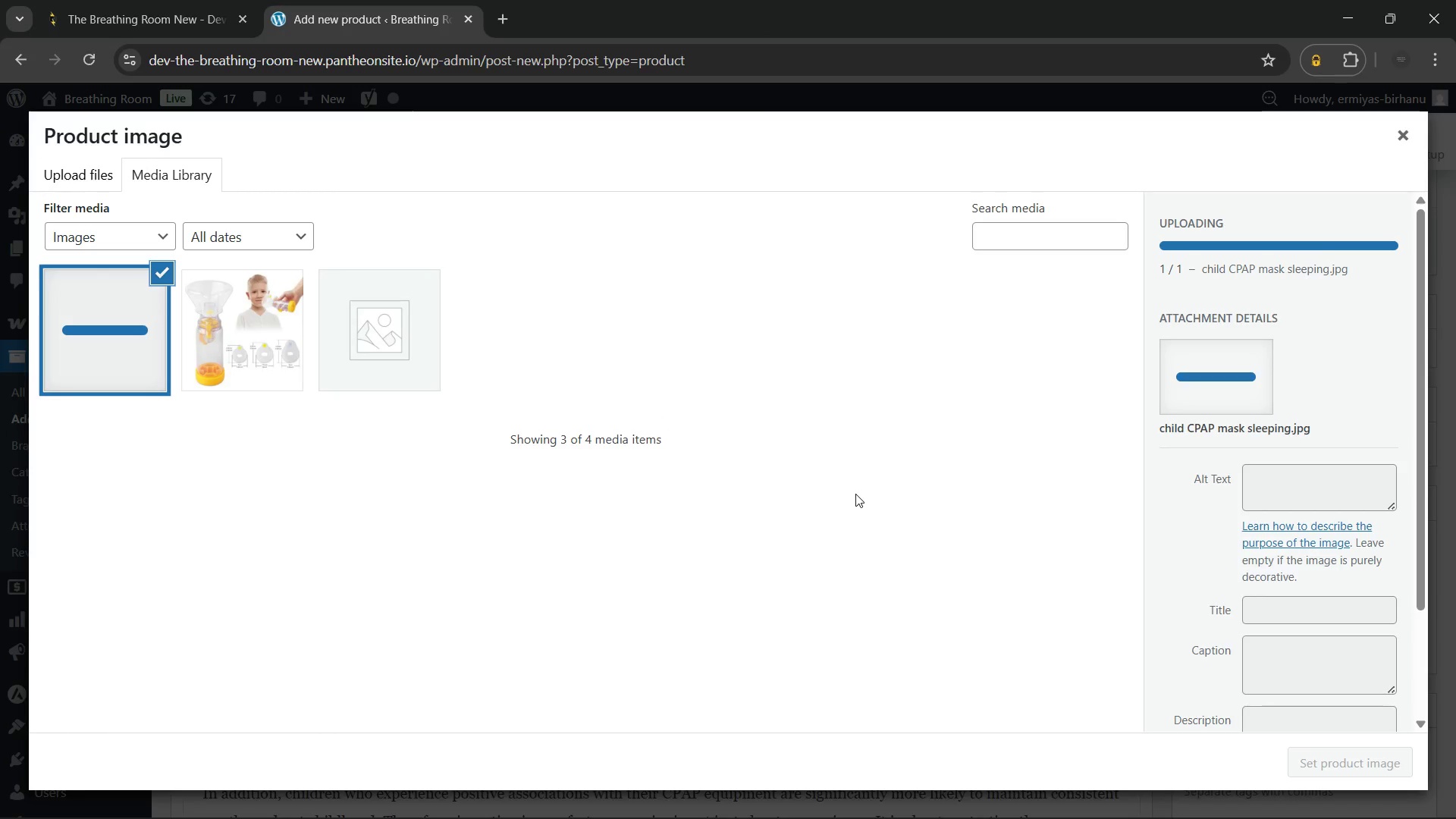 
left_click([1291, 522])
 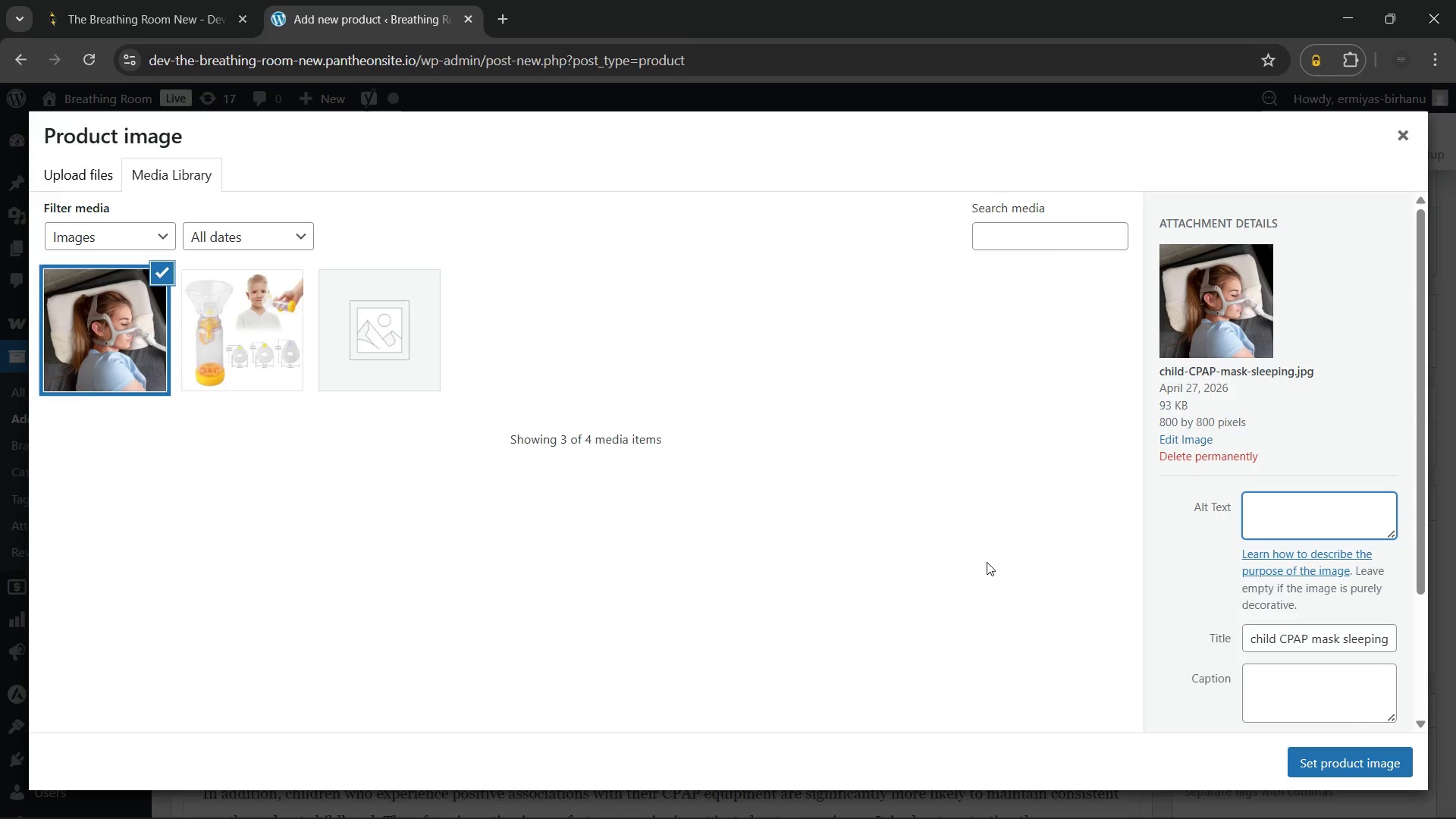 
wait(118.06)
 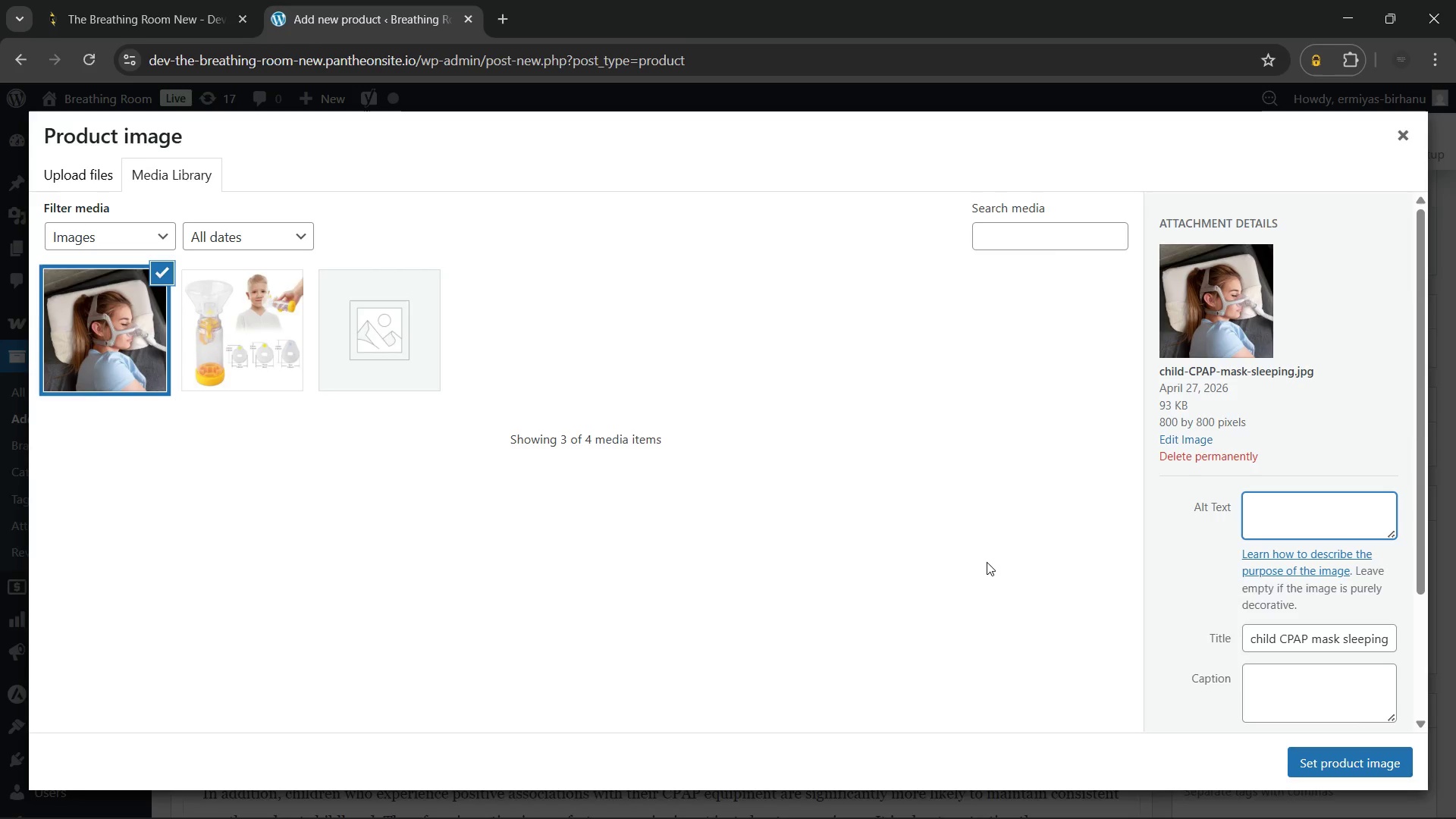 
left_click([1328, 755])
 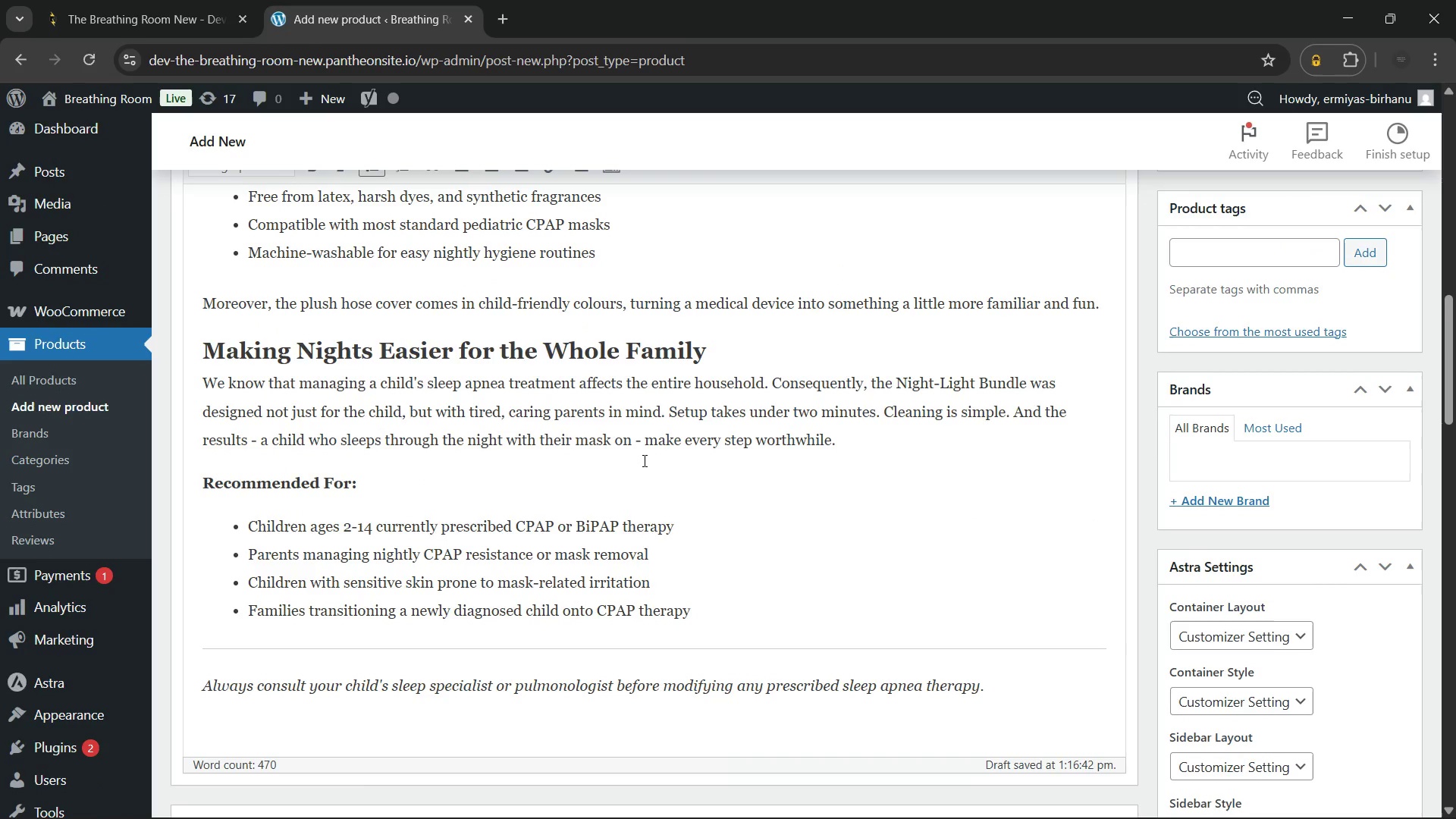 
wait(89.59)
 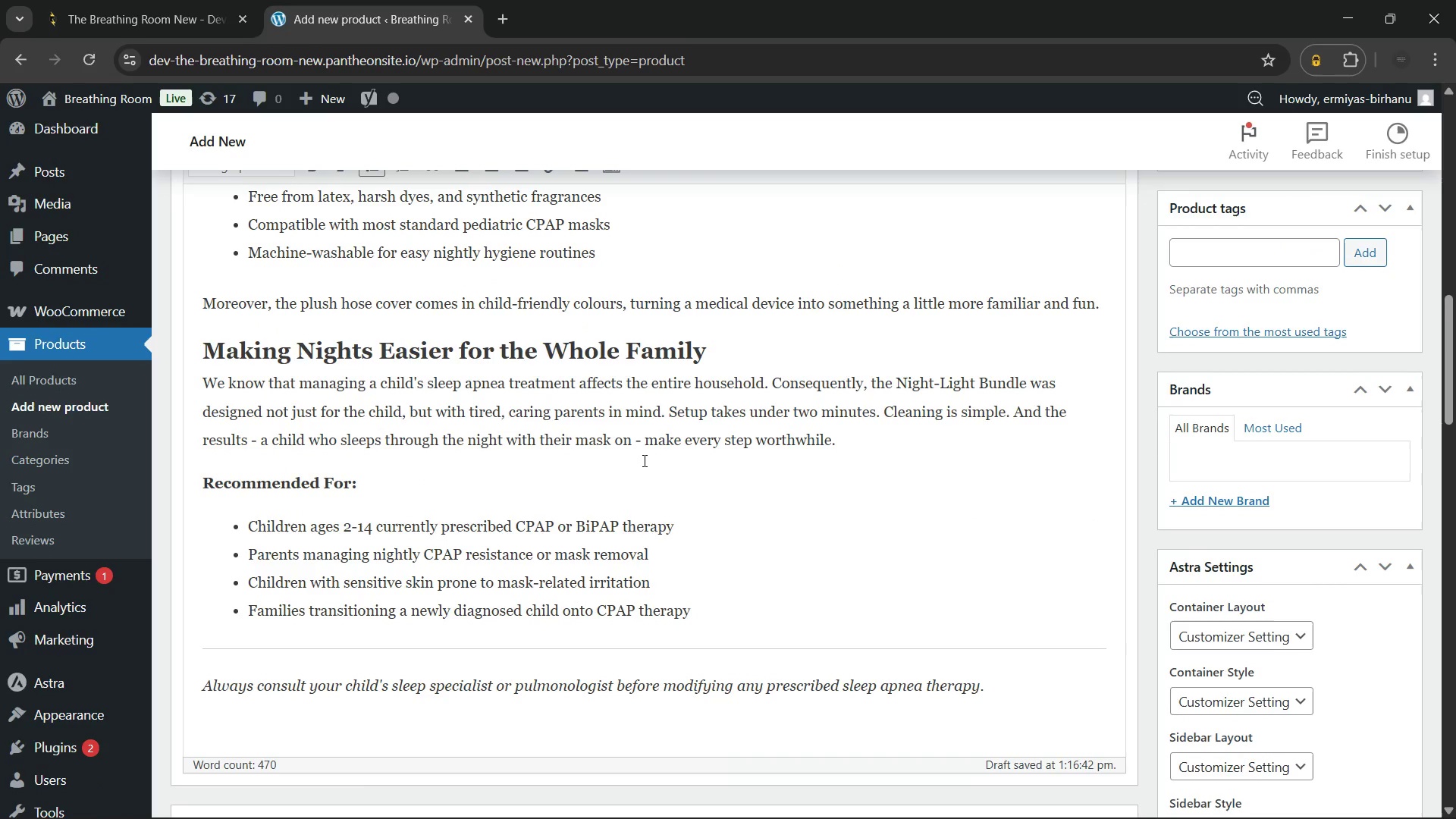 
left_click([286, 346])
 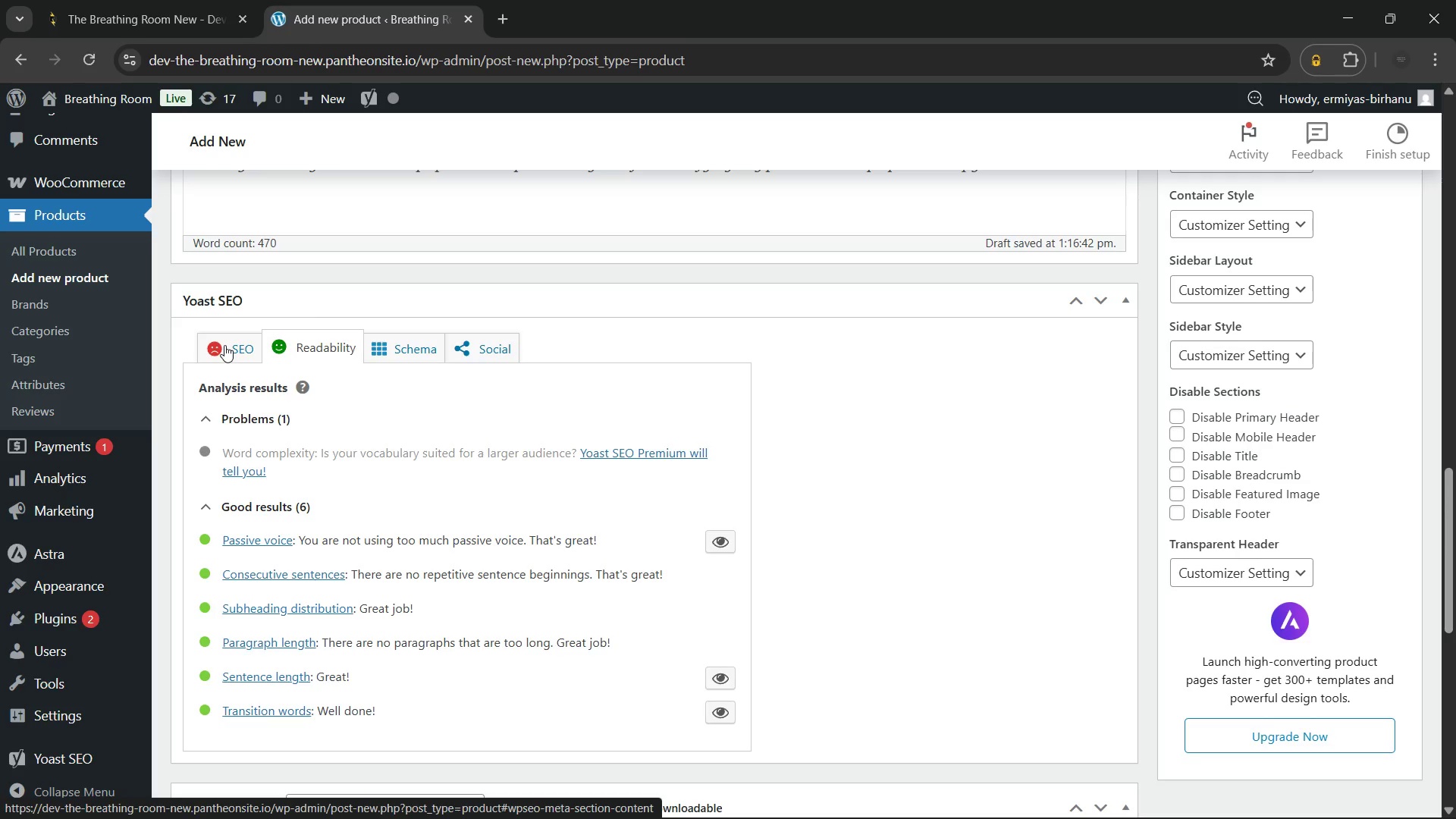 
wait(7.12)
 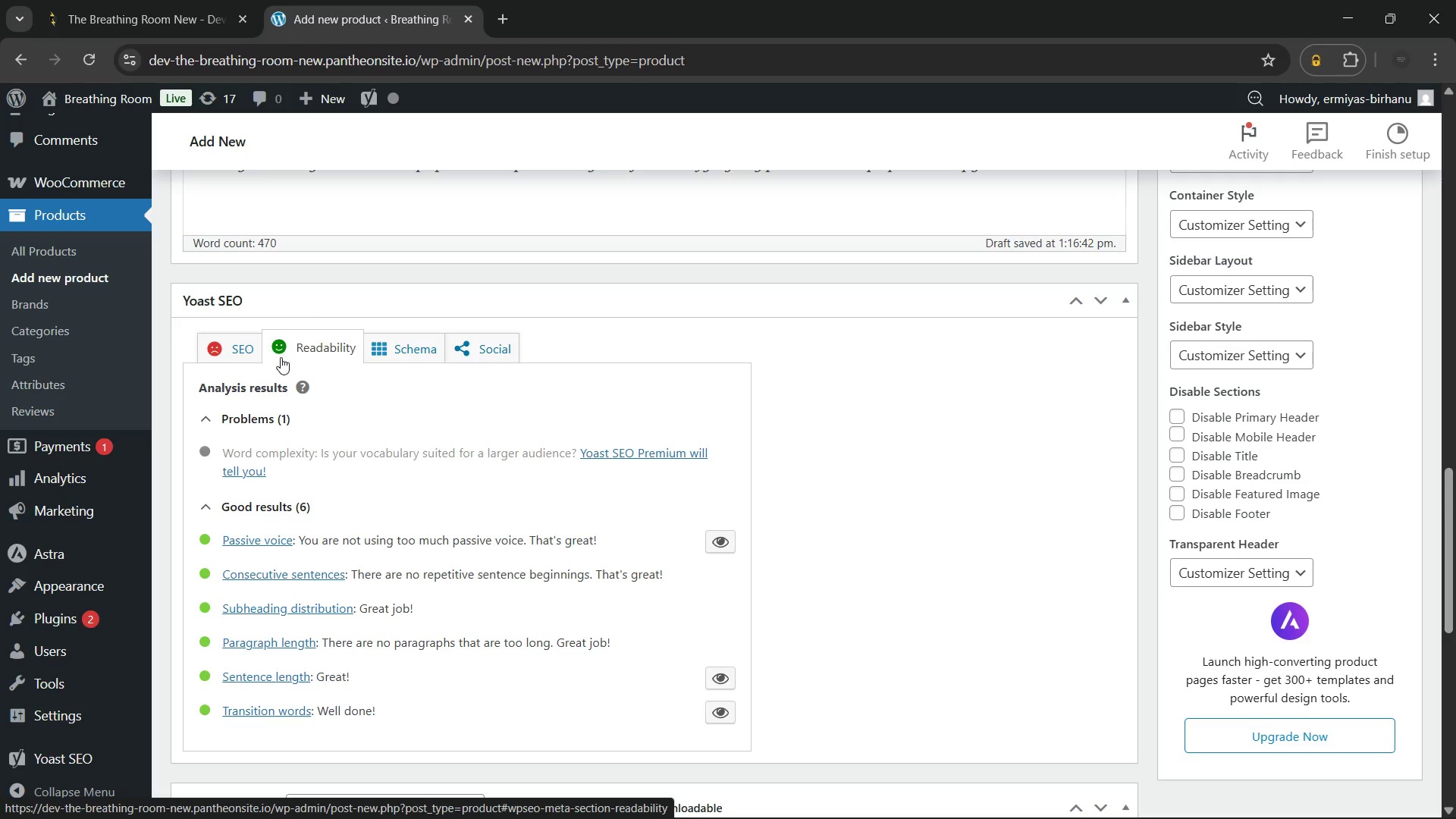 
left_click([224, 345])
 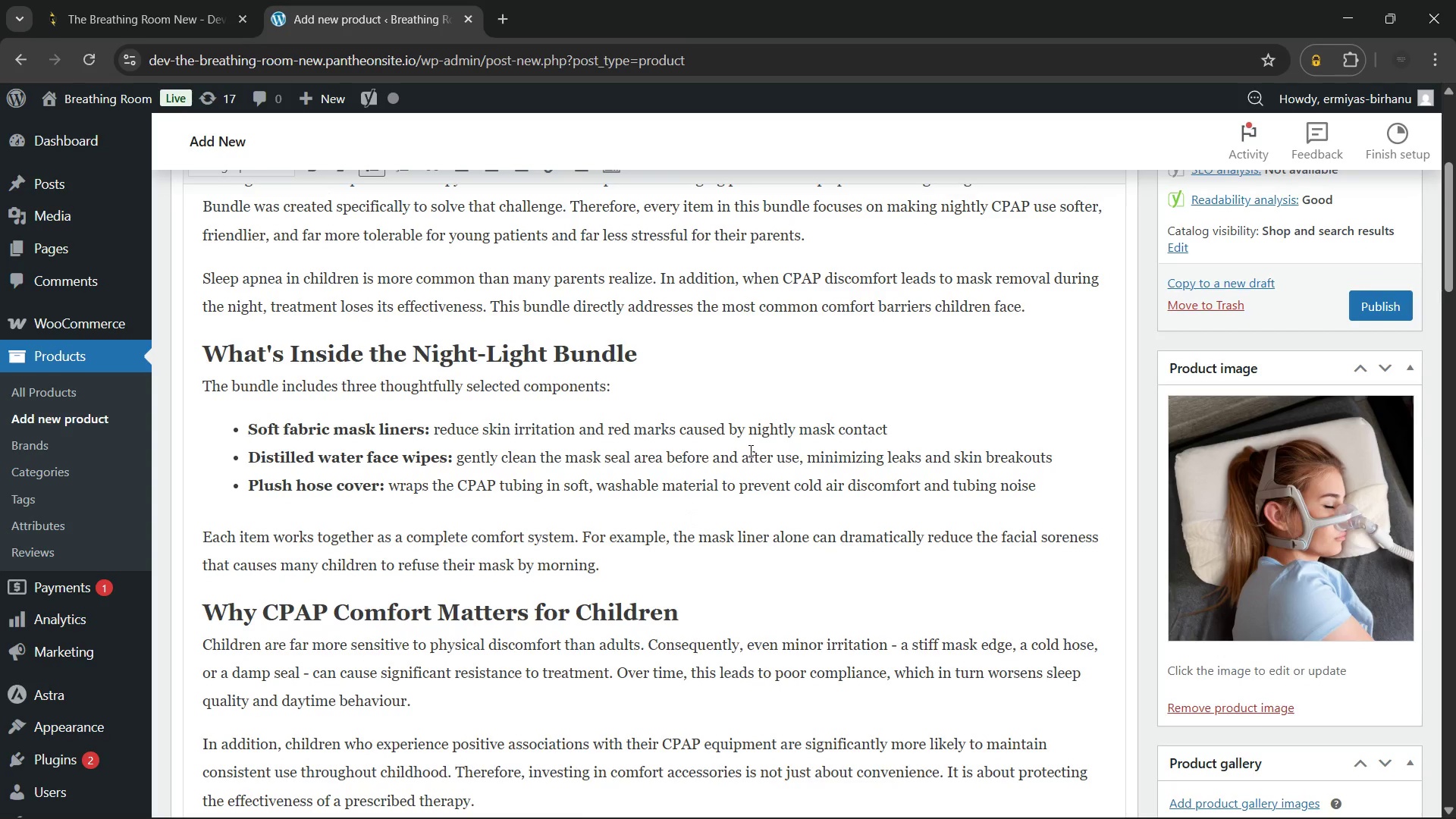 
wait(10.2)
 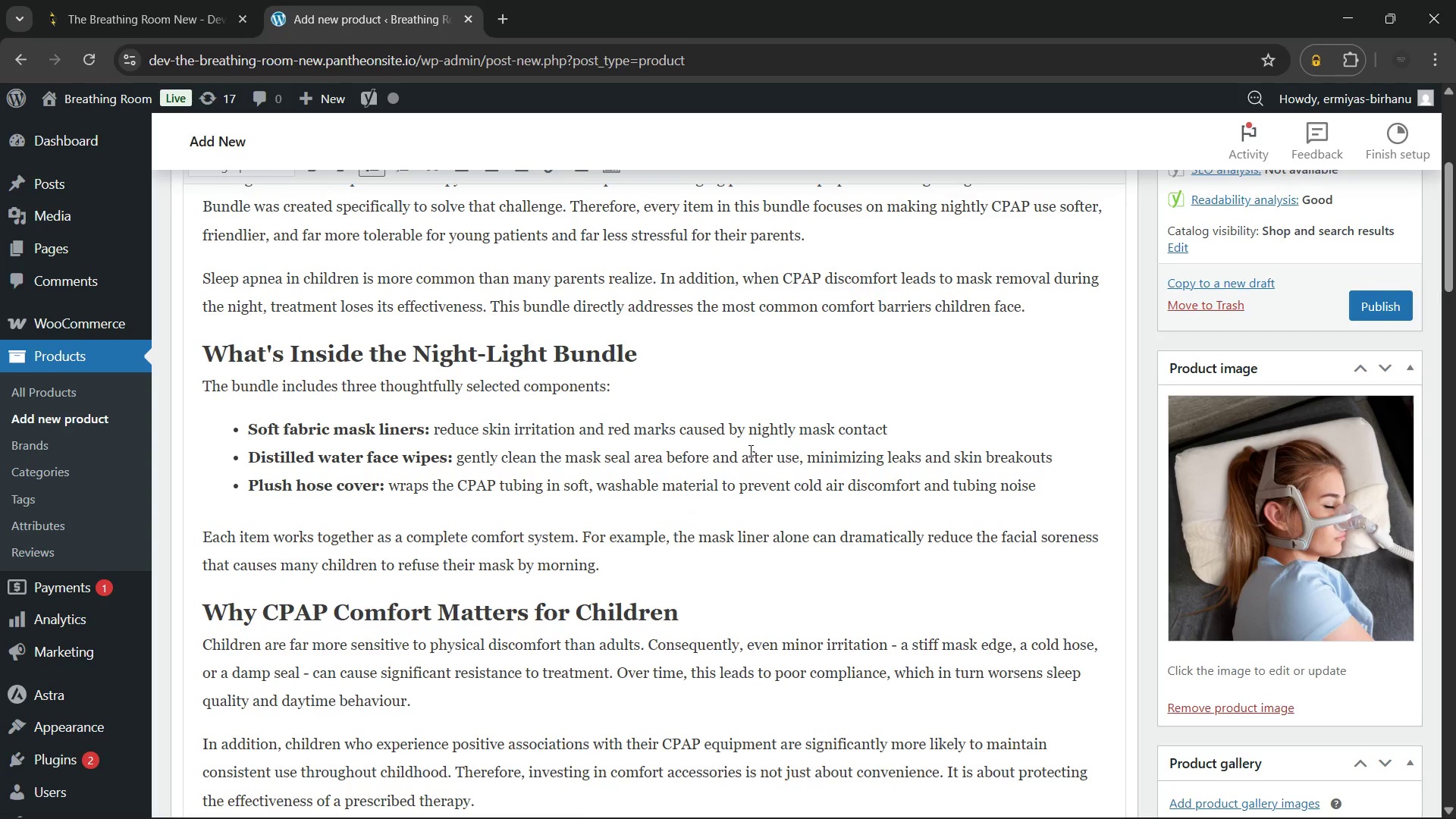 
left_click([433, 446])
 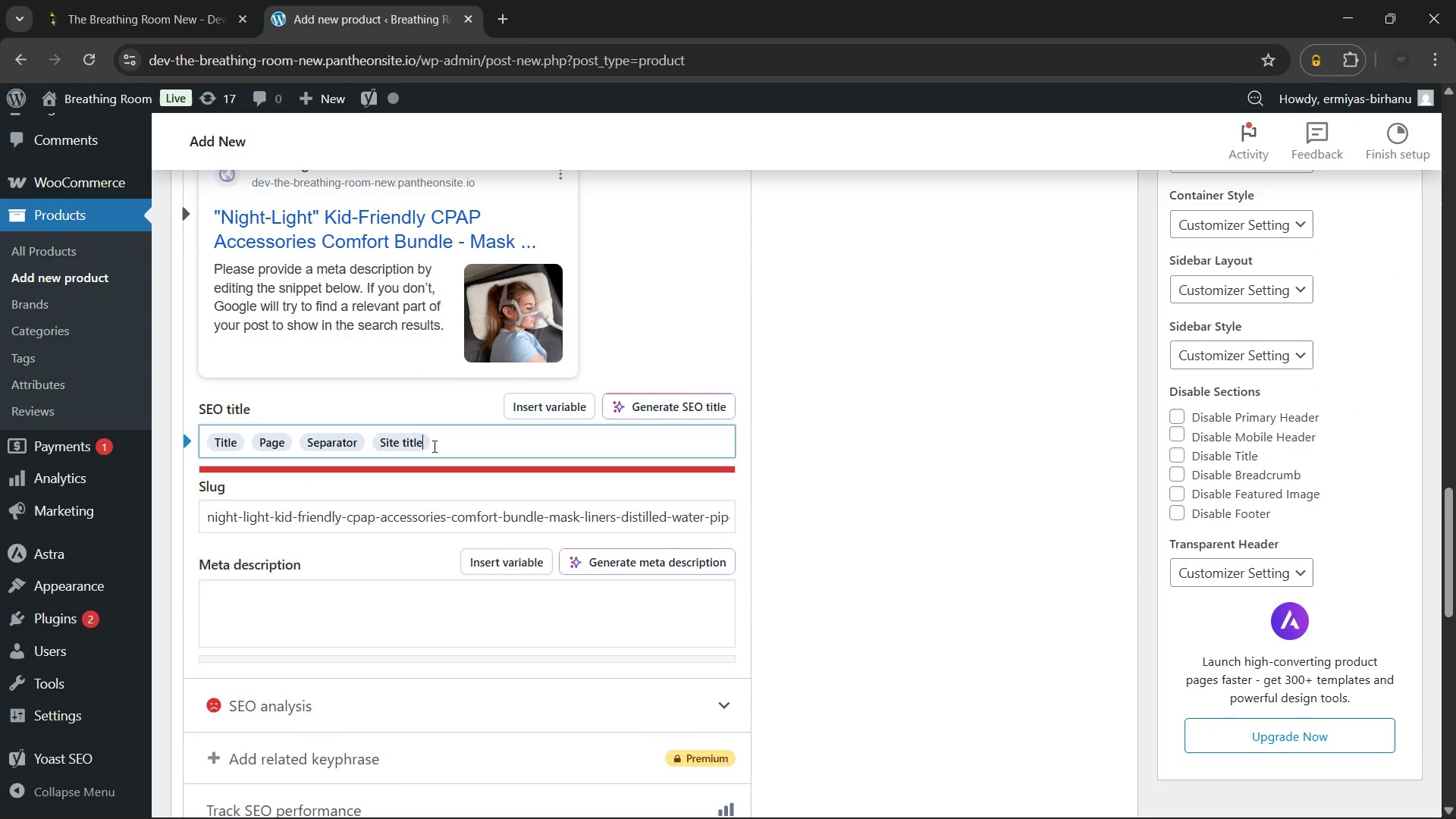 
key(Backspace)
 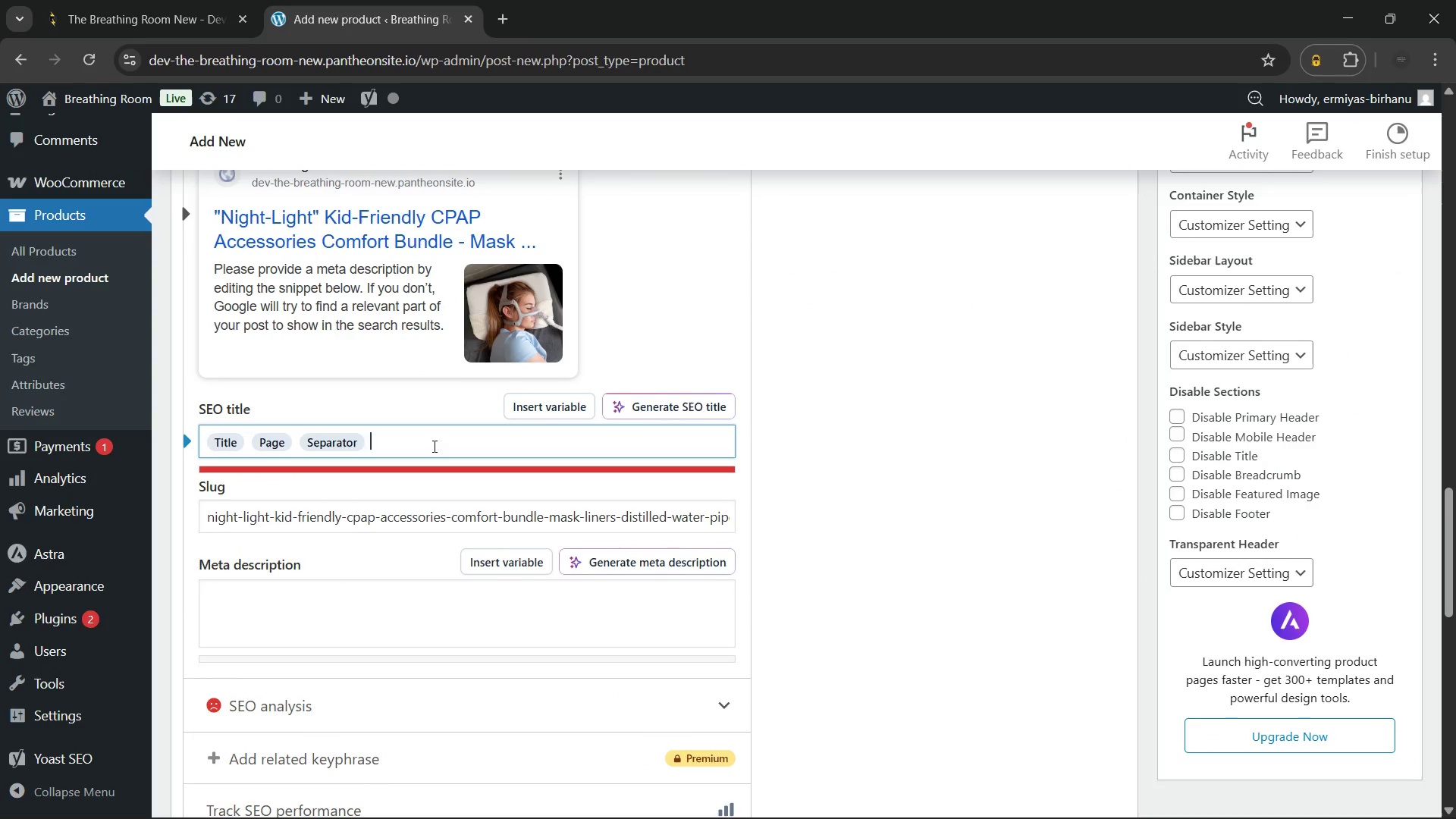 
key(Backspace)
 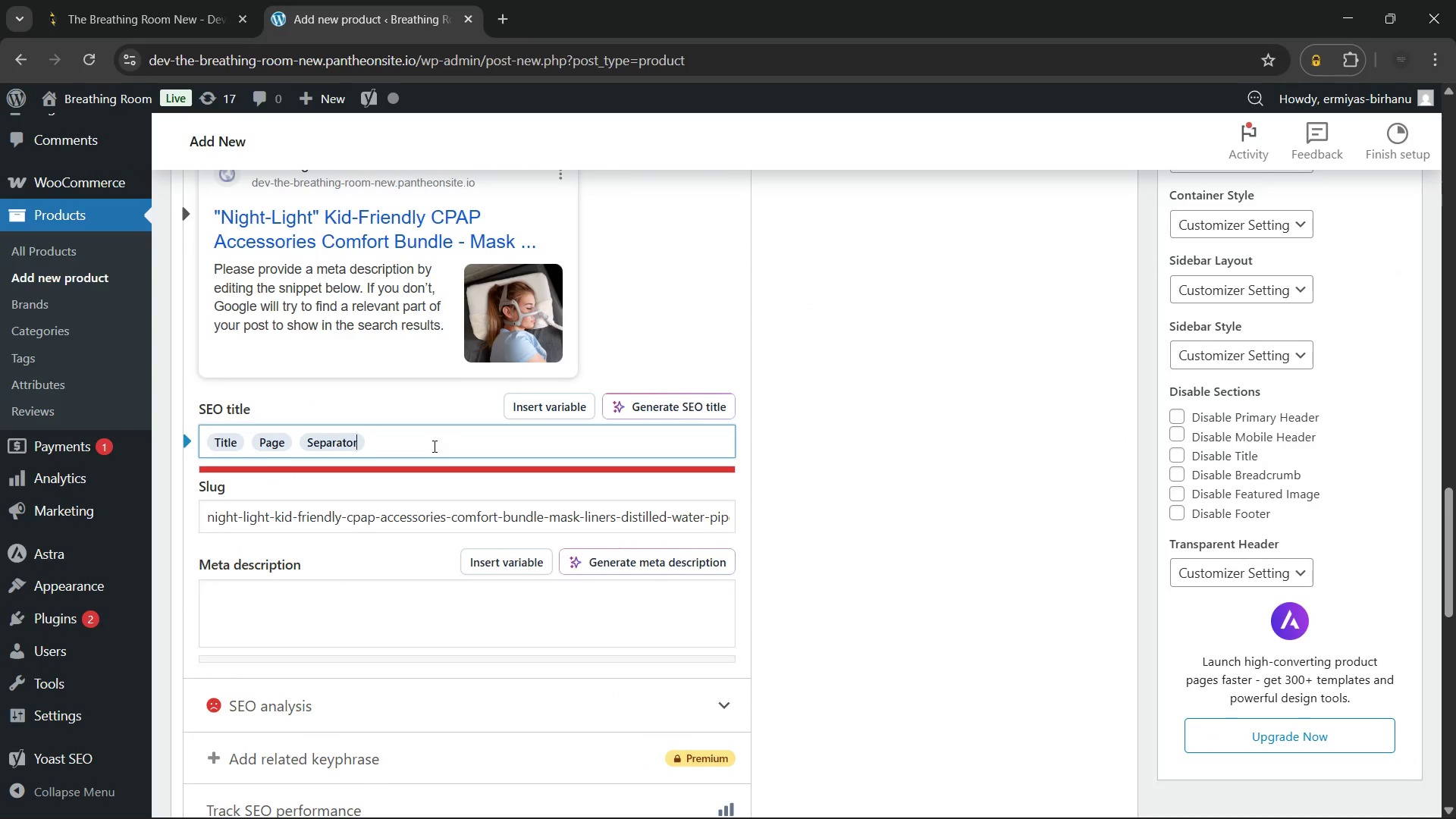 
key(Backspace)
 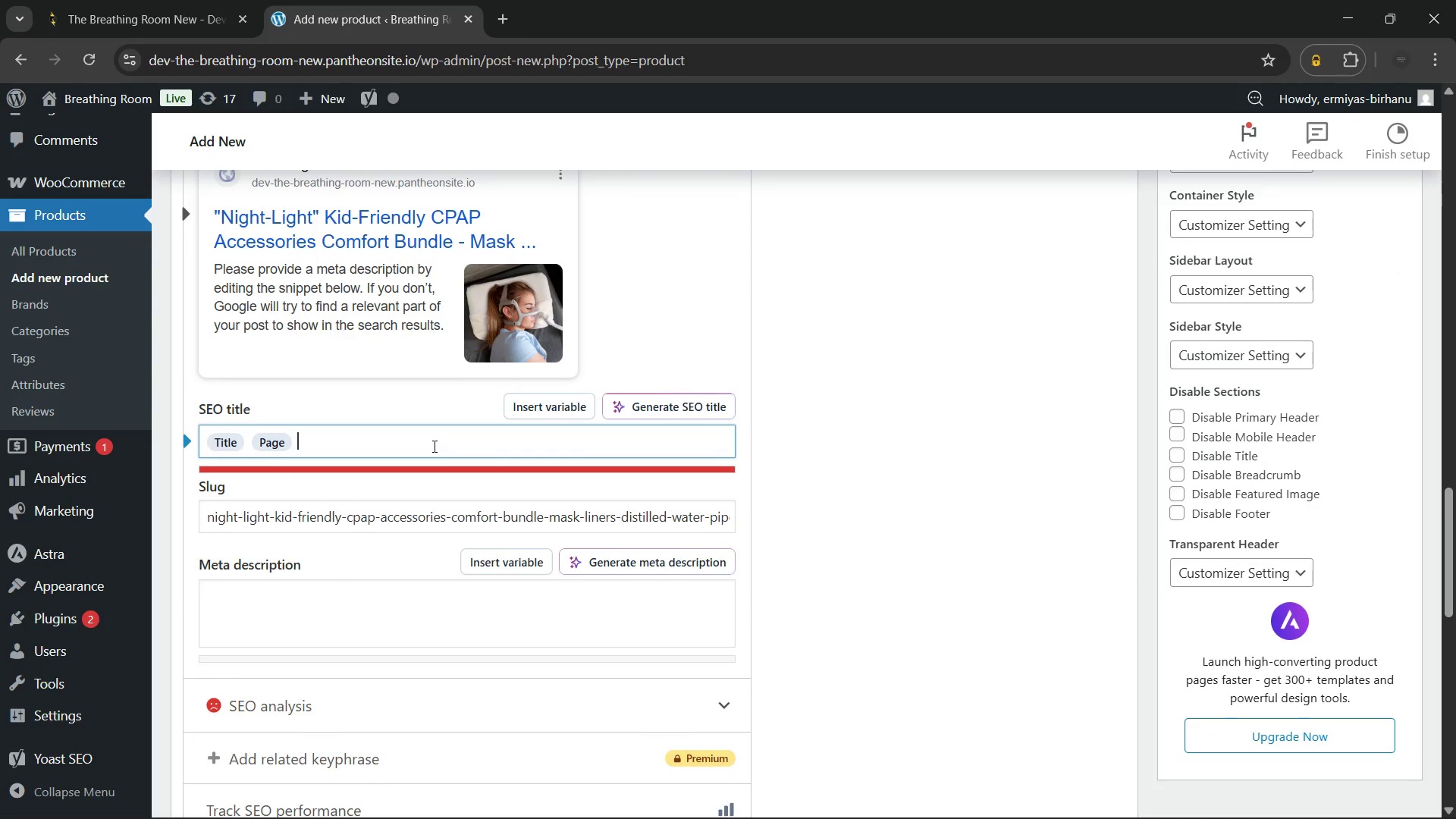 
key(Backspace)
 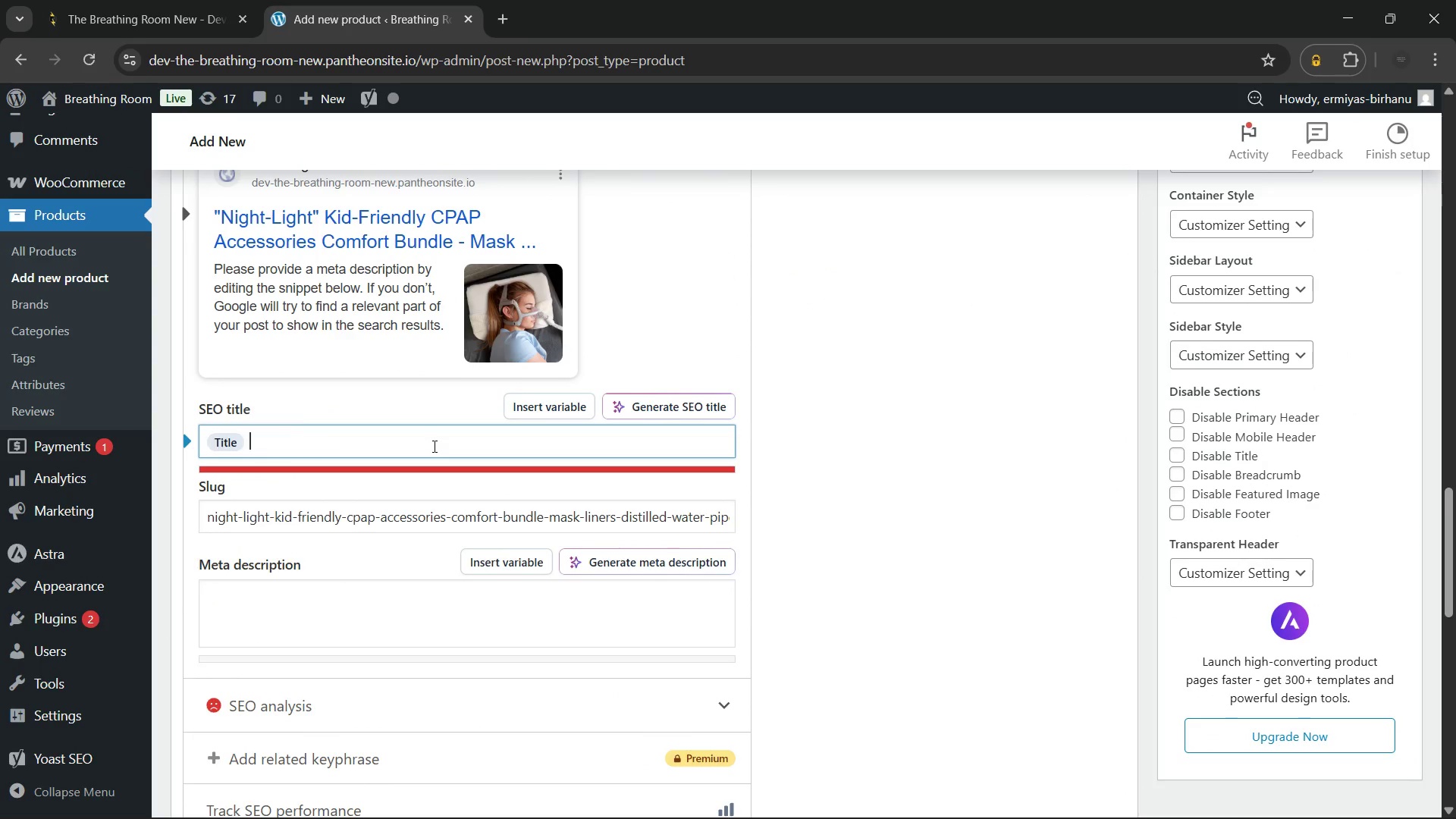 
key(Backspace)
 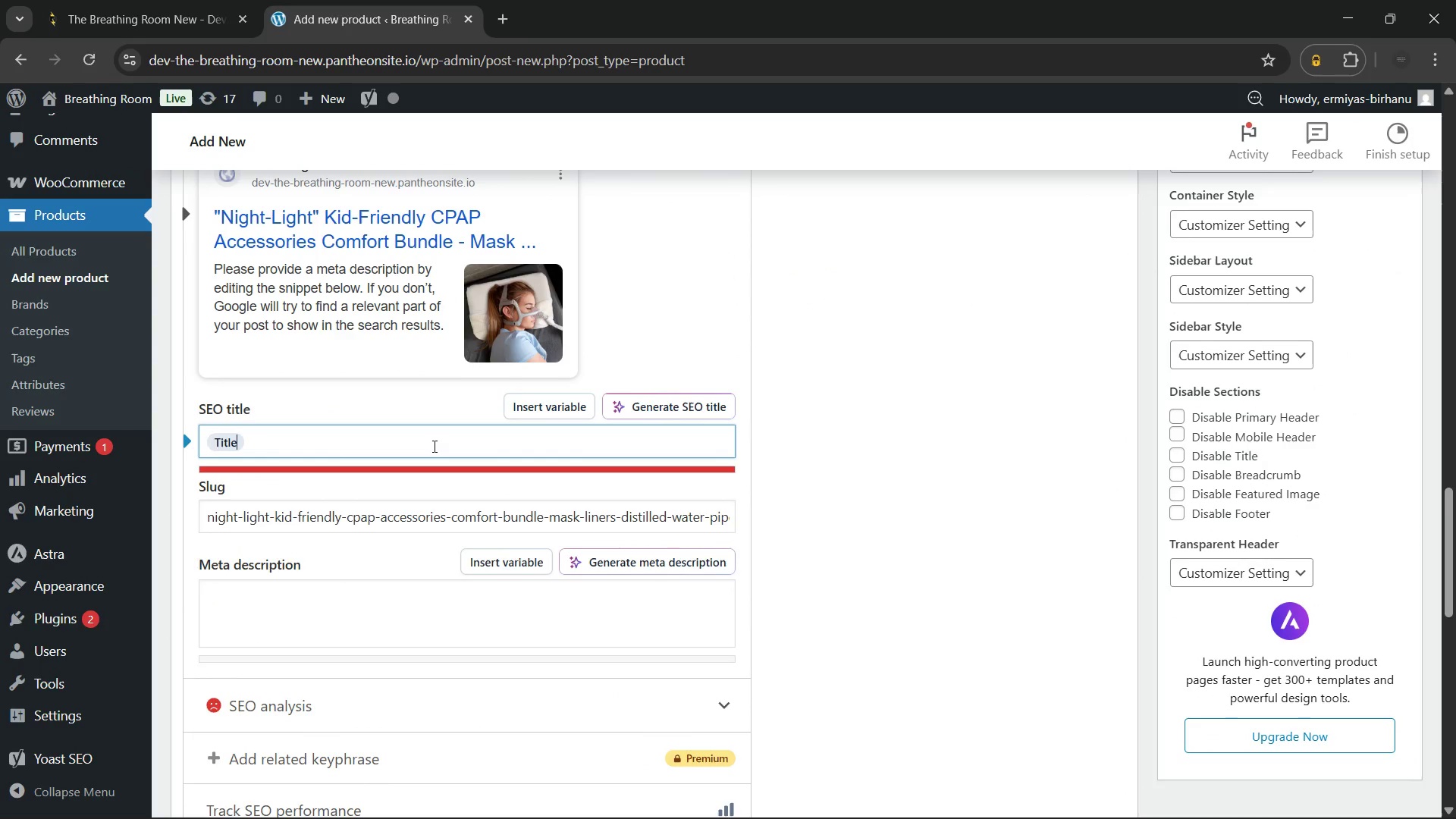 
key(Backspace)
 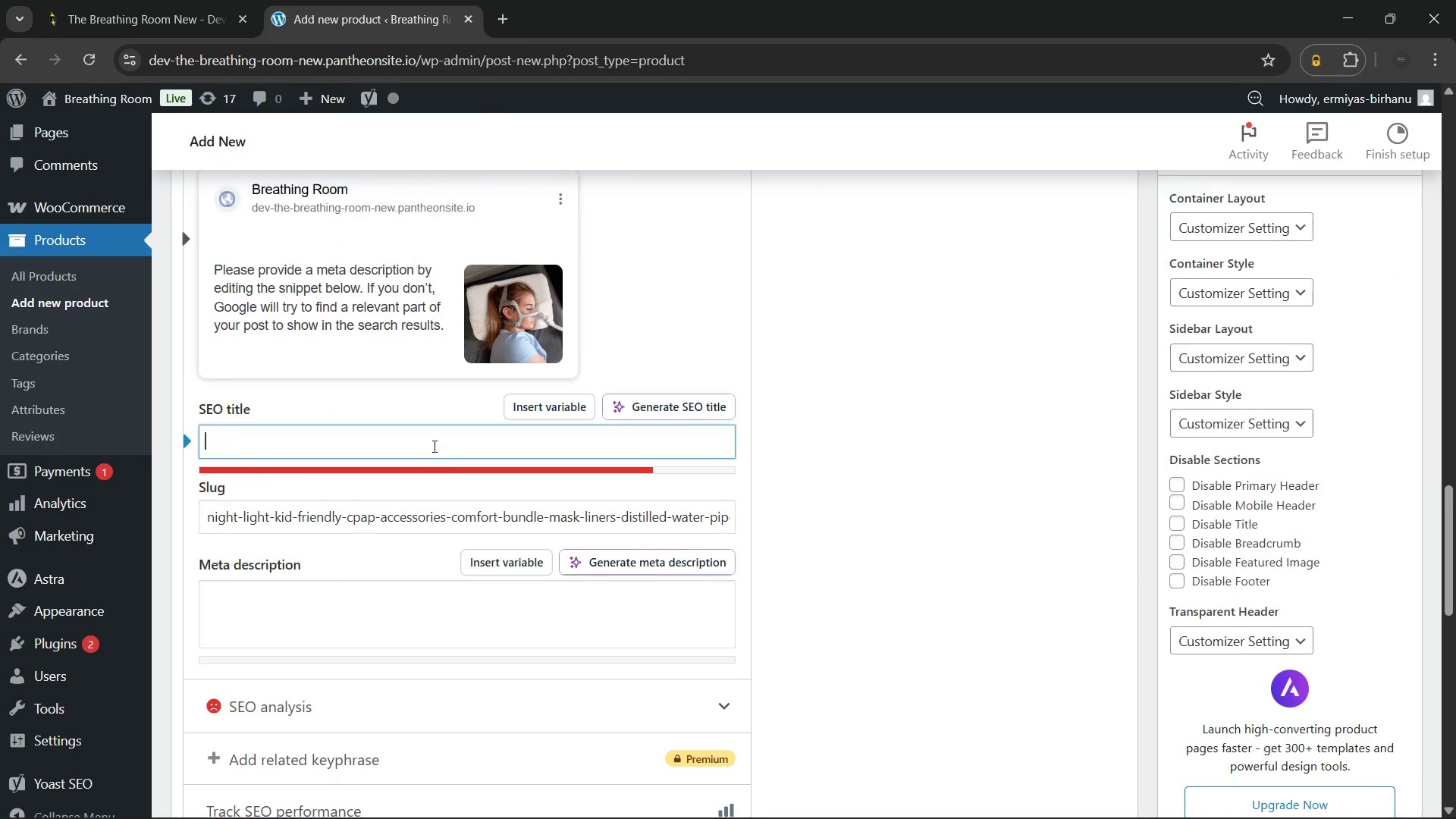 
key(Backspace)
 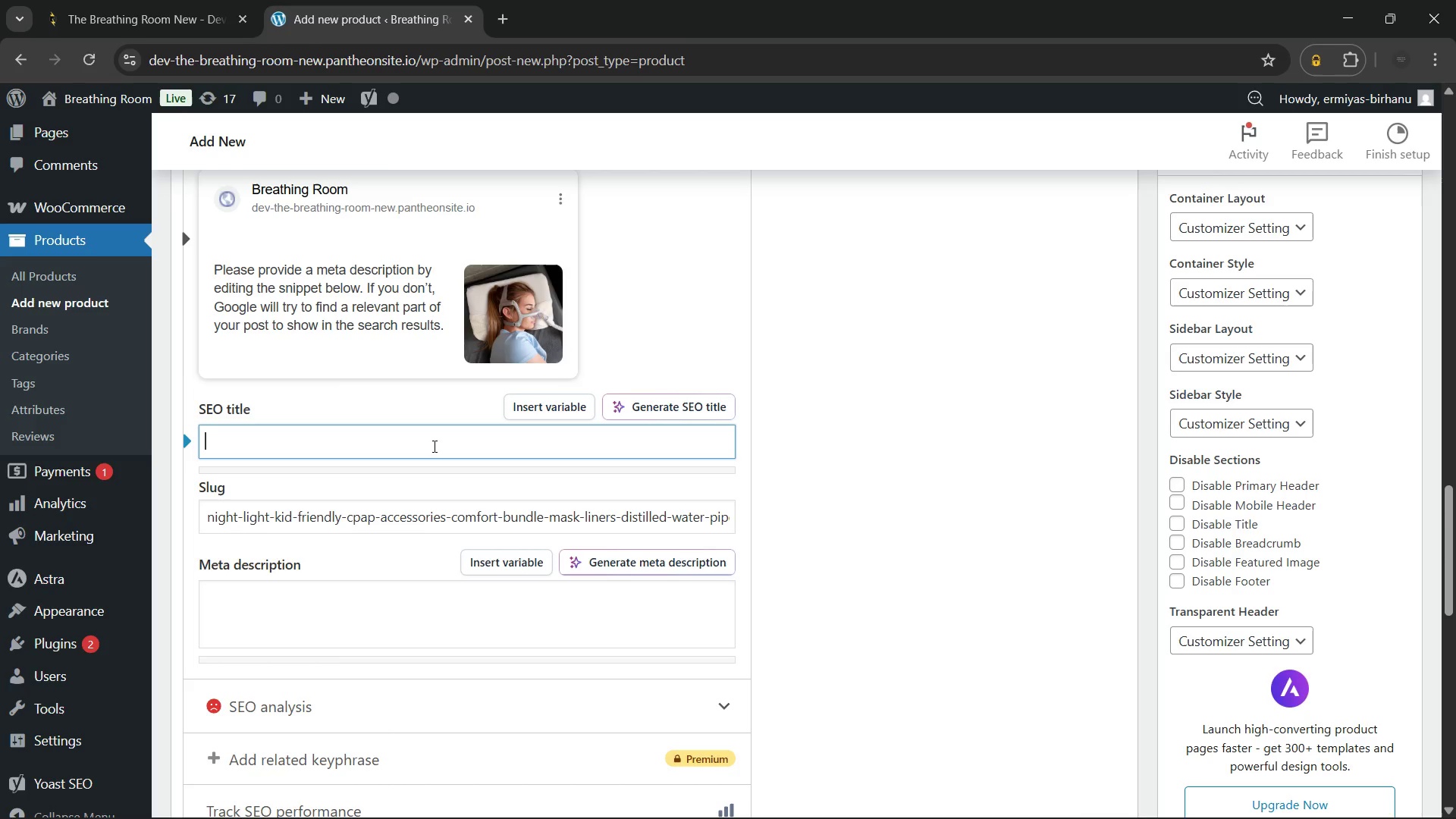 
wait(30.39)
 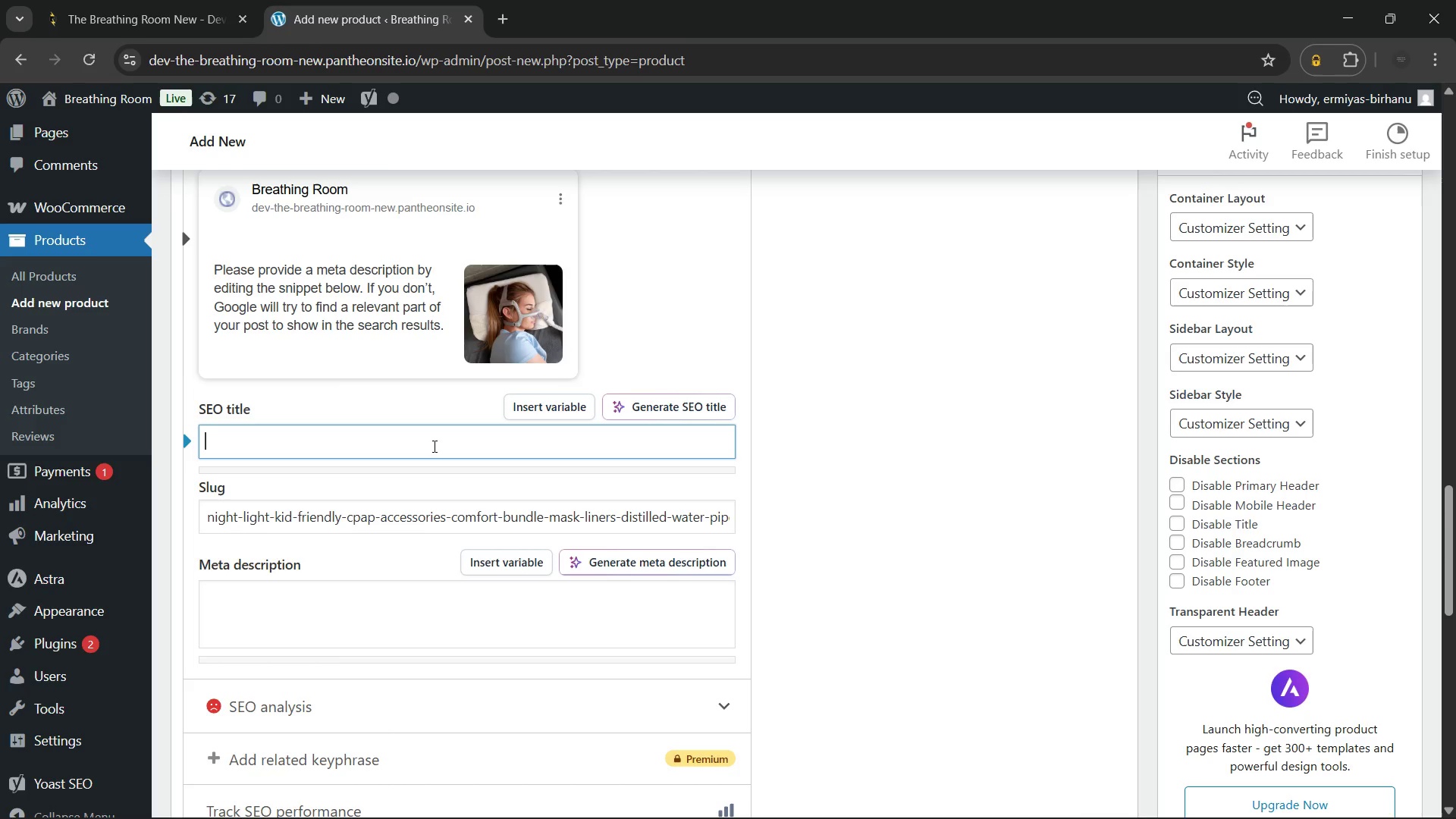 
left_click([904, 280])
 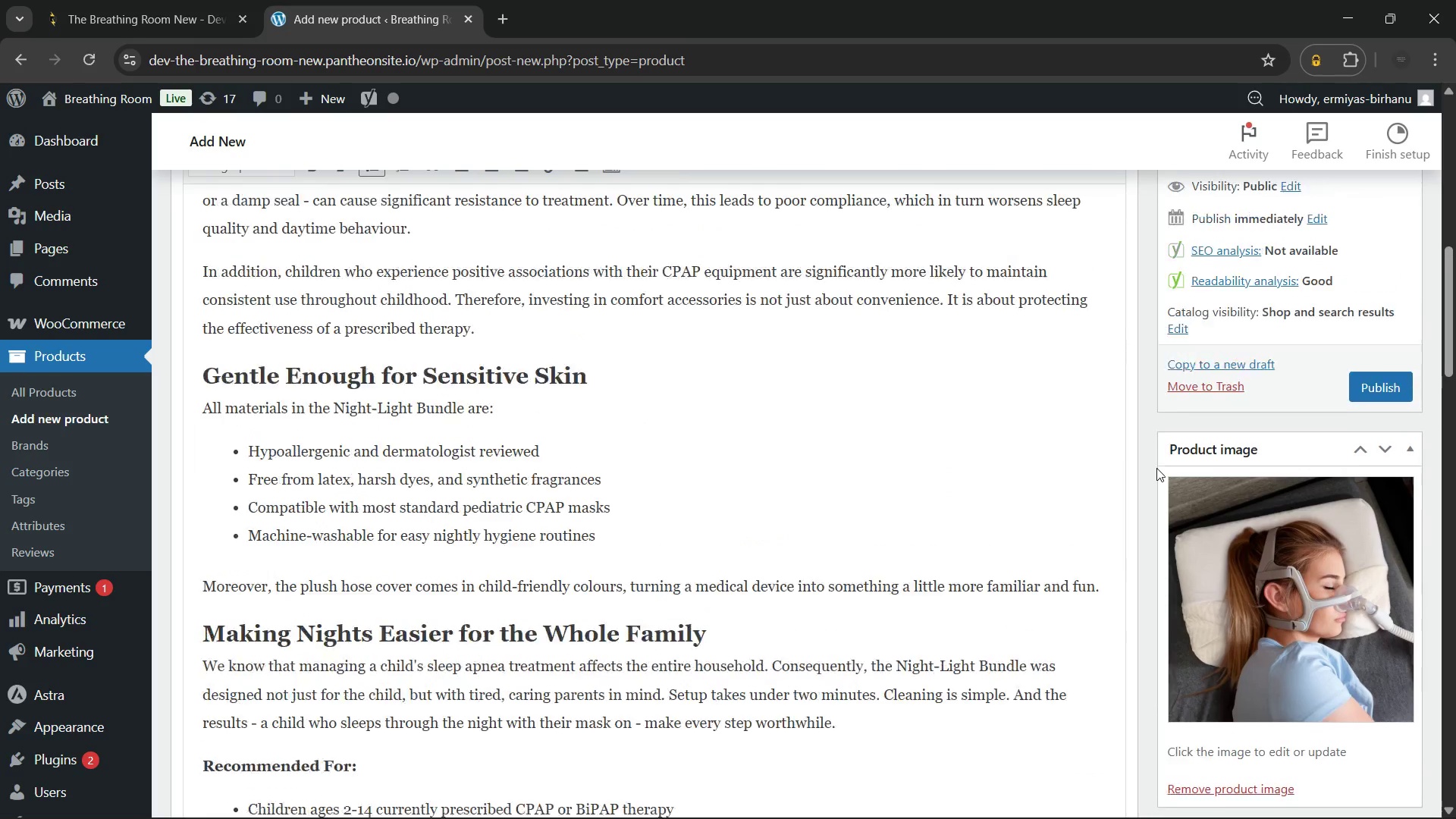 
left_click([1267, 644])
 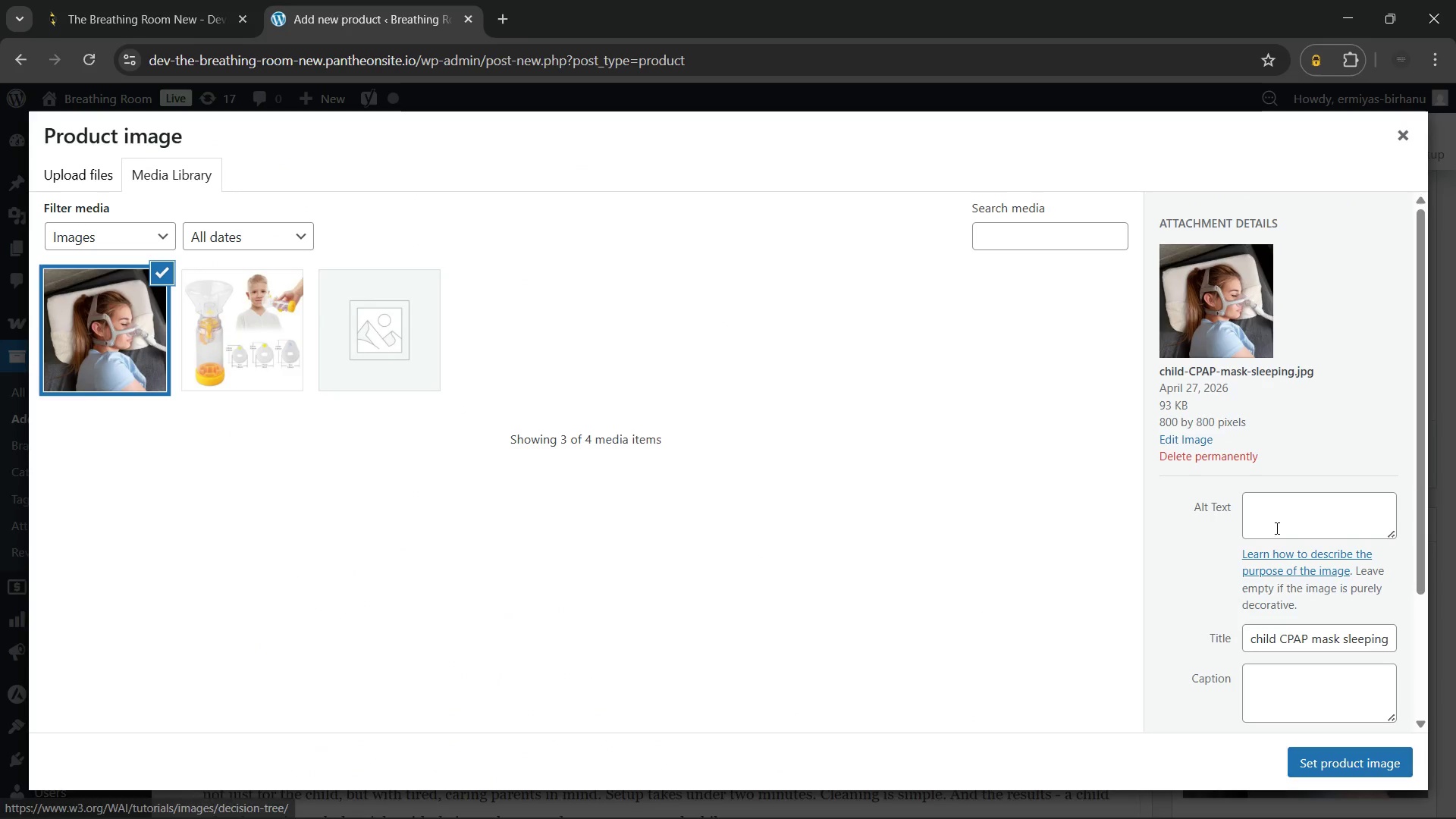 
left_click([1275, 531])
 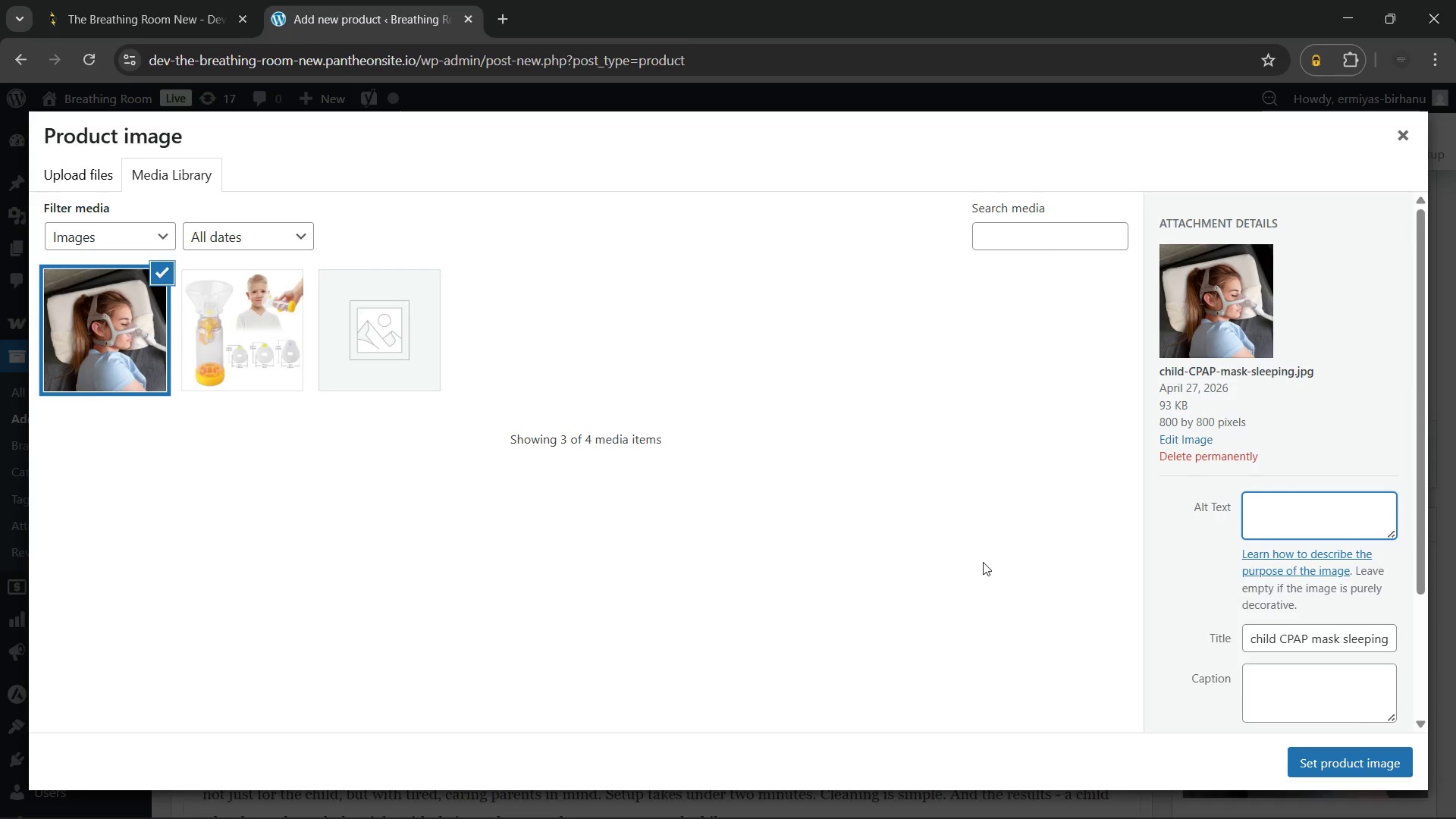 
type(Kid-frie)
 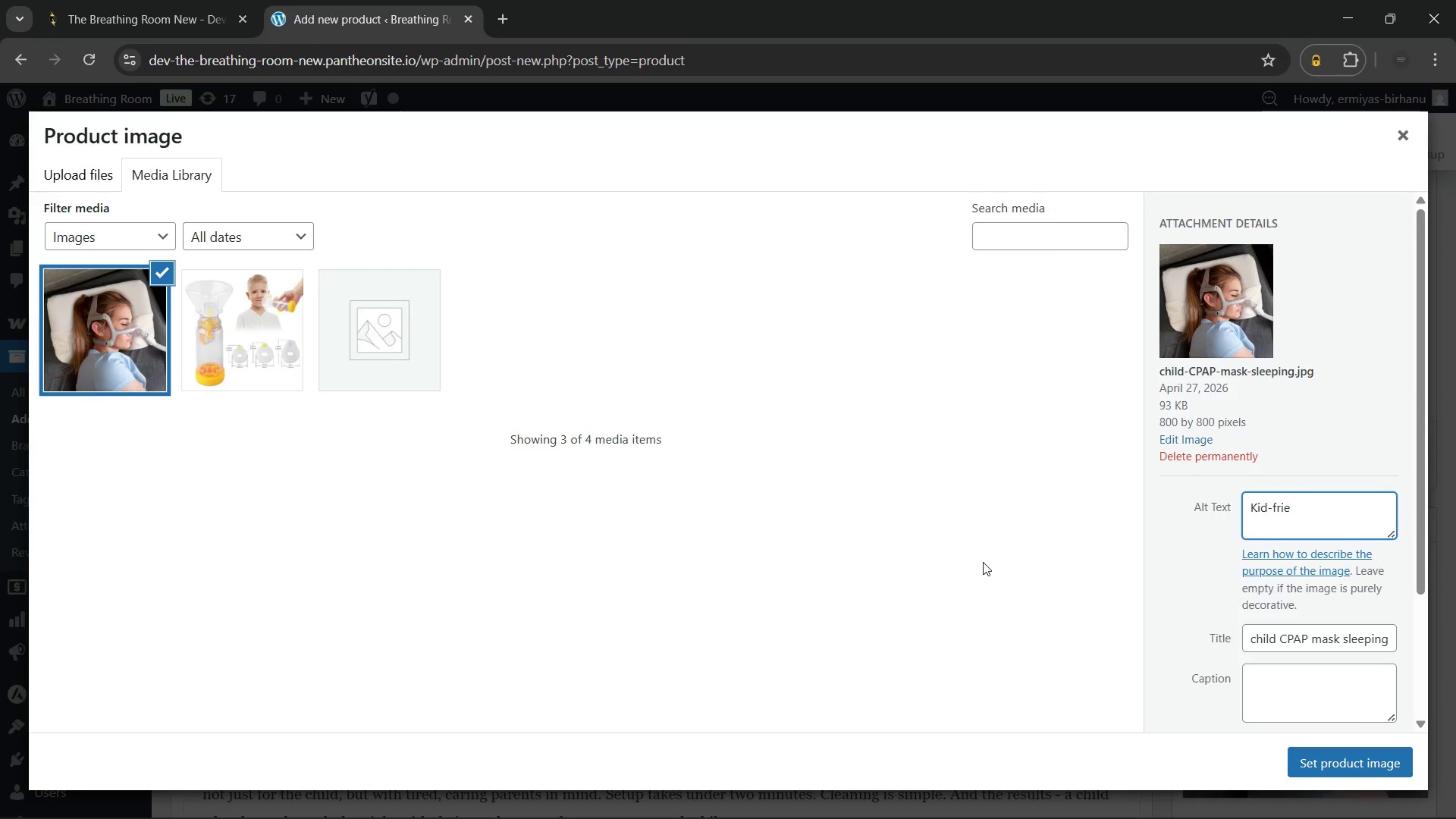 
type(ndly CPAP accessories bundle including mask liners plush hose cover and wipes for pediatric sleep apnea)
 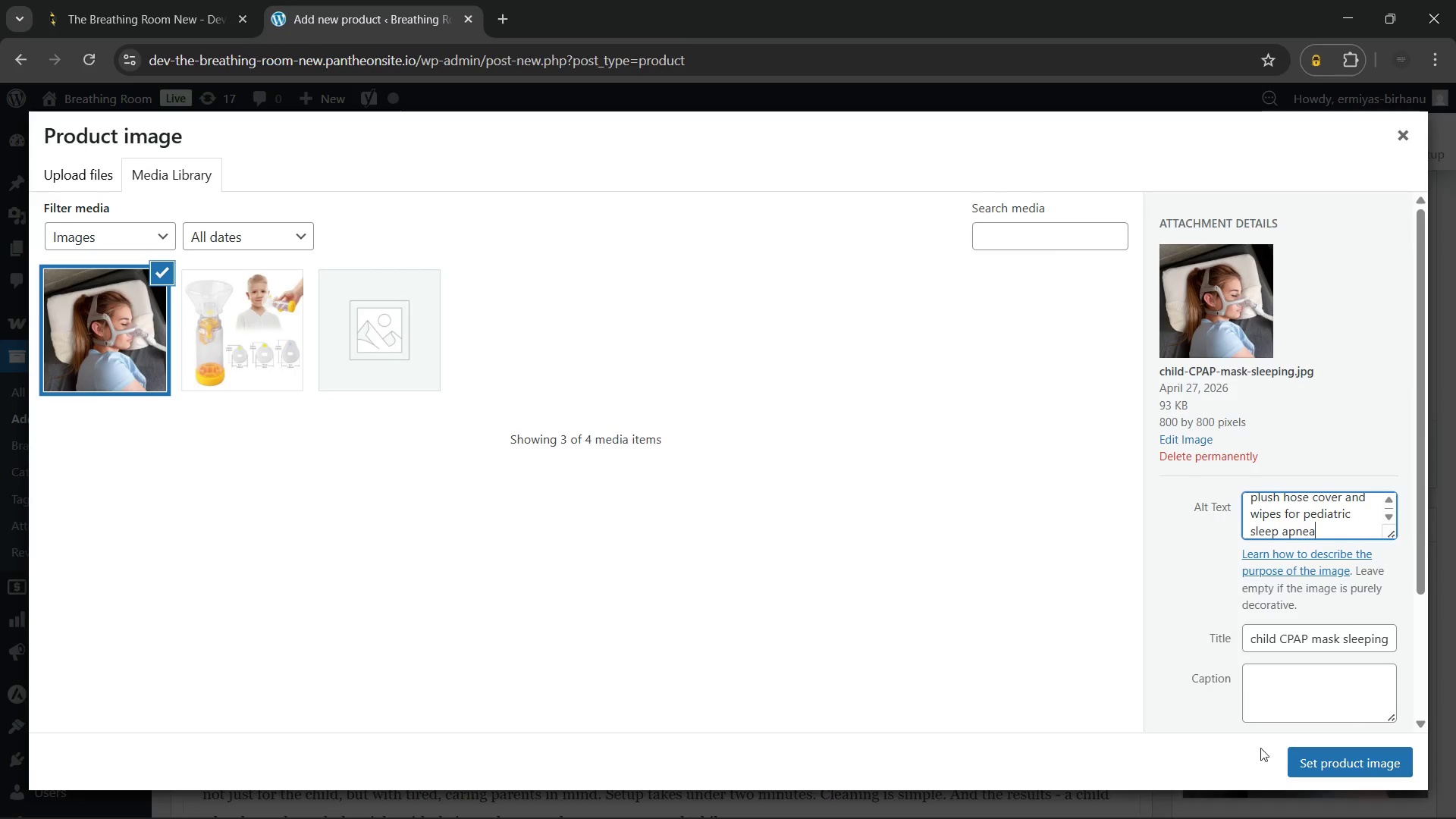 
left_click([1335, 757])
 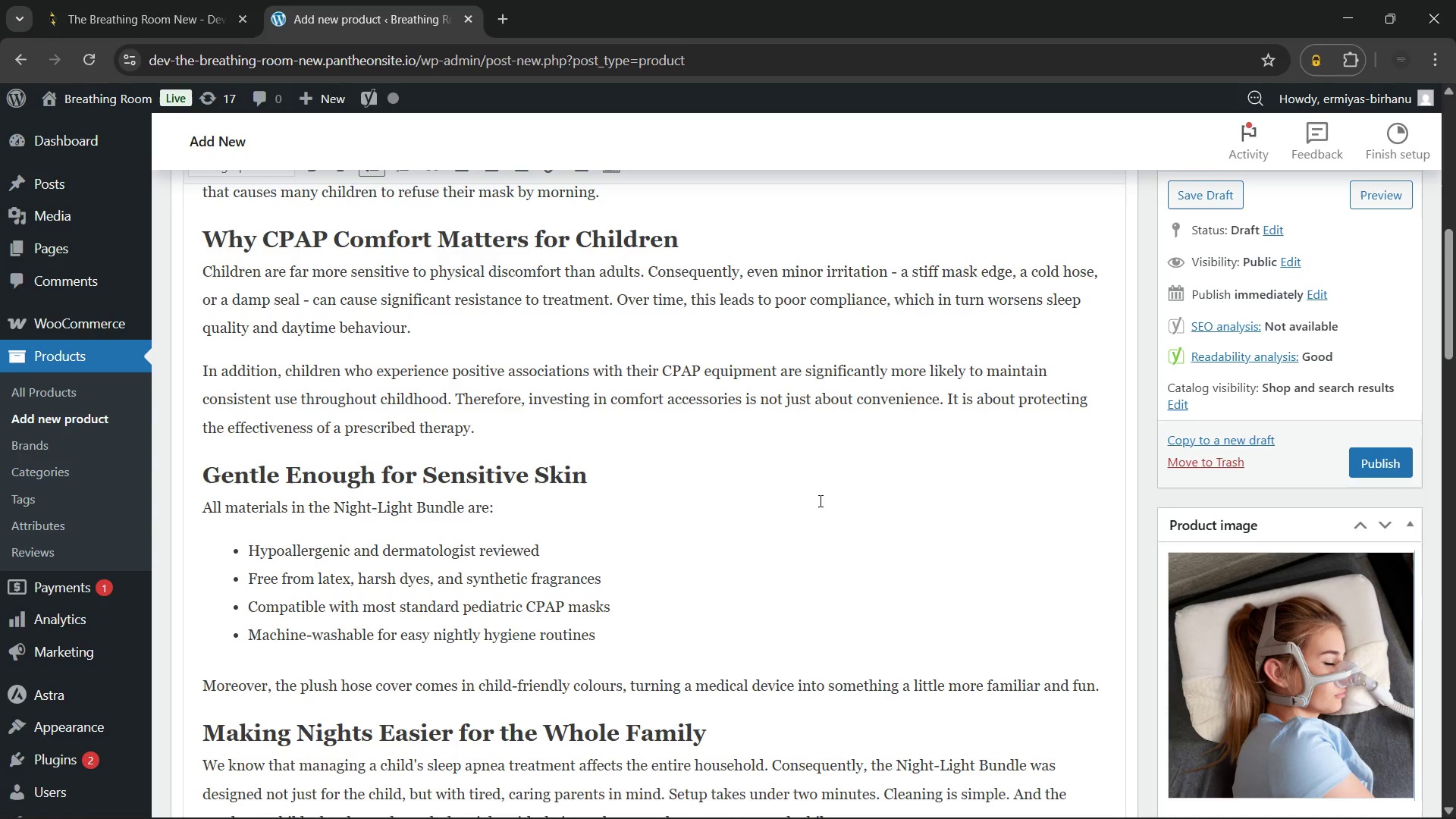 
left_click([819, 500])
 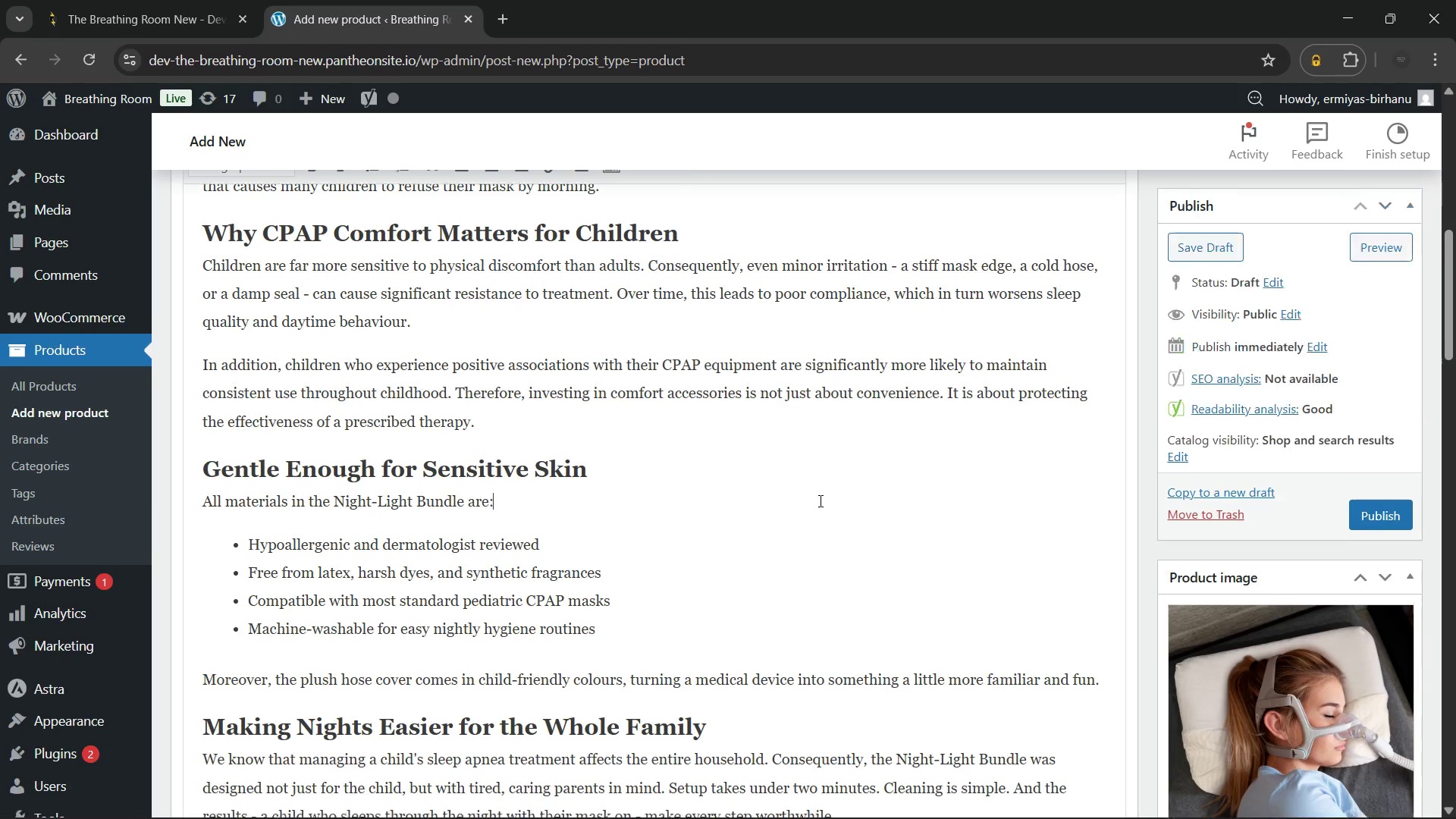 
scroll: coordinate [819, 500], scroll_direction: down, amount: 6.0
 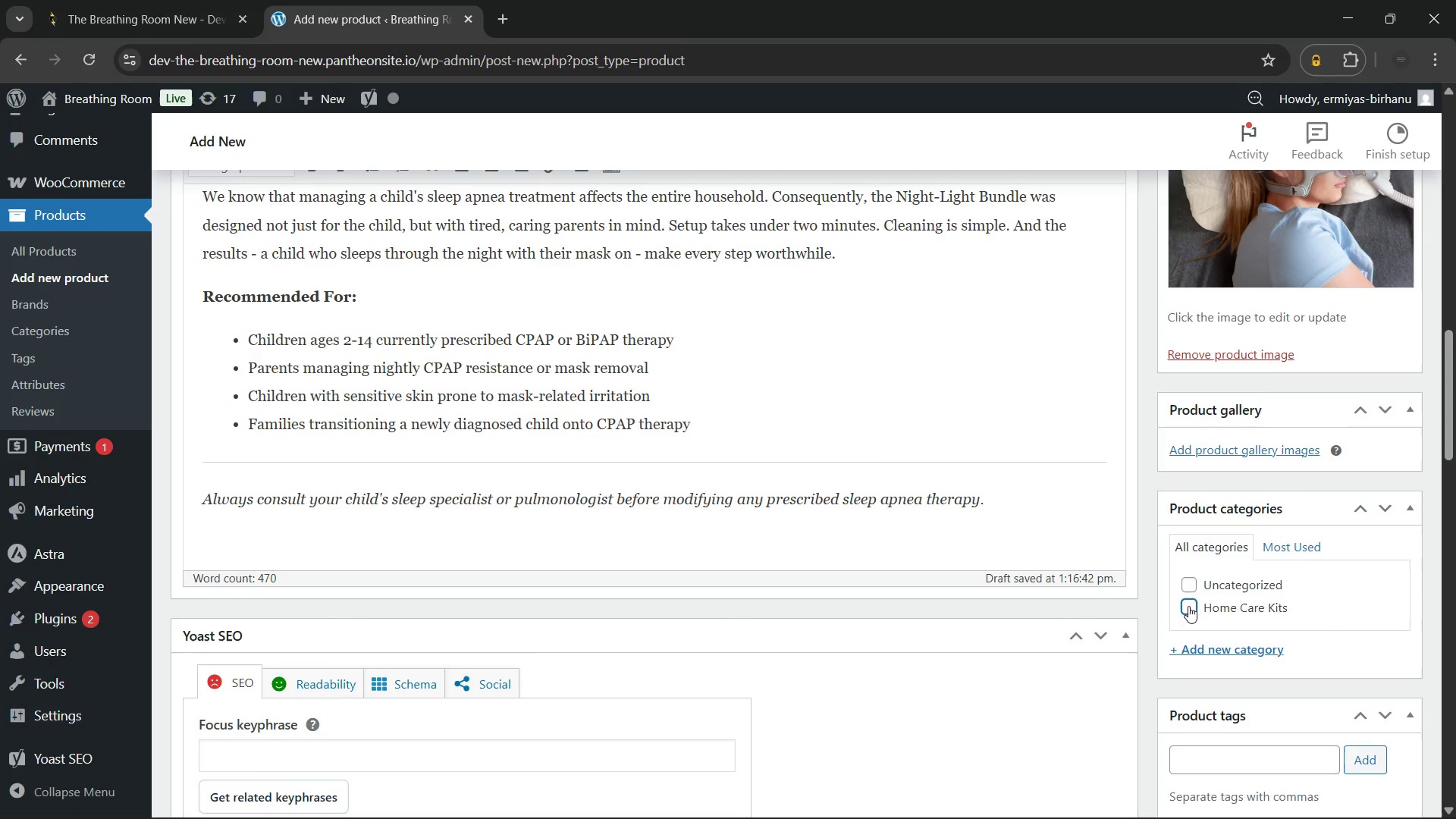 
double_click([867, 458])
 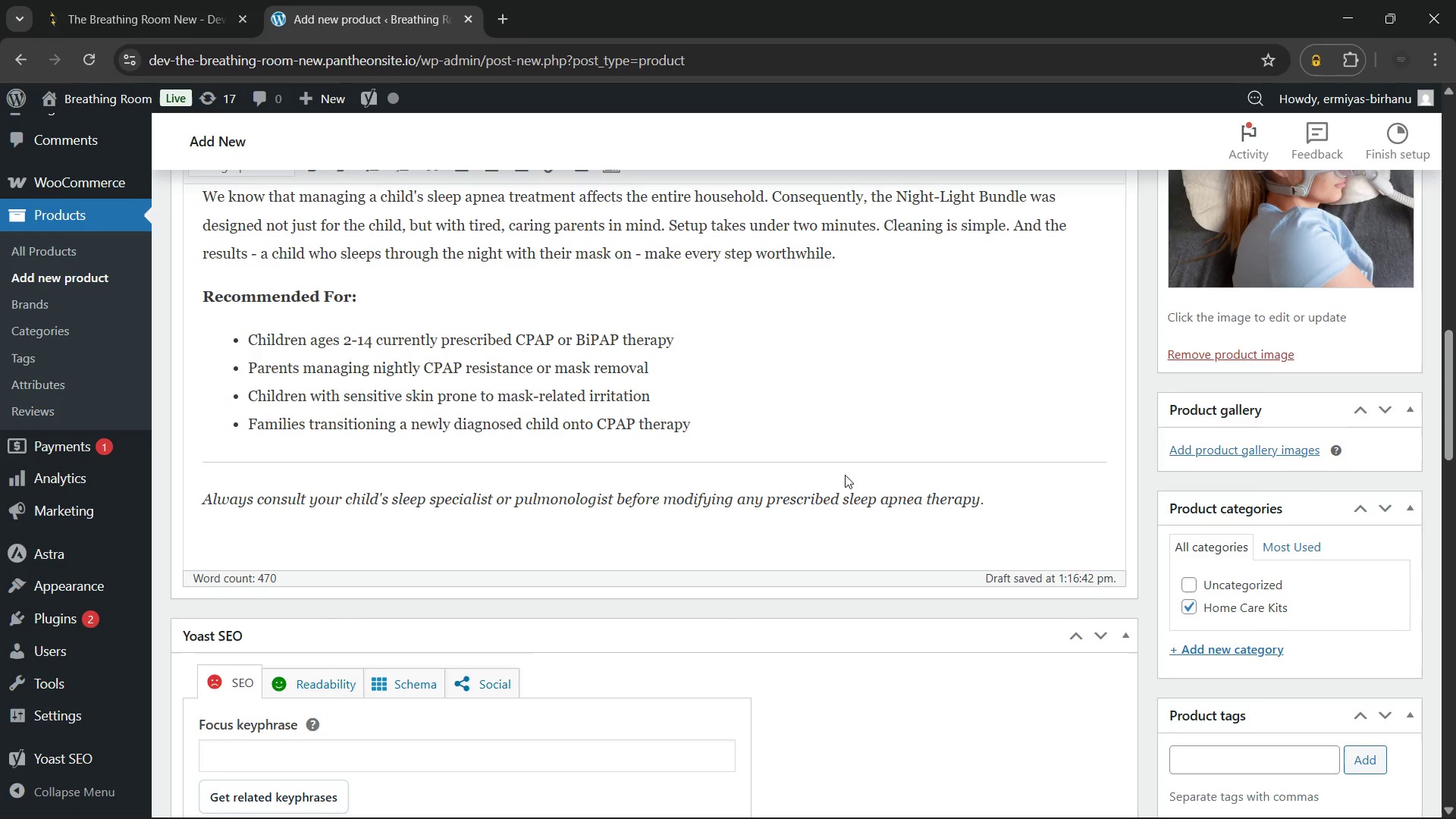 
scroll: coordinate [763, 512], scroll_direction: down, amount: 3.0
 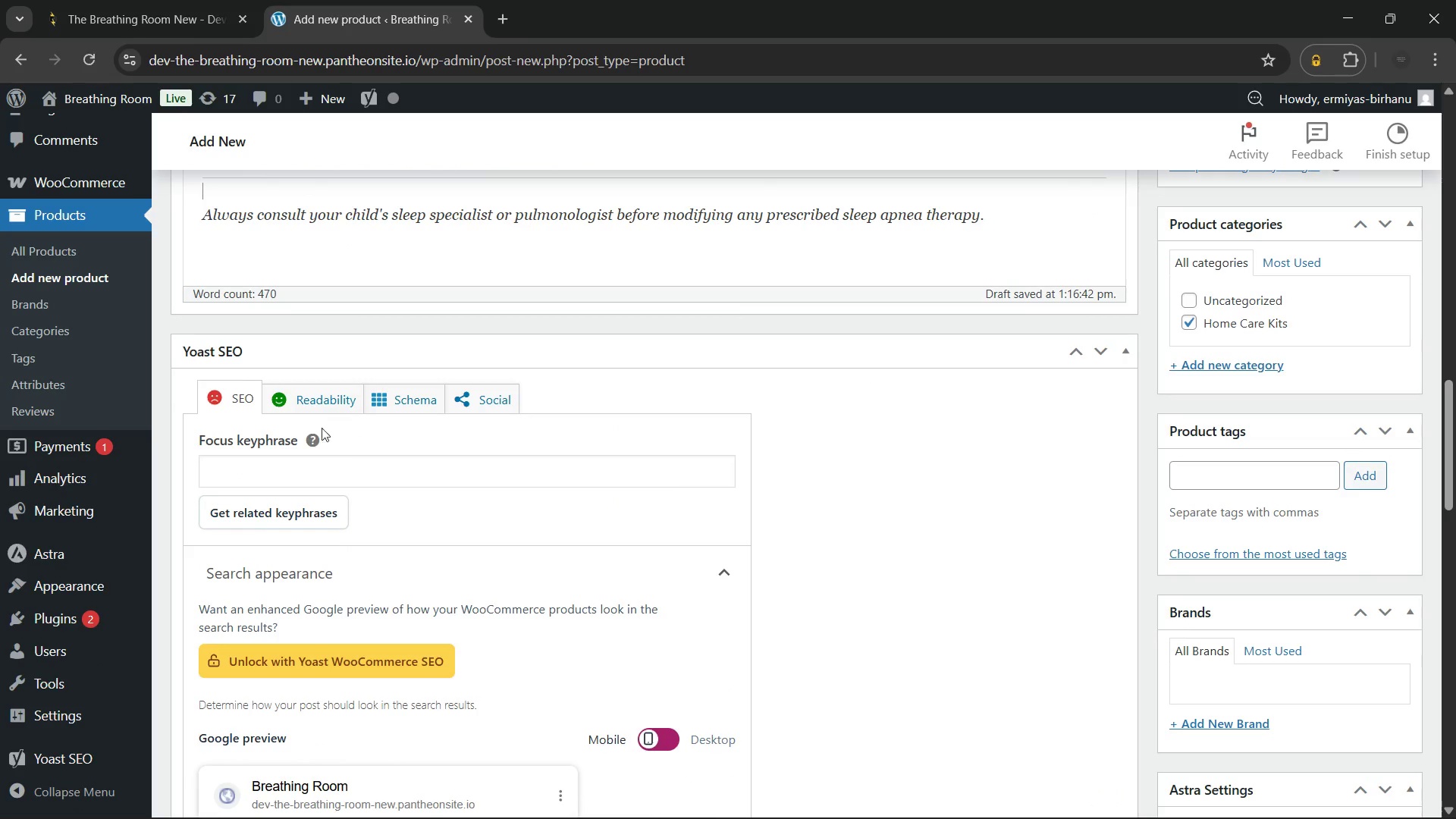 
left_click([337, 477])
 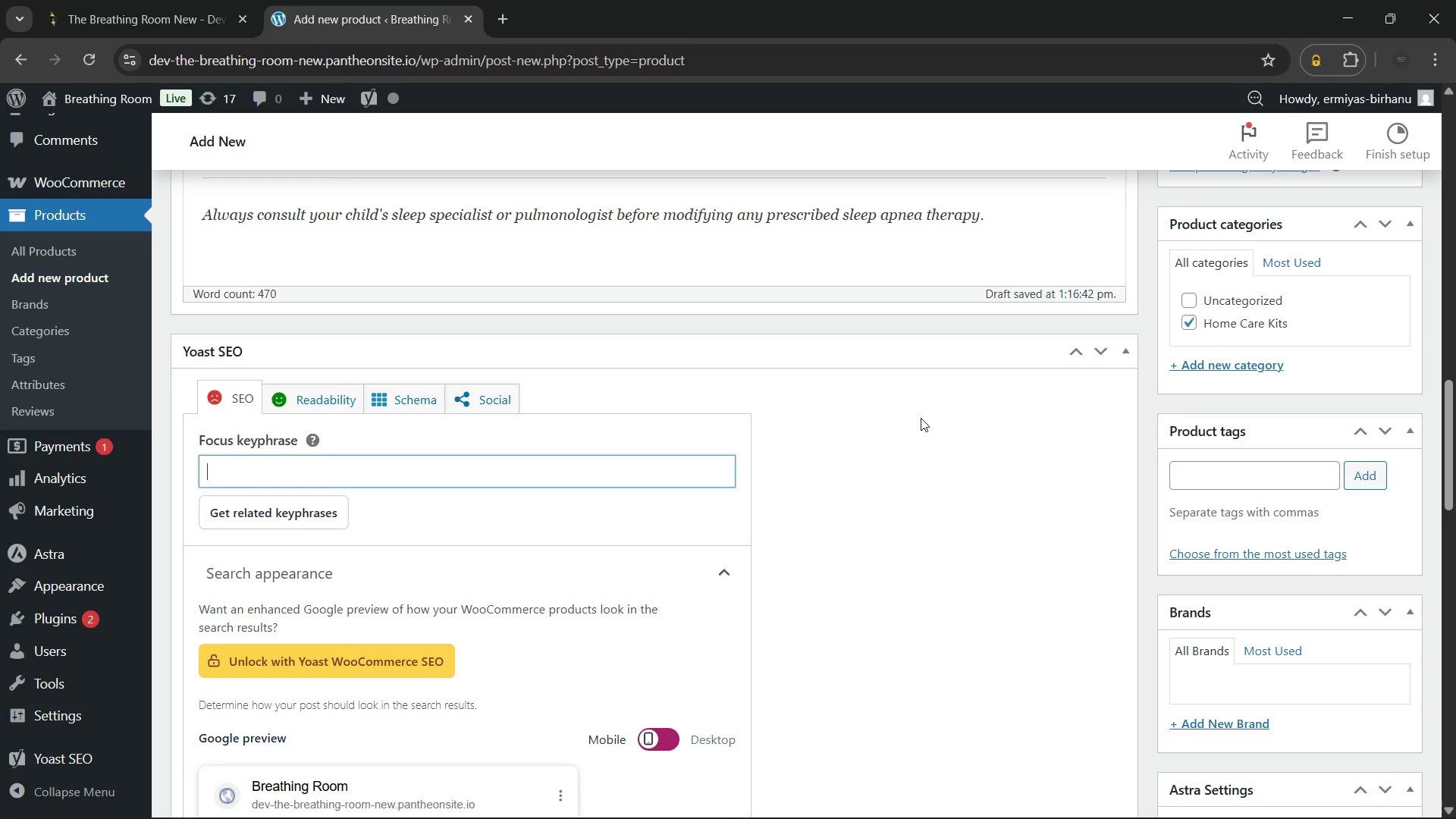 
wait(7.59)
 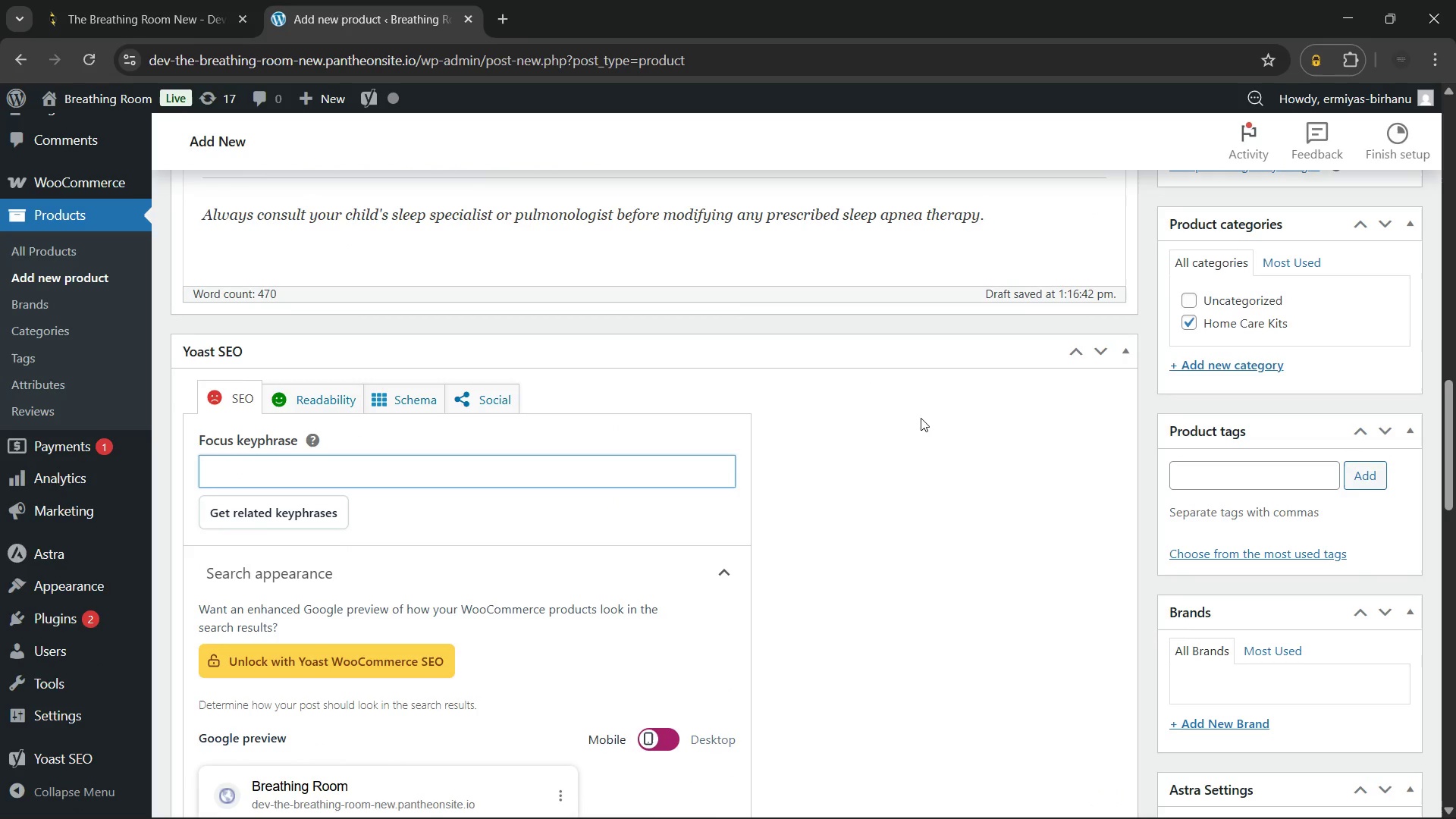 
type(Kid-friendly CPAP accessories bundle)
 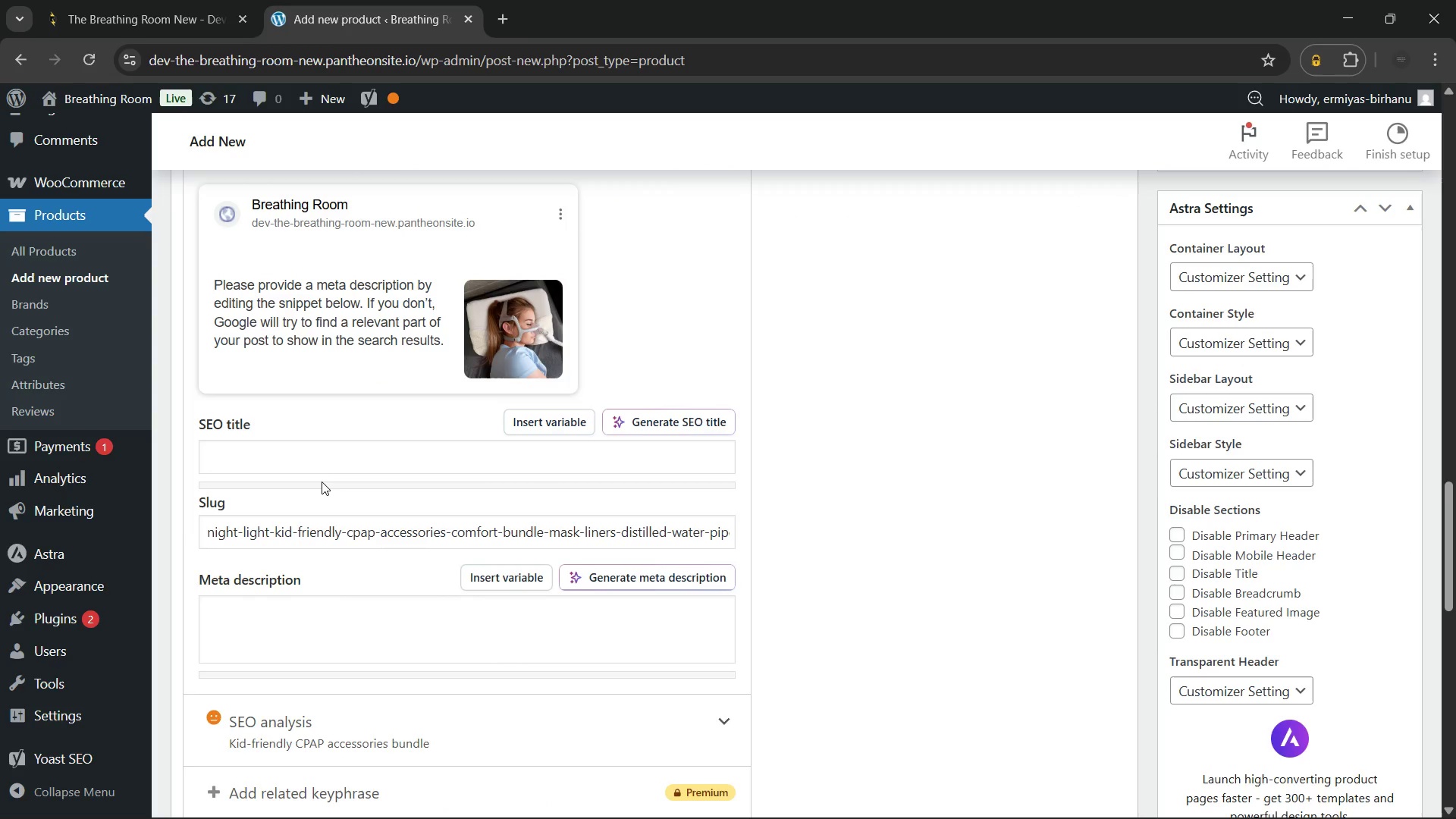 
wait(5.97)
 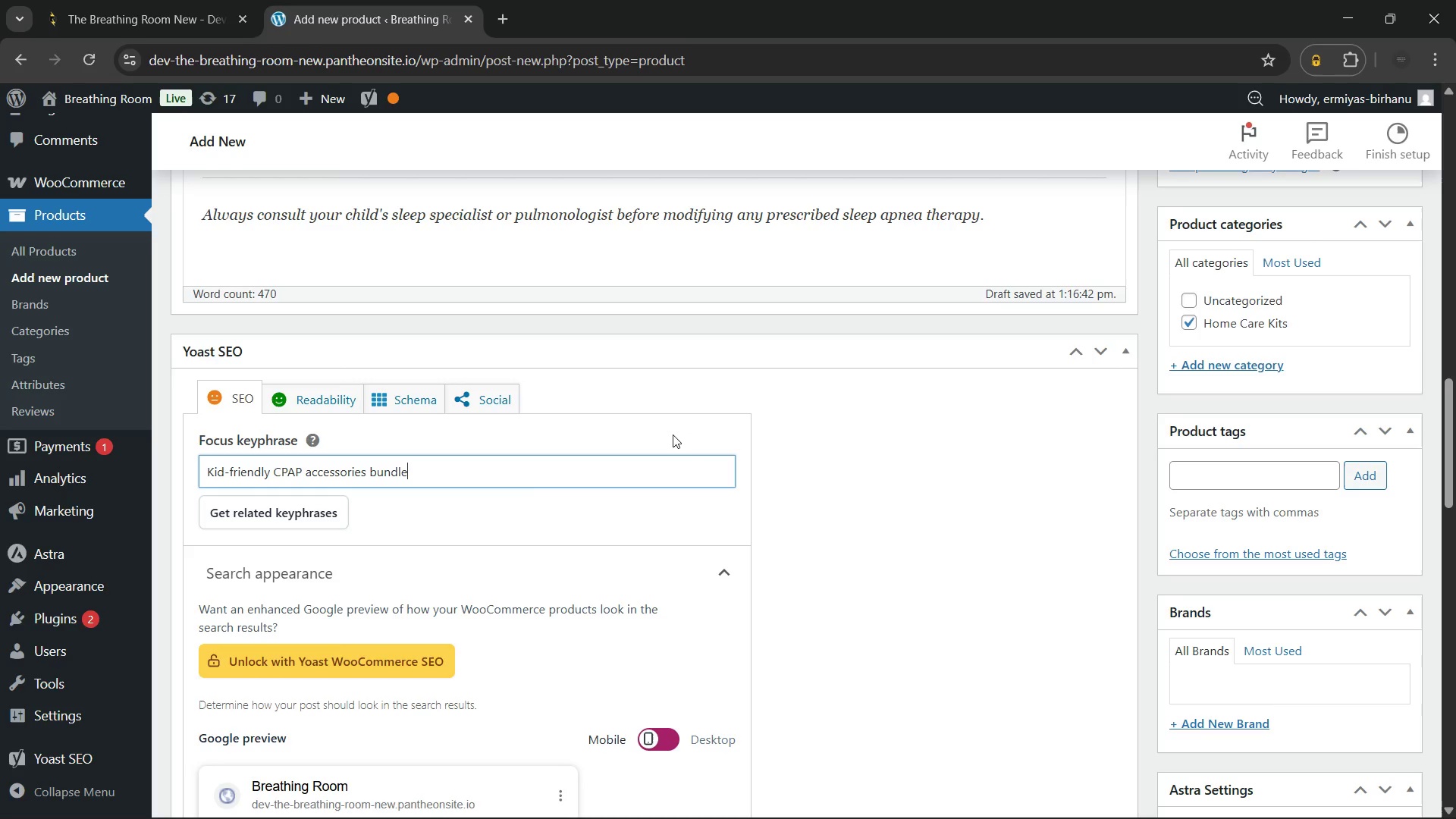 
left_click([271, 454])
 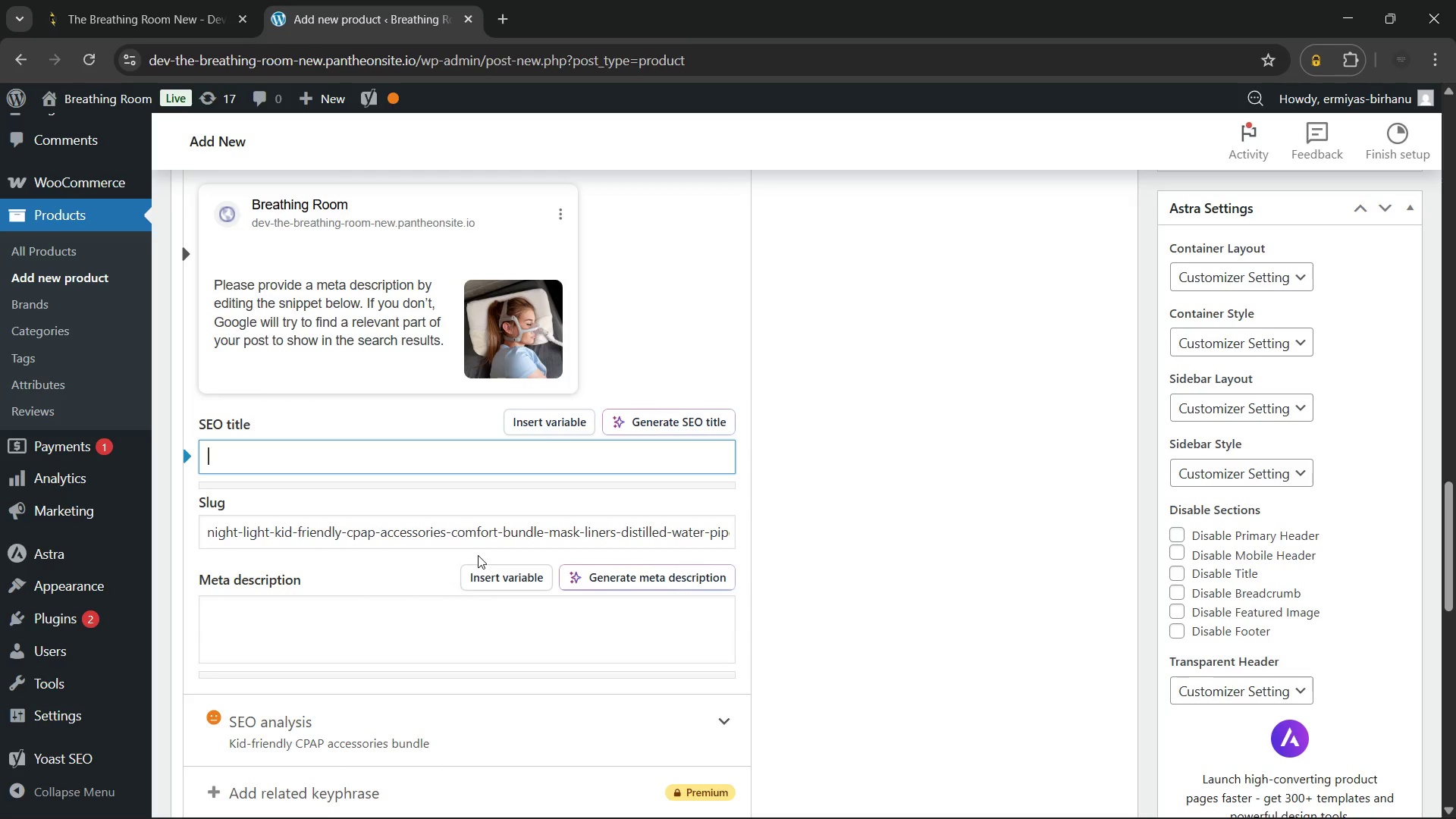 
wait(17.59)
 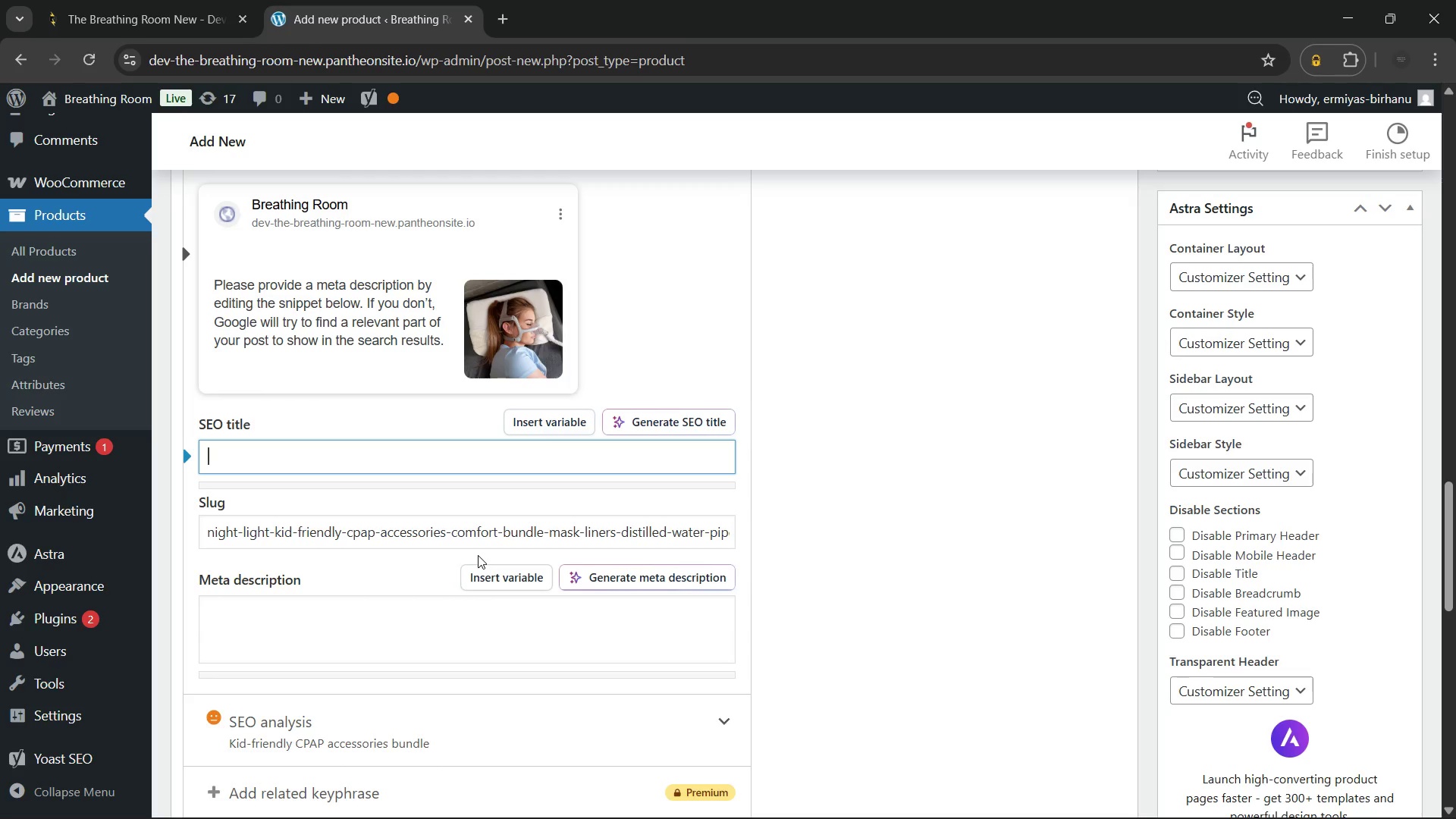 
type(Kid-F)
 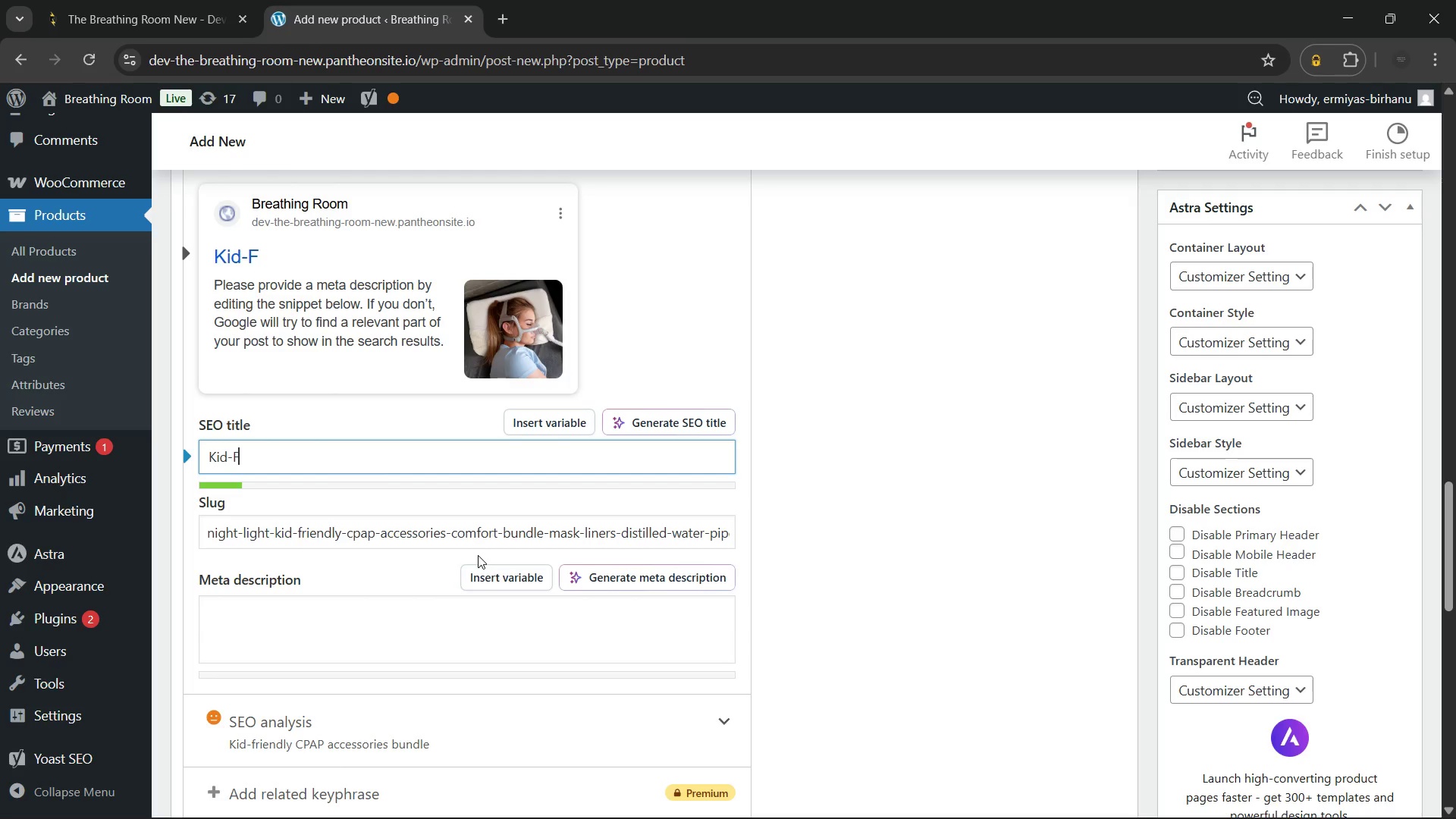 
type(riendly CPAP Accessories Comfort Bundle | )
 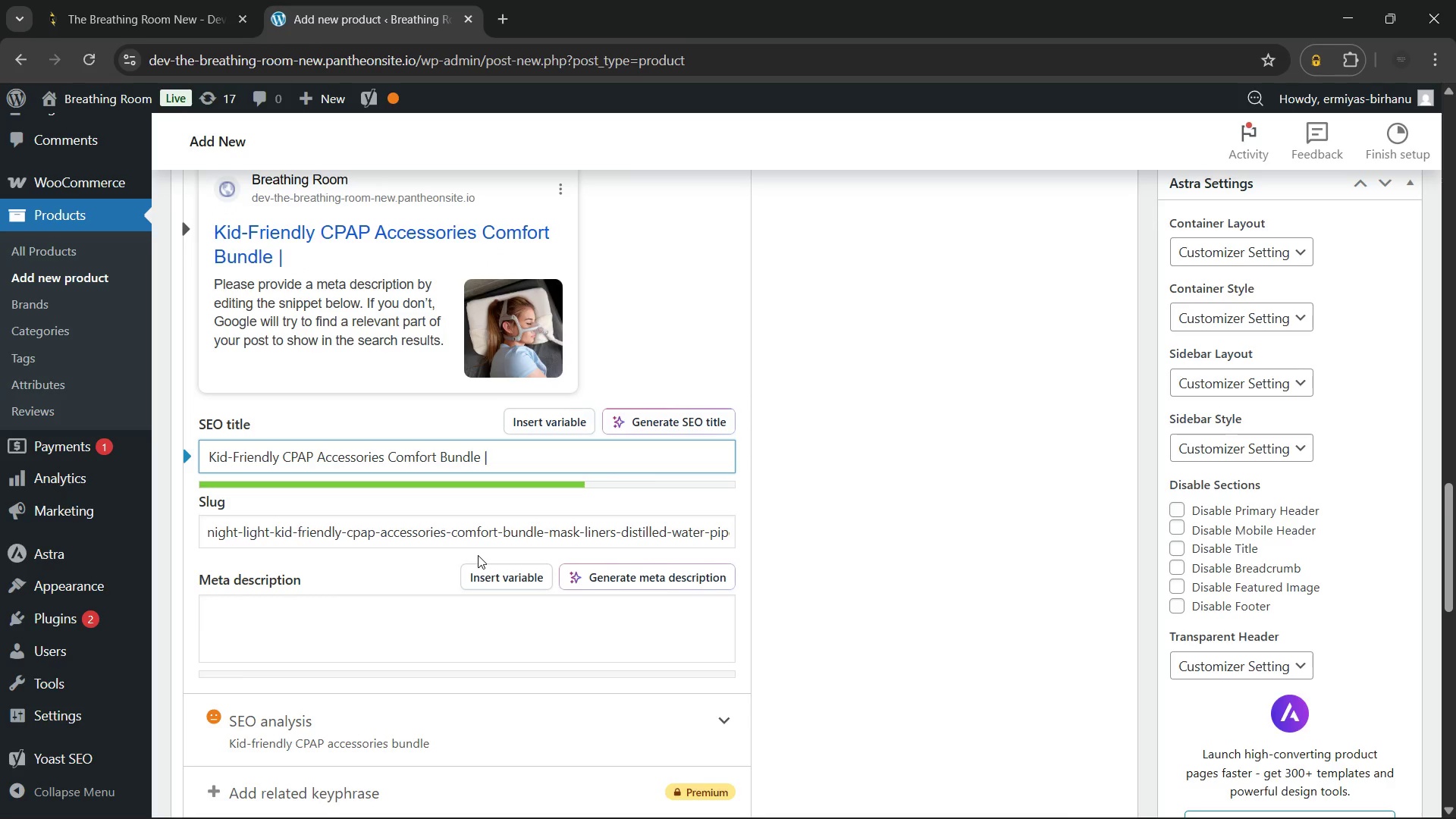 
wait(13.89)
 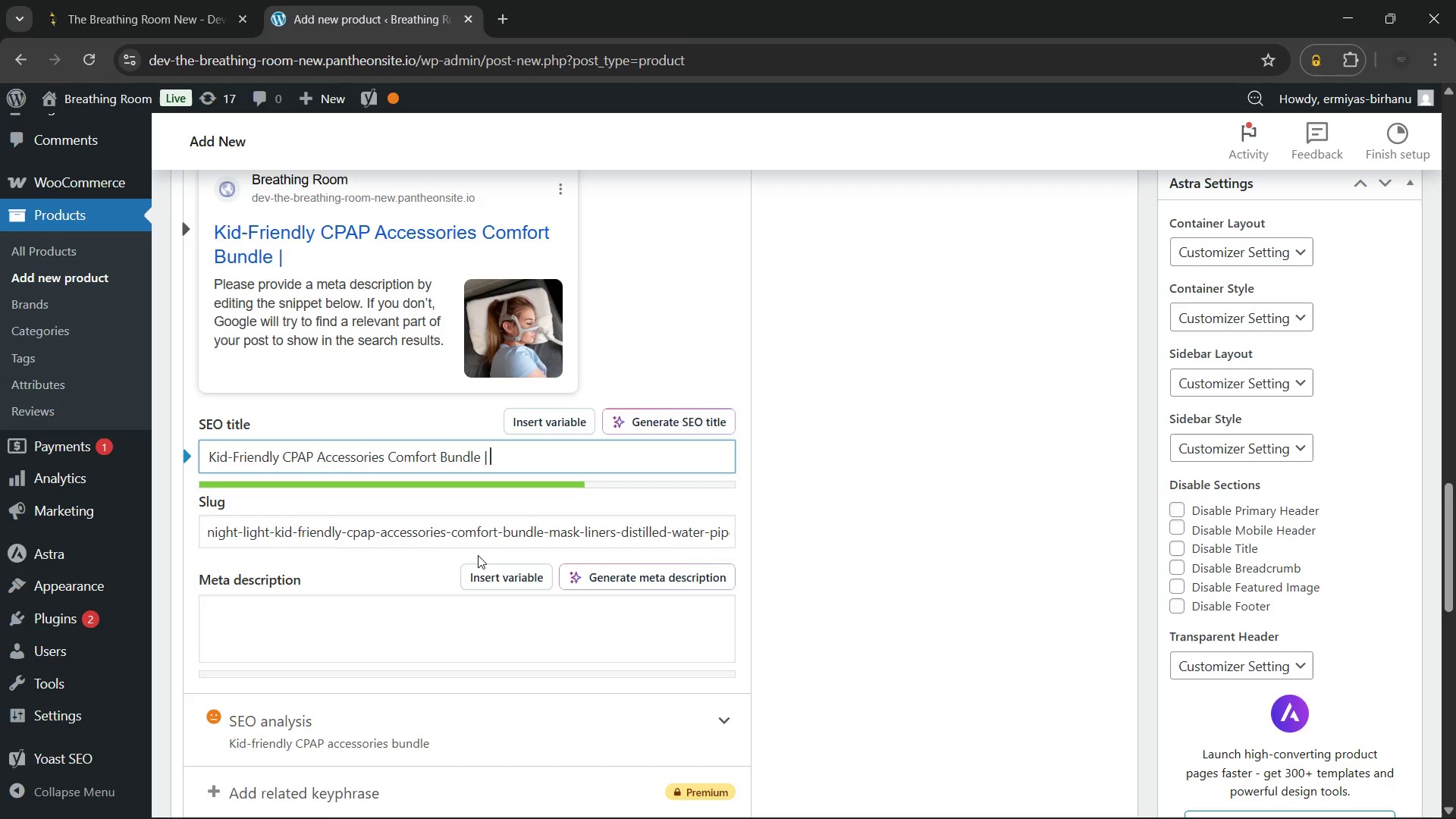 
type(The Breathing Room)
 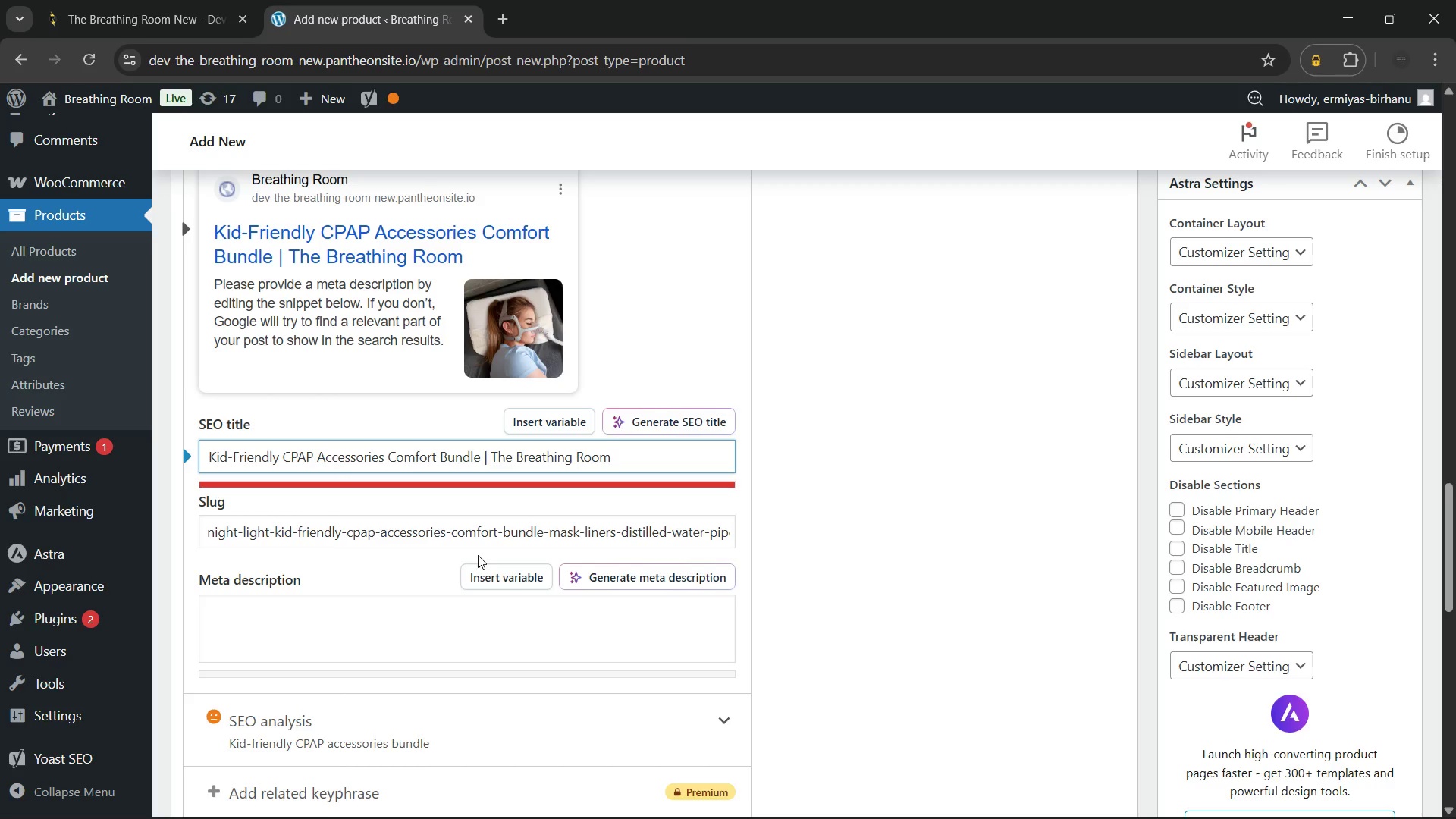 
left_click([443, 458])
 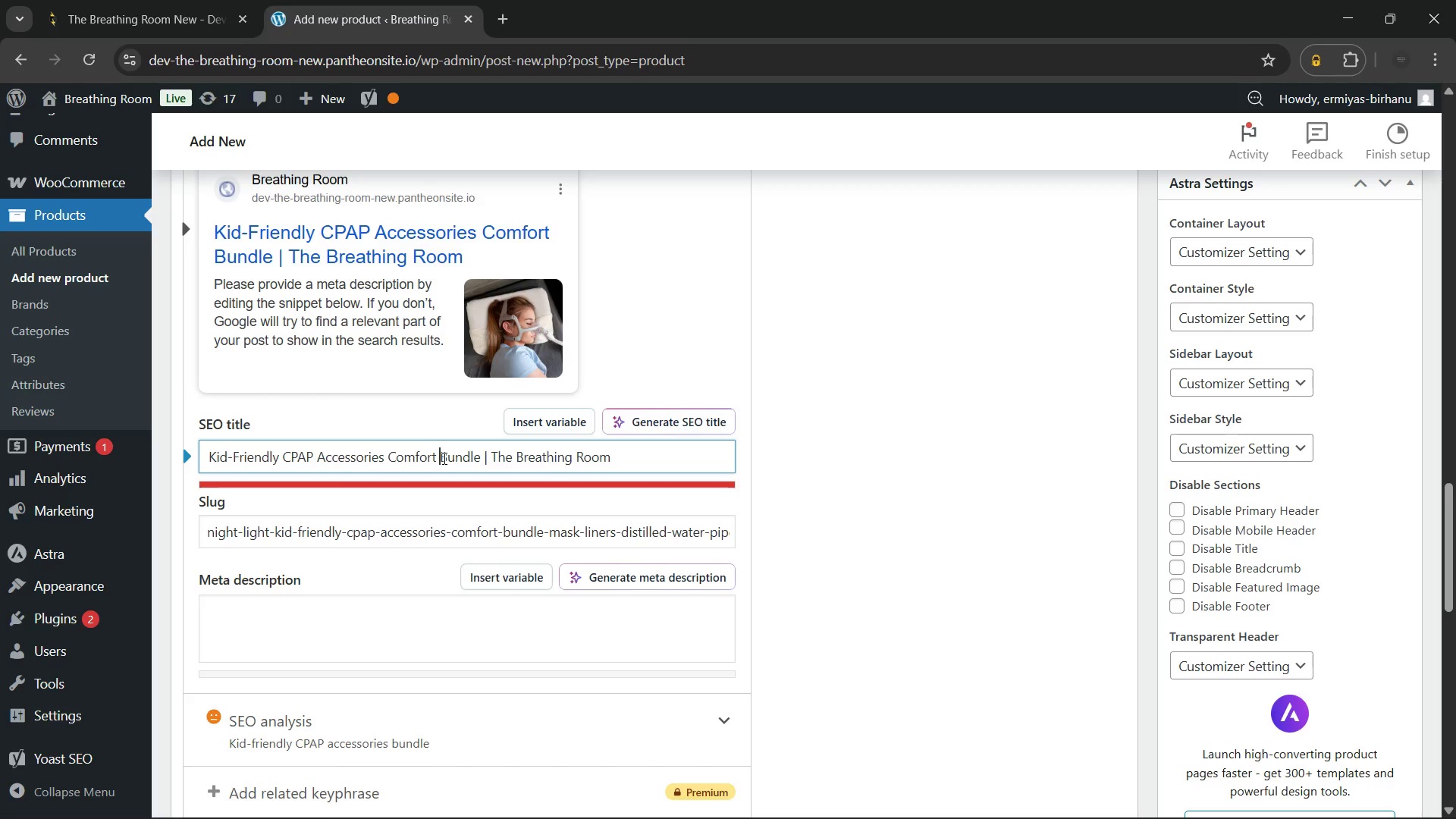 
key(Backspace)
 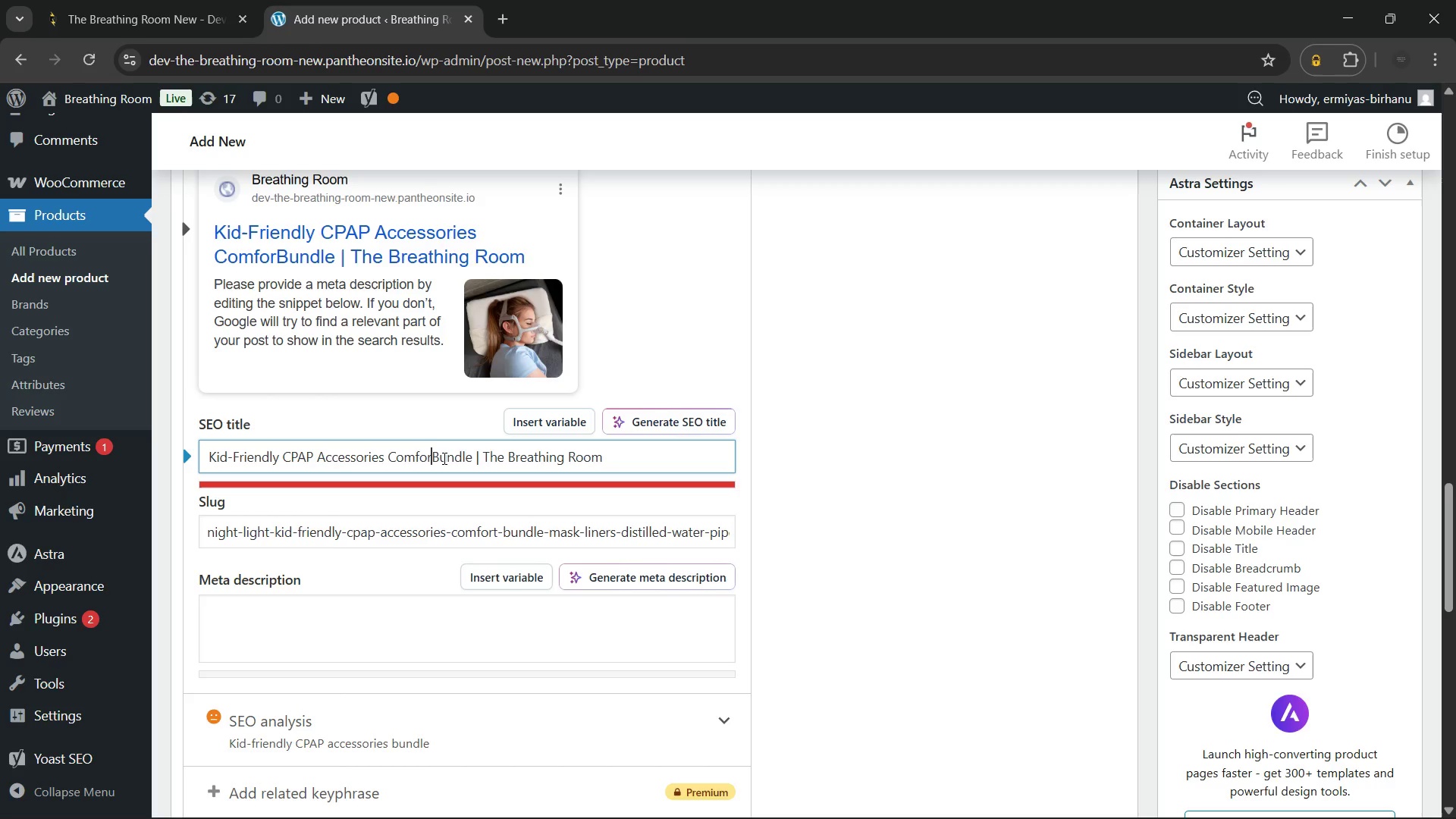 
key(Backspace)
 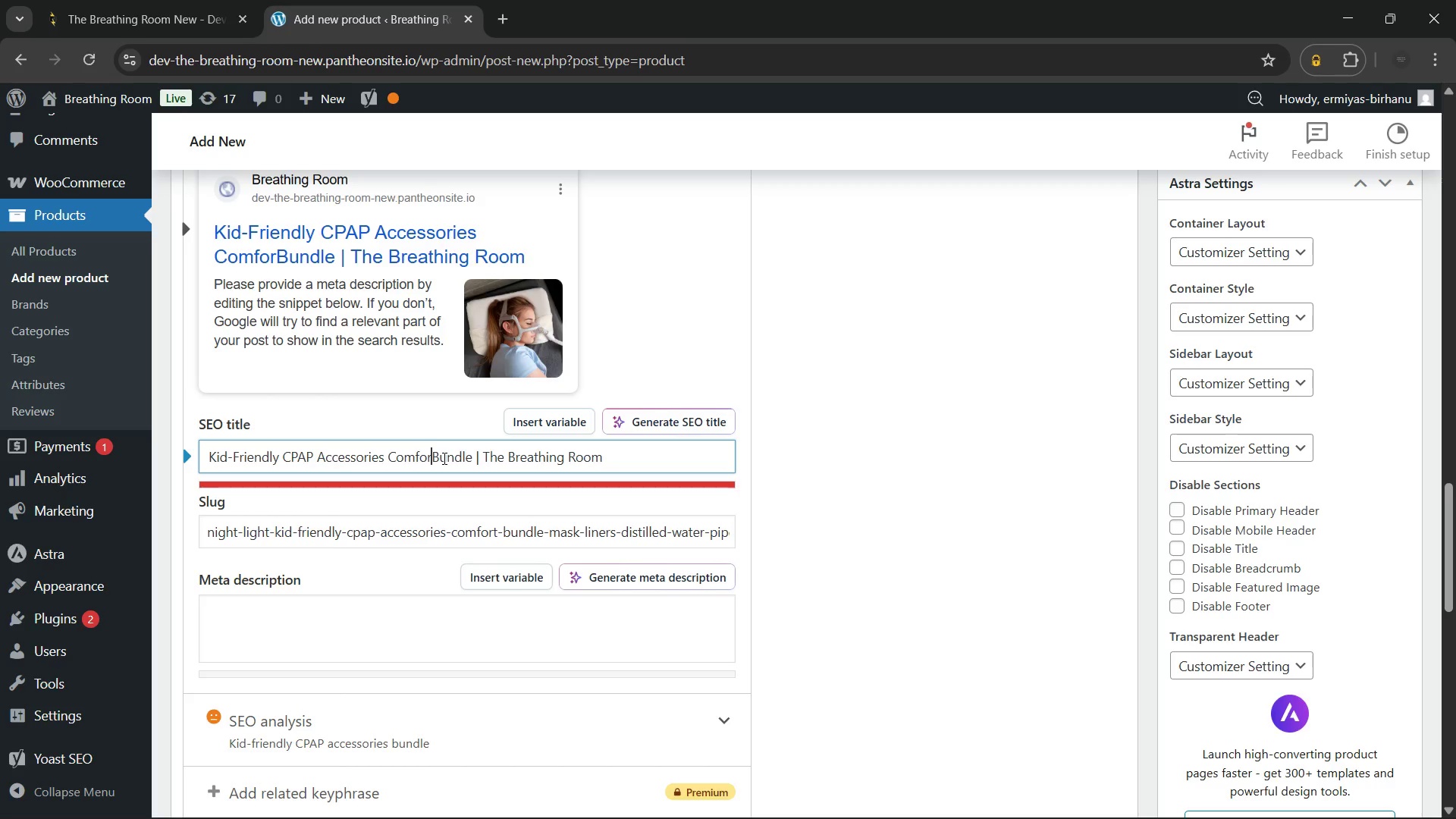 
key(Backspace)
 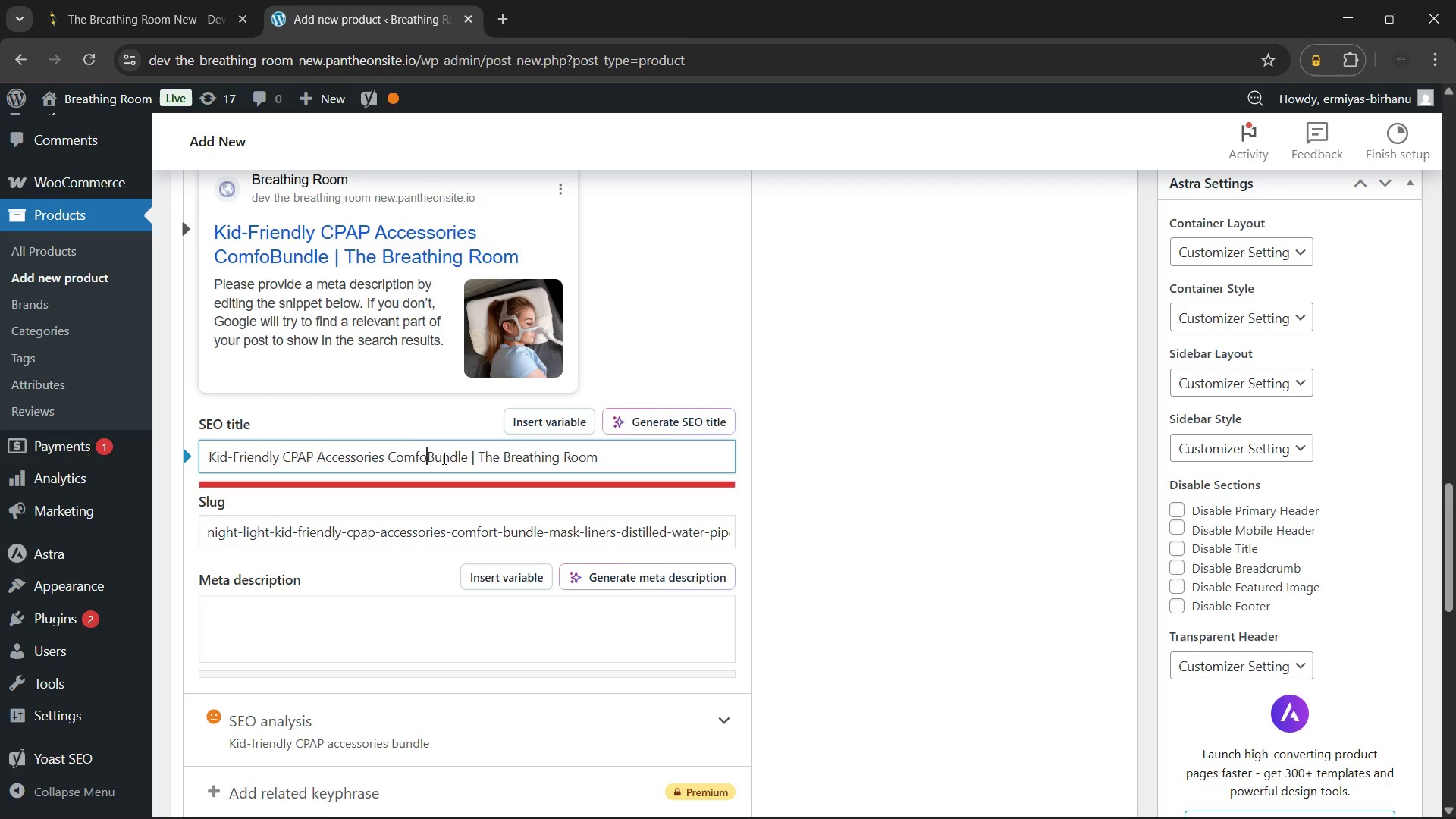 
key(Backspace)
 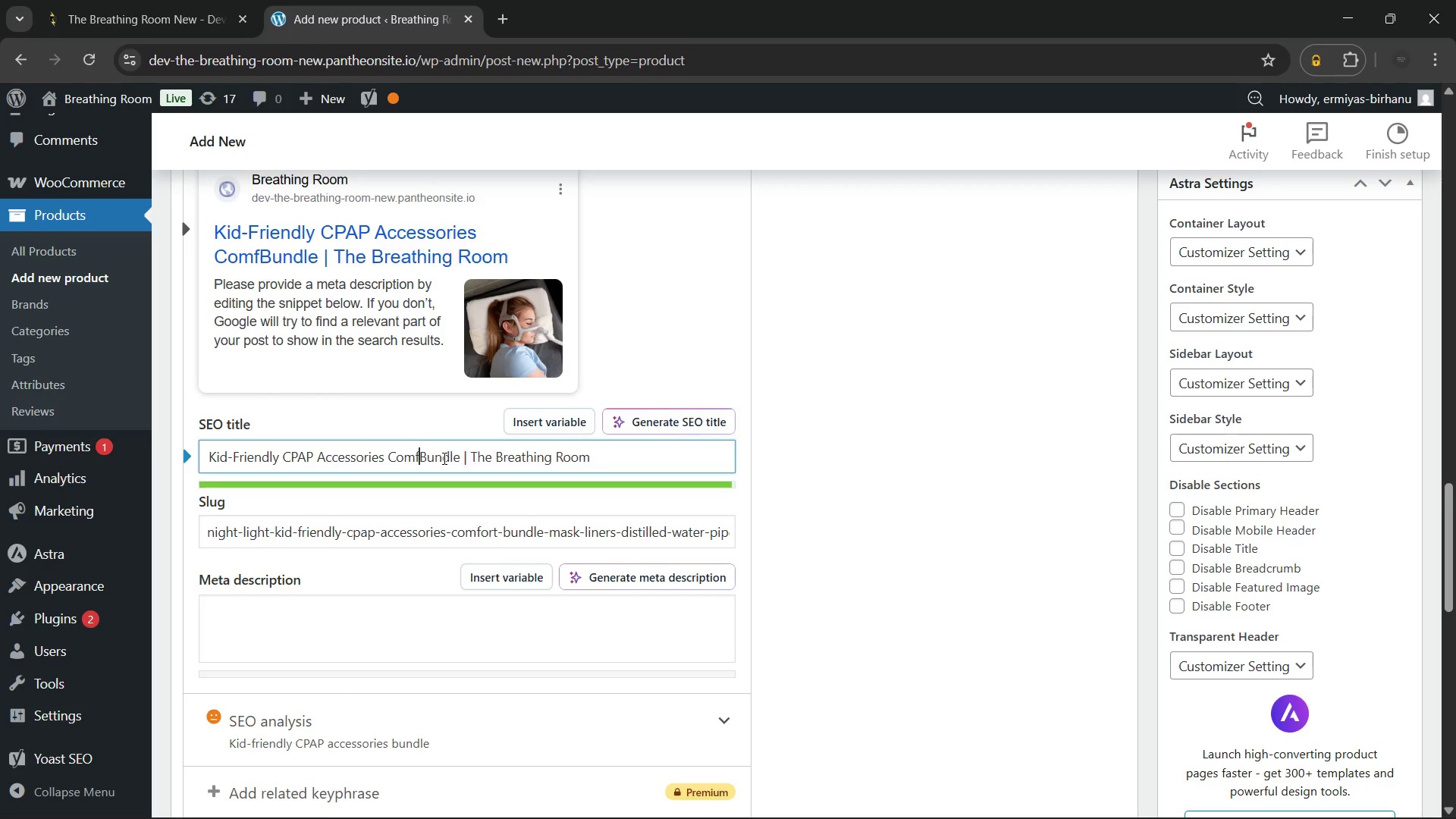 
key(Backspace)
 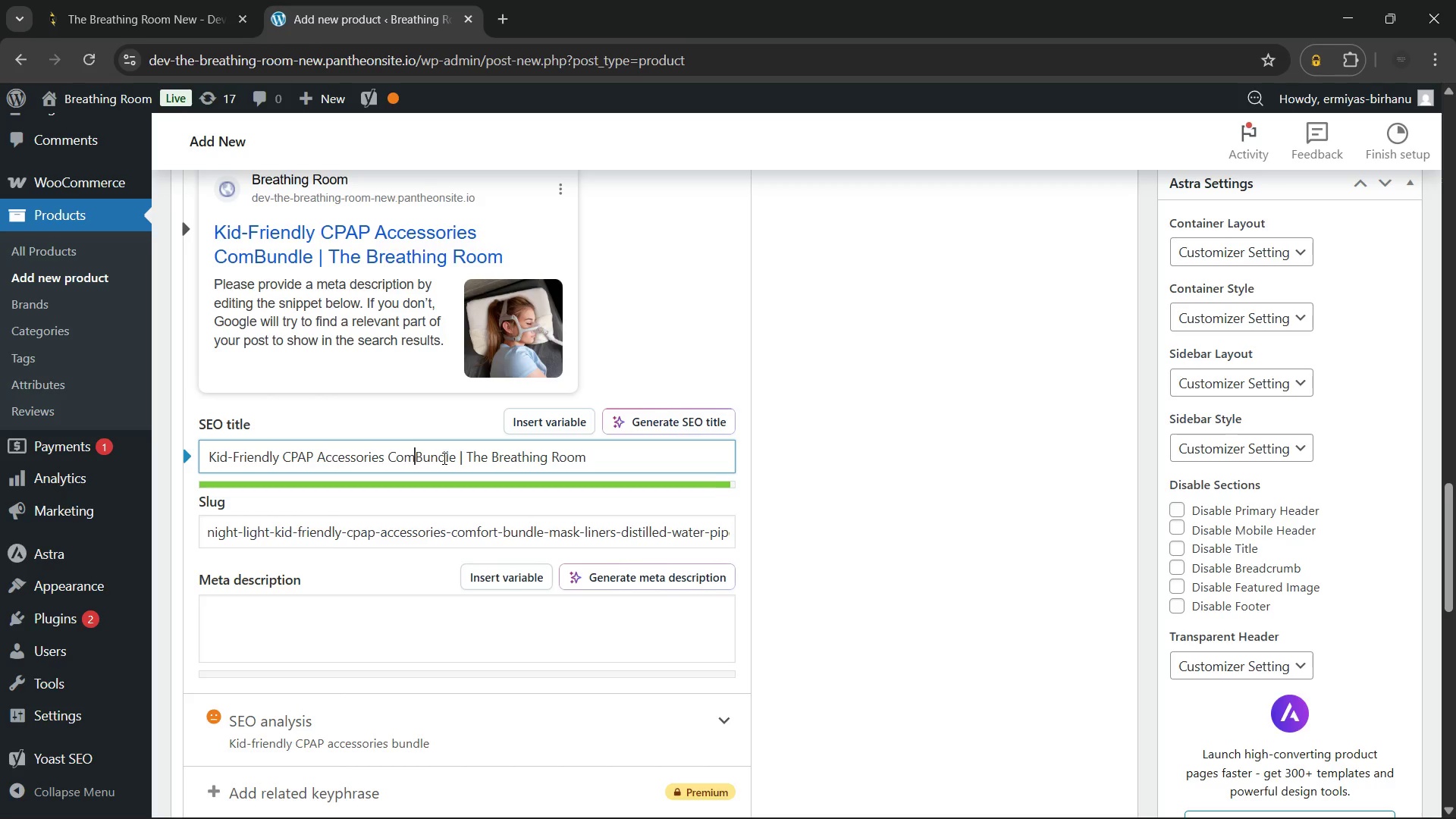 
key(Backspace)
 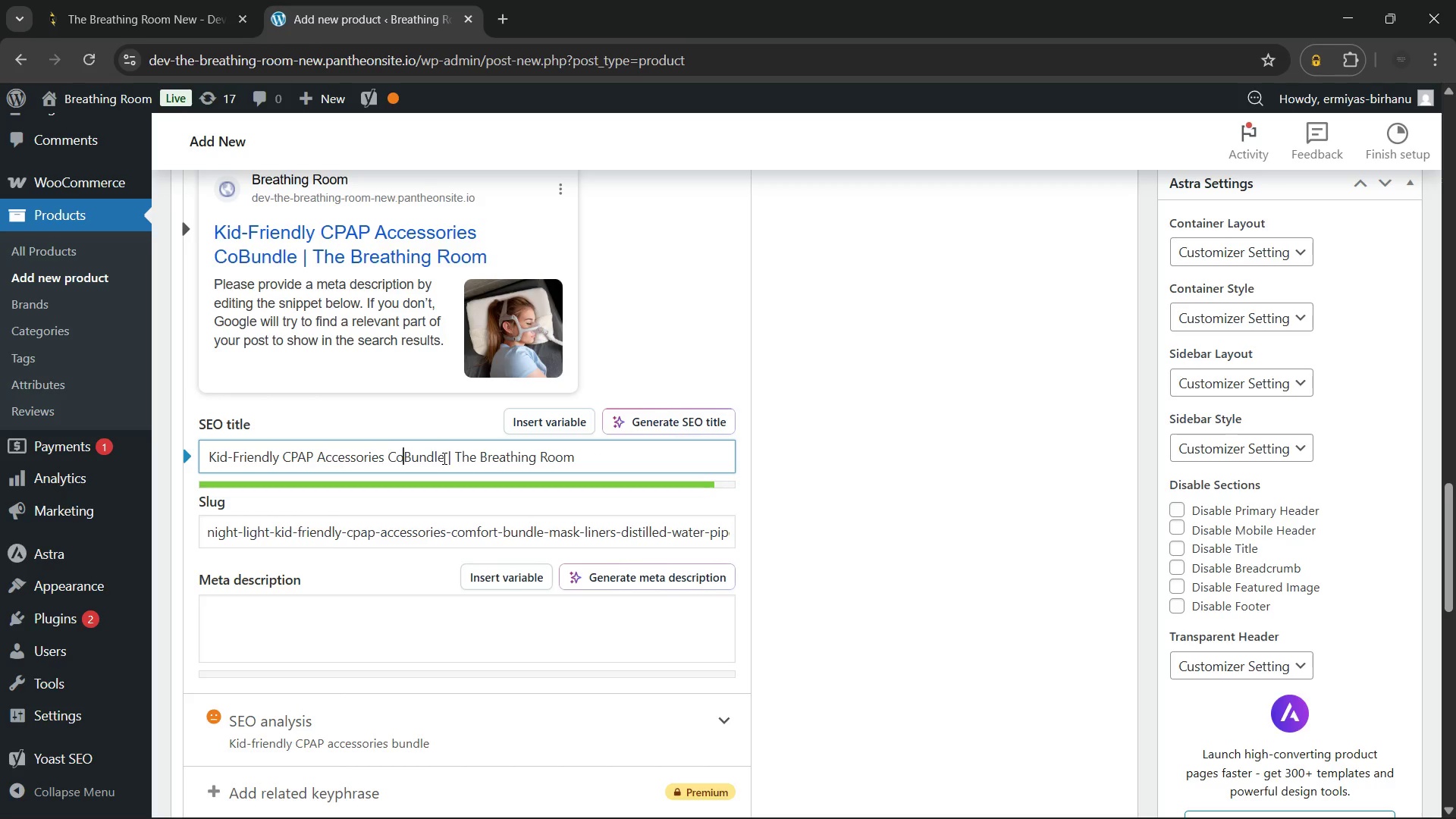 
key(Backspace)
 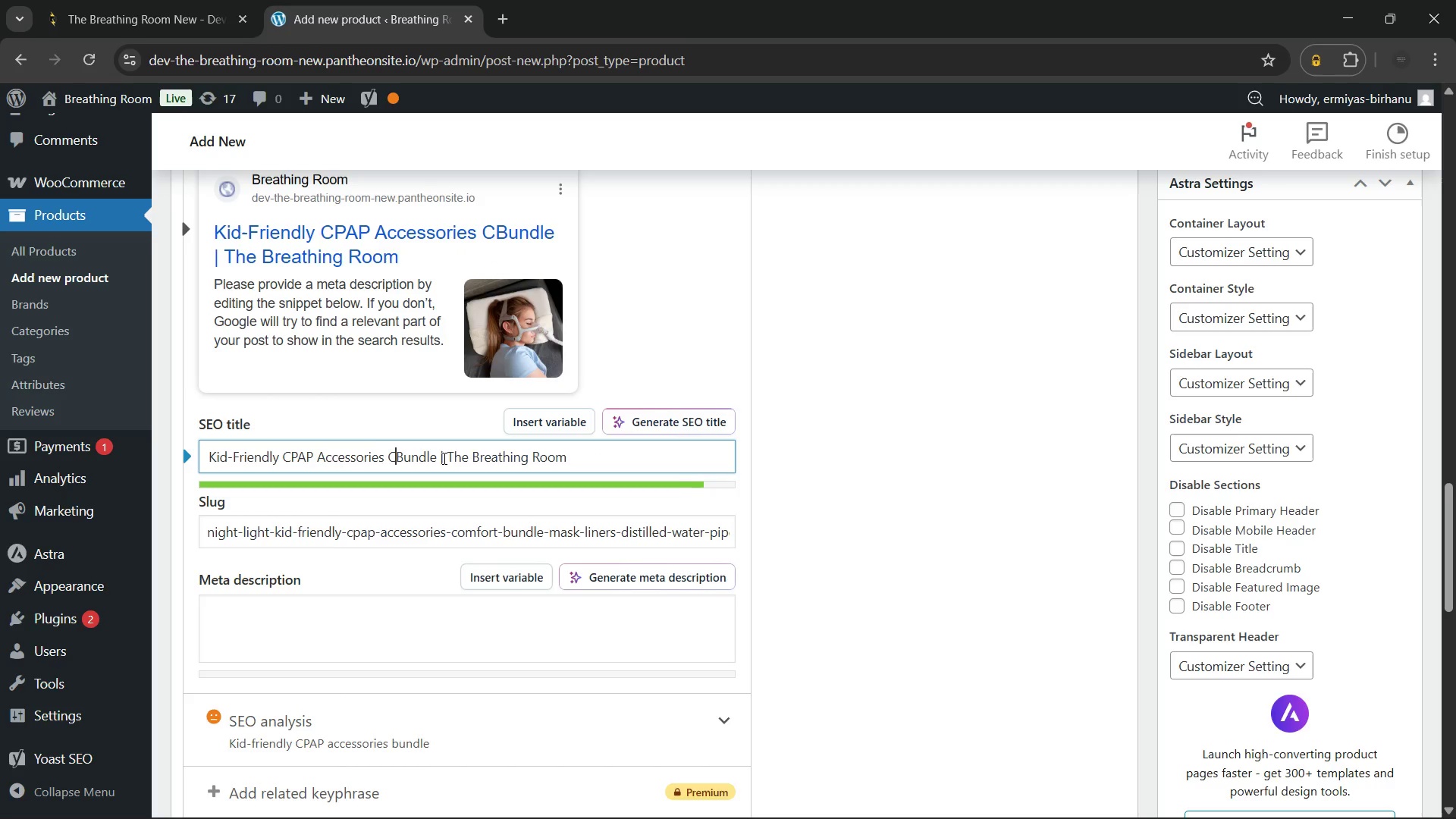 
key(Backspace)
 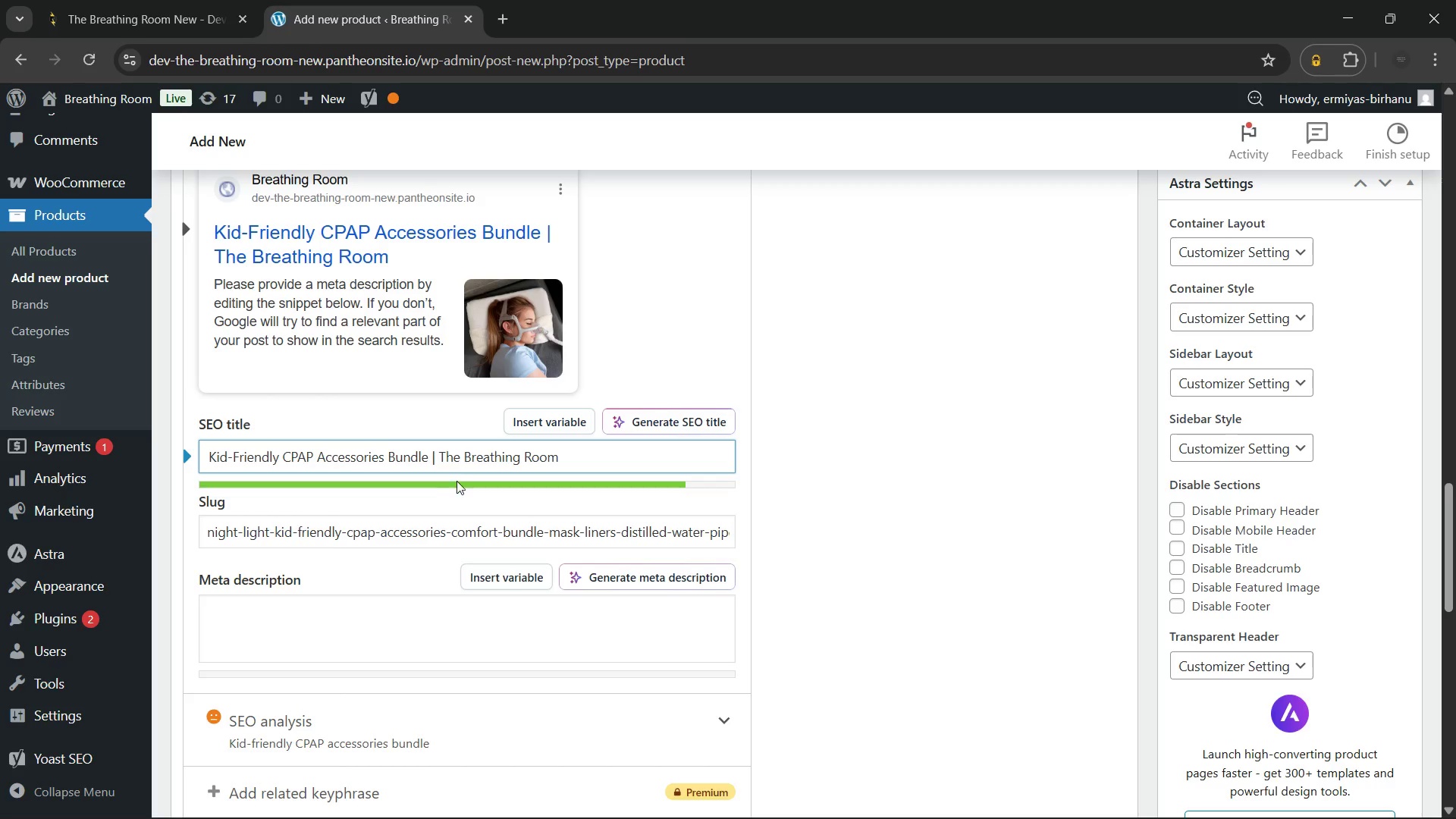 
left_click([561, 457])
 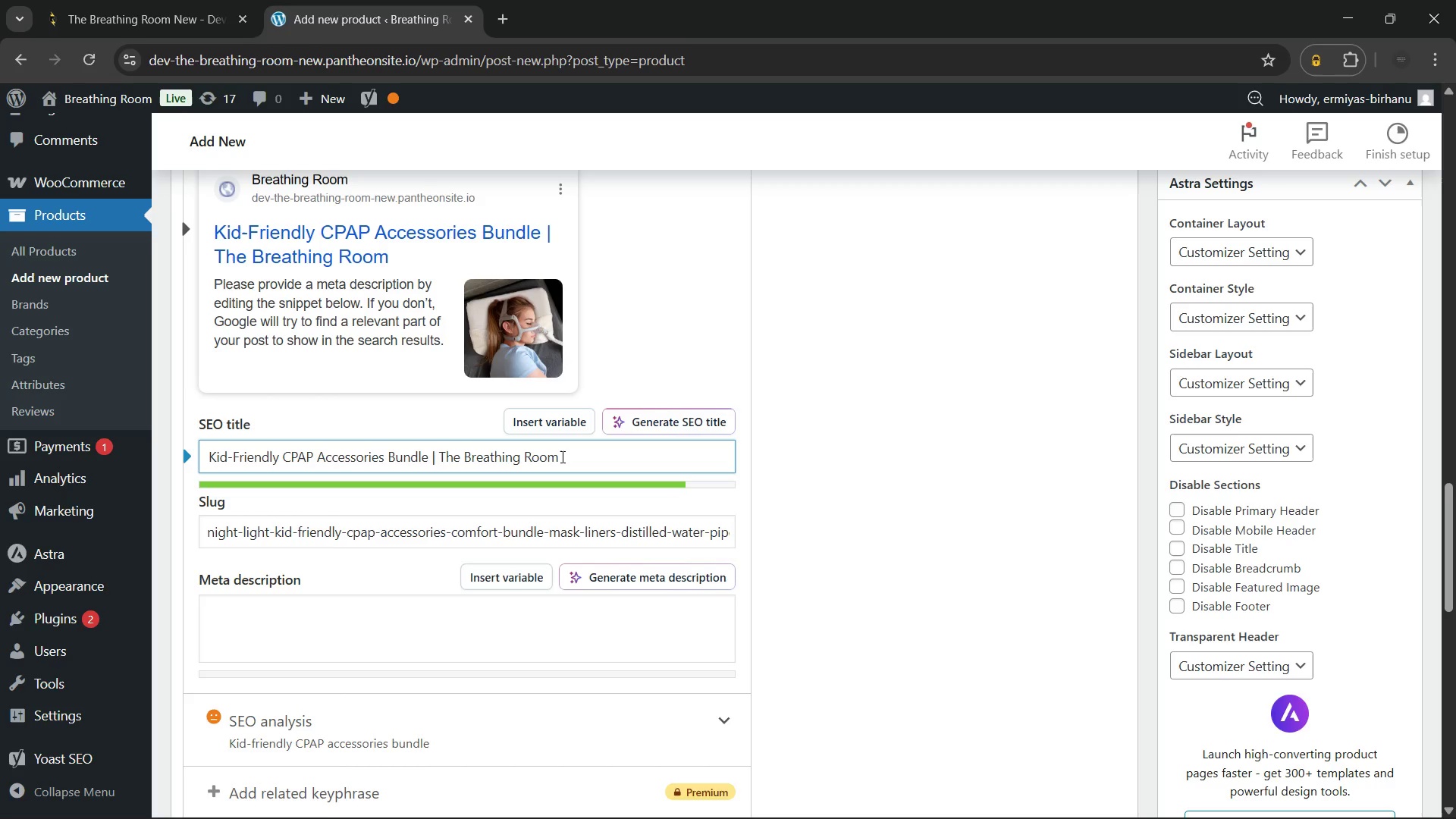 
key(Backspace)
 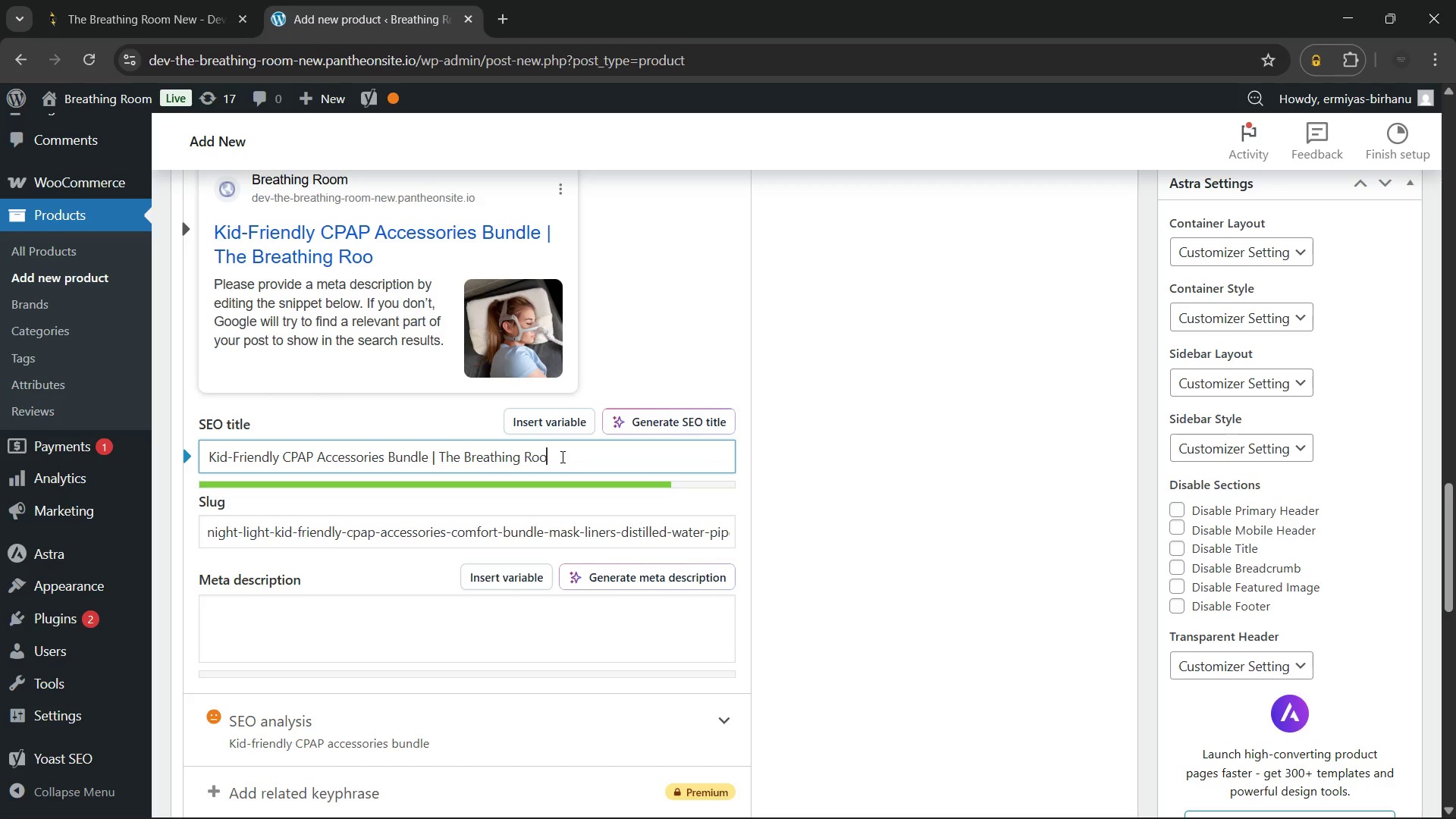 
key(M)
 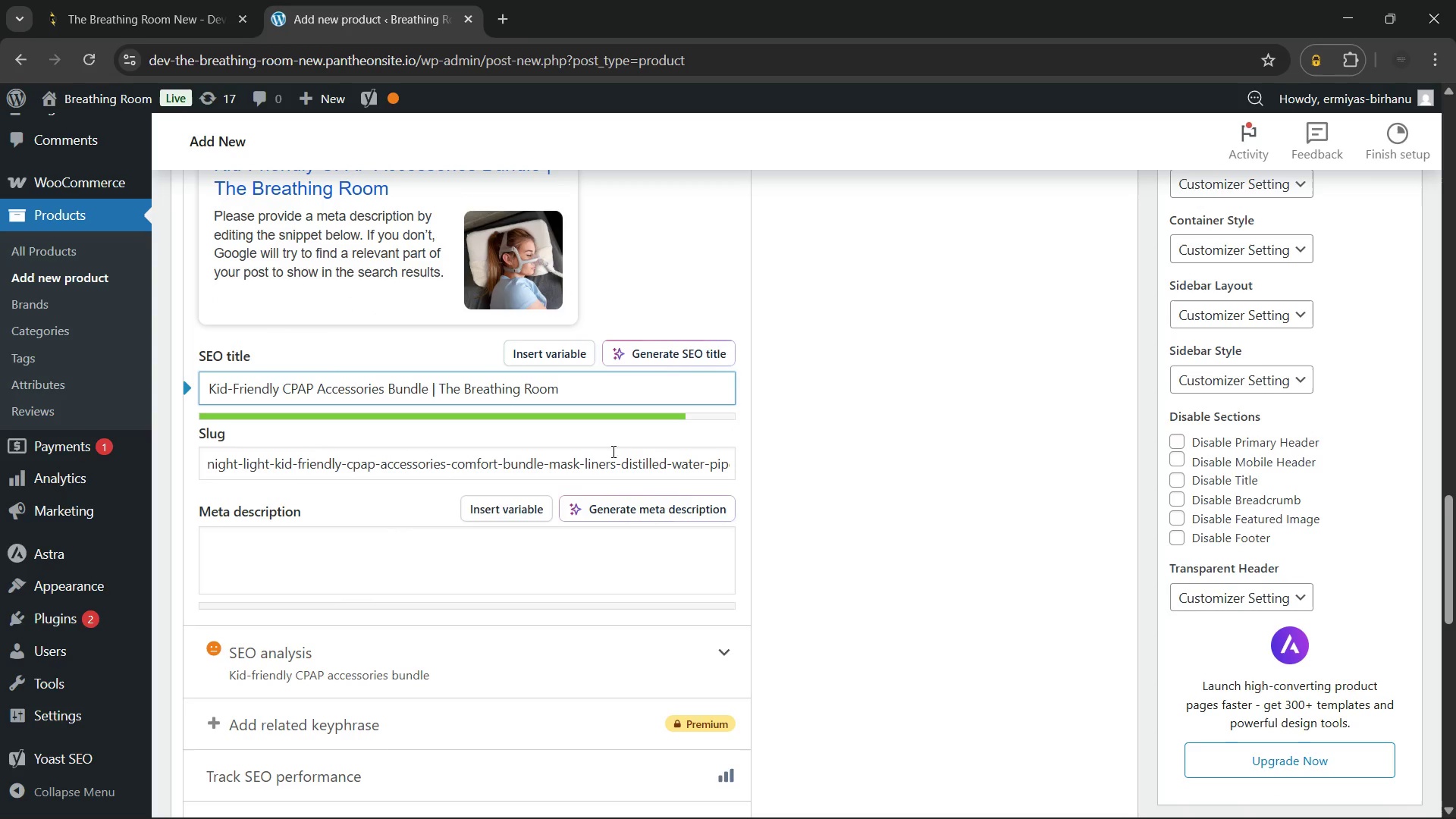 
wait(12.31)
 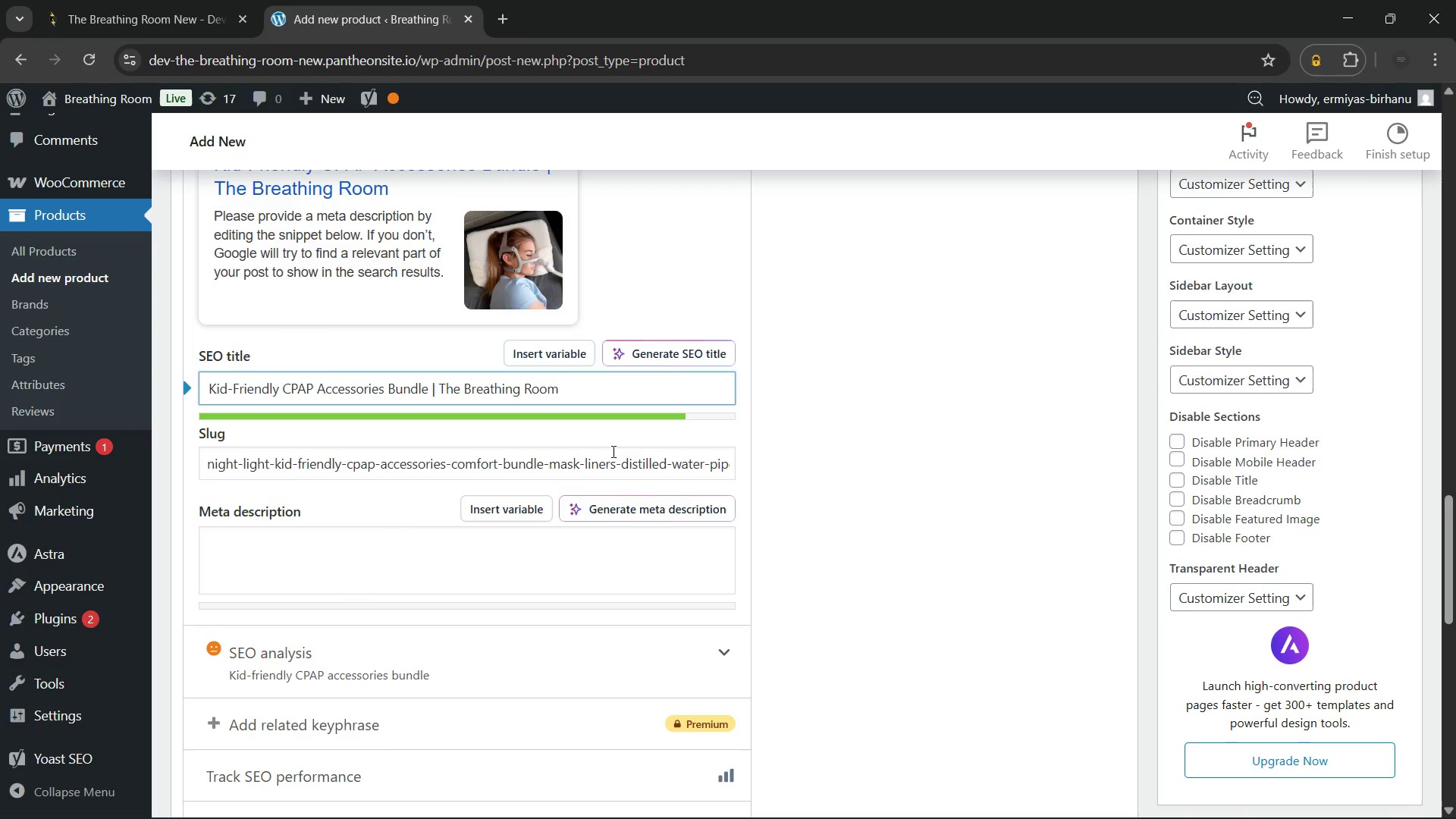 
left_click([337, 553])
 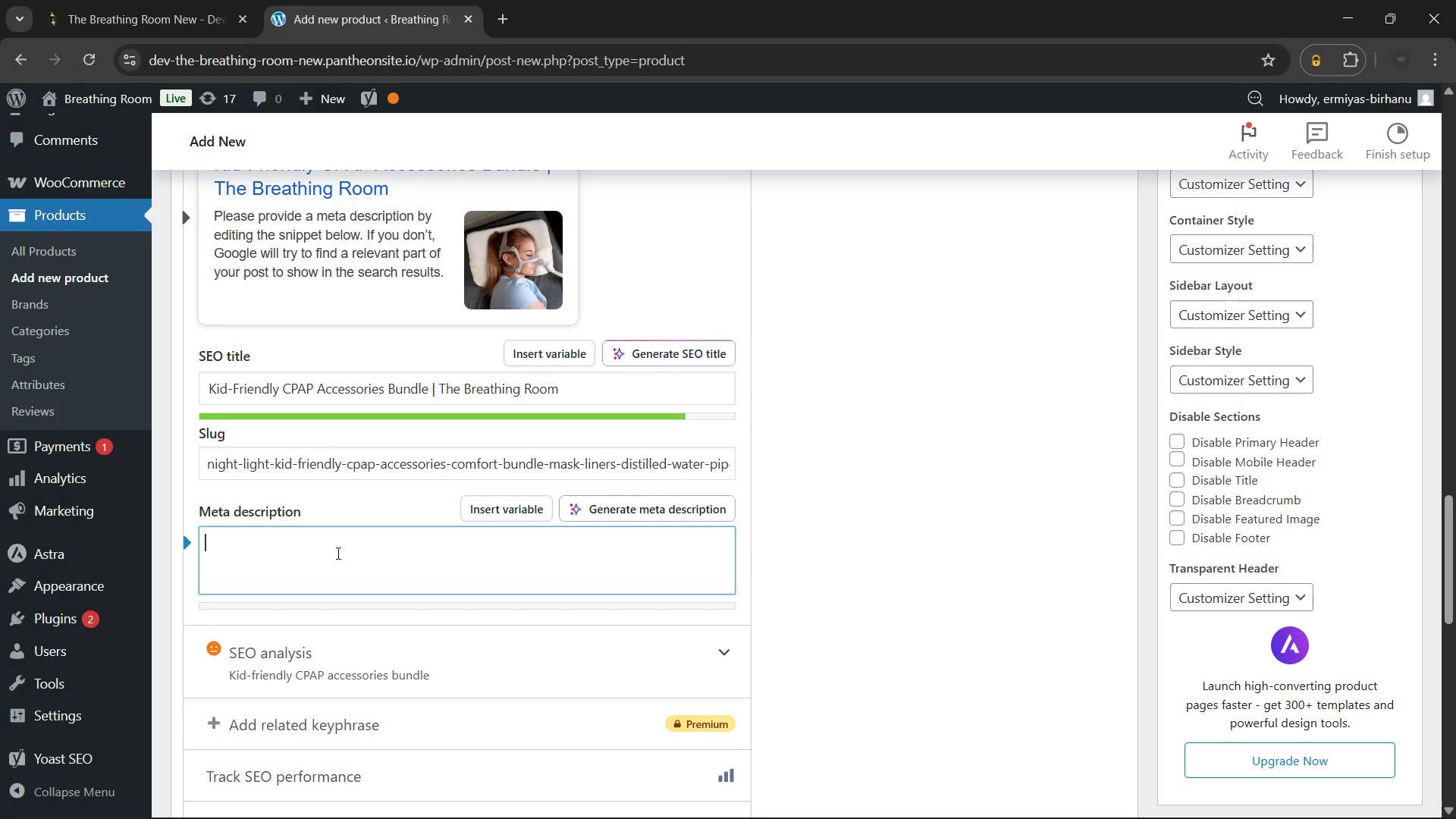 
wait(18.75)
 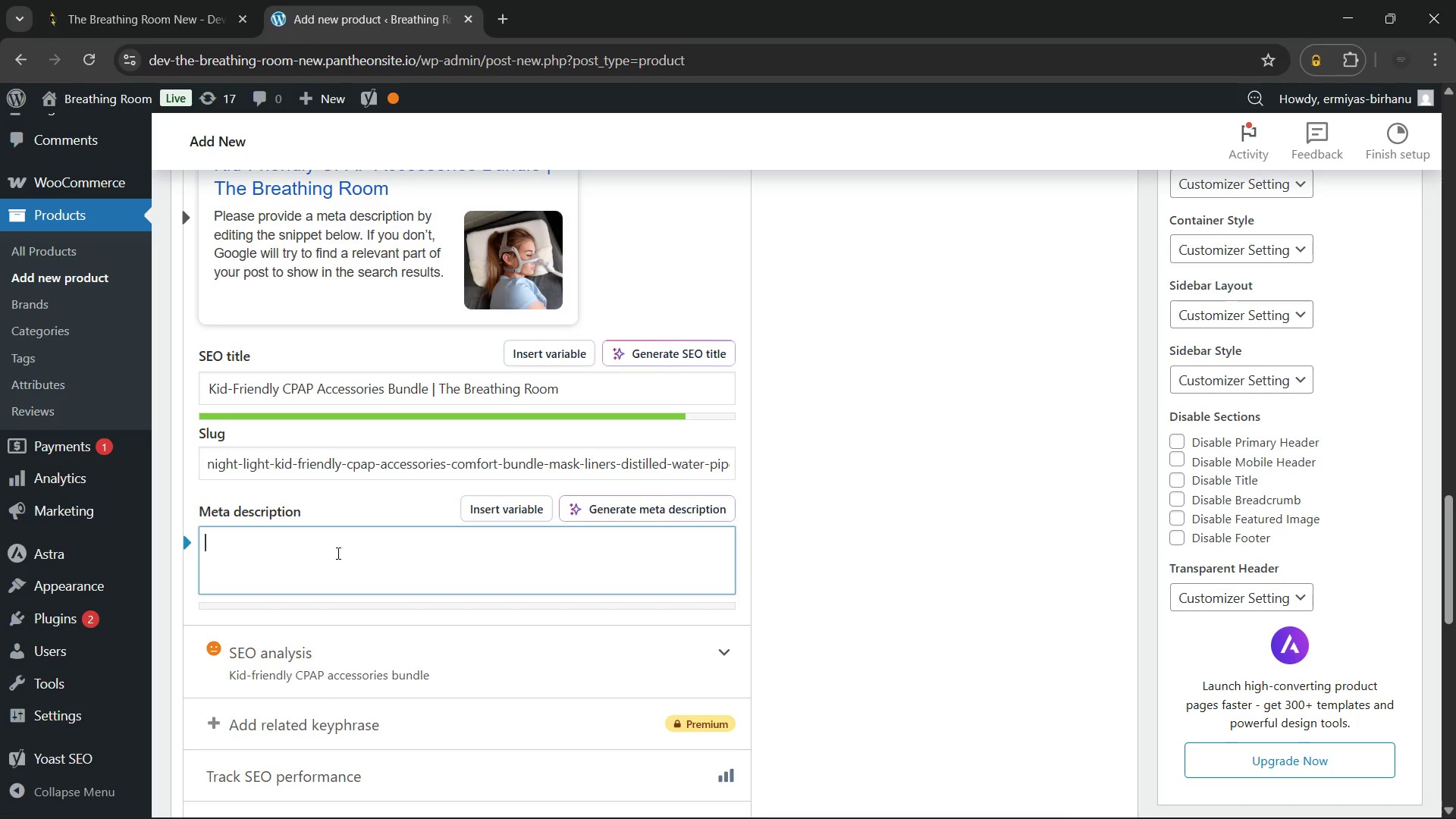 
type(Our kid-friendly CPAP accessories bundle makes sleep ape)
key(Backspace)
type(nea)
 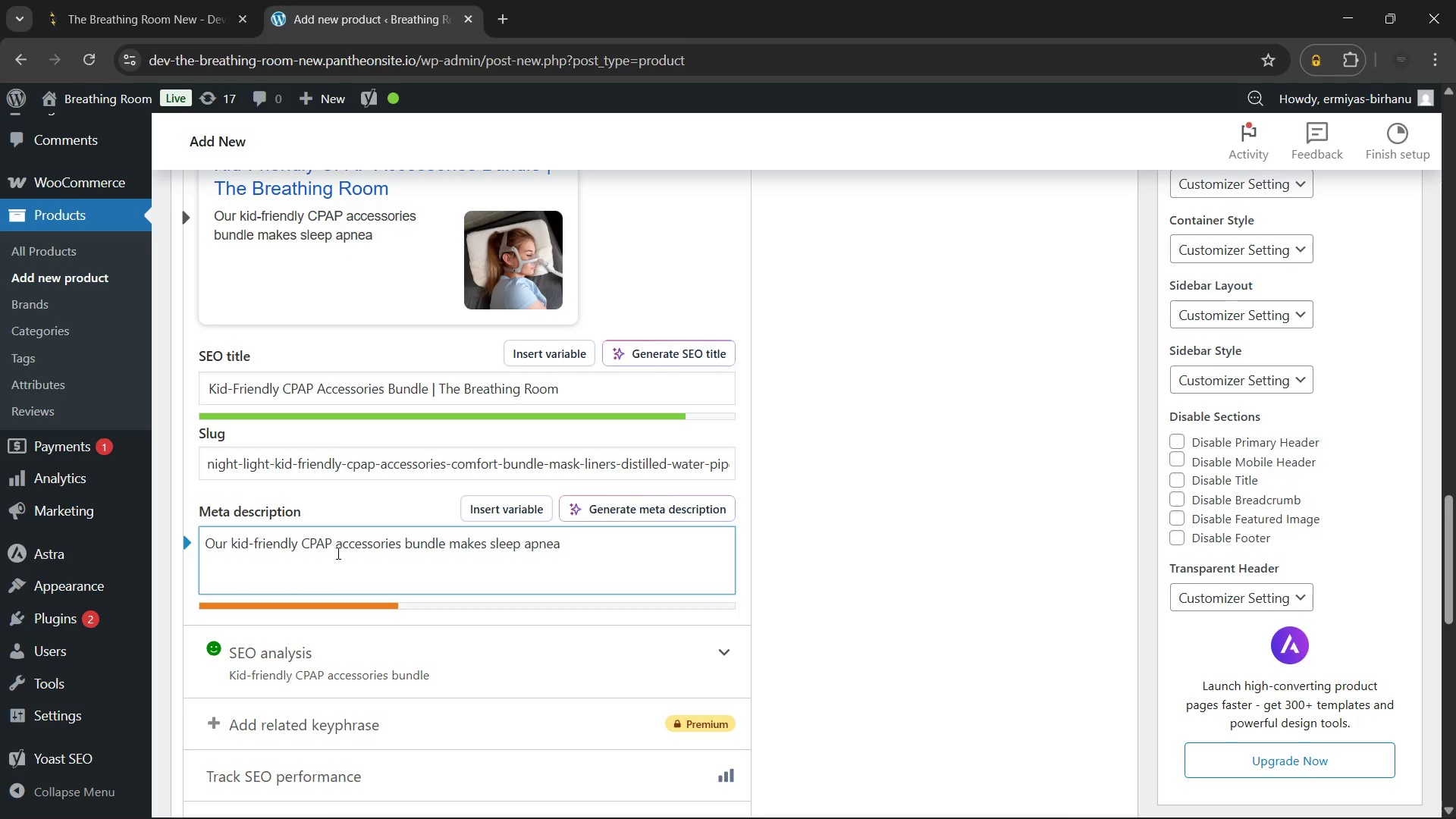 
wait(5.51)
 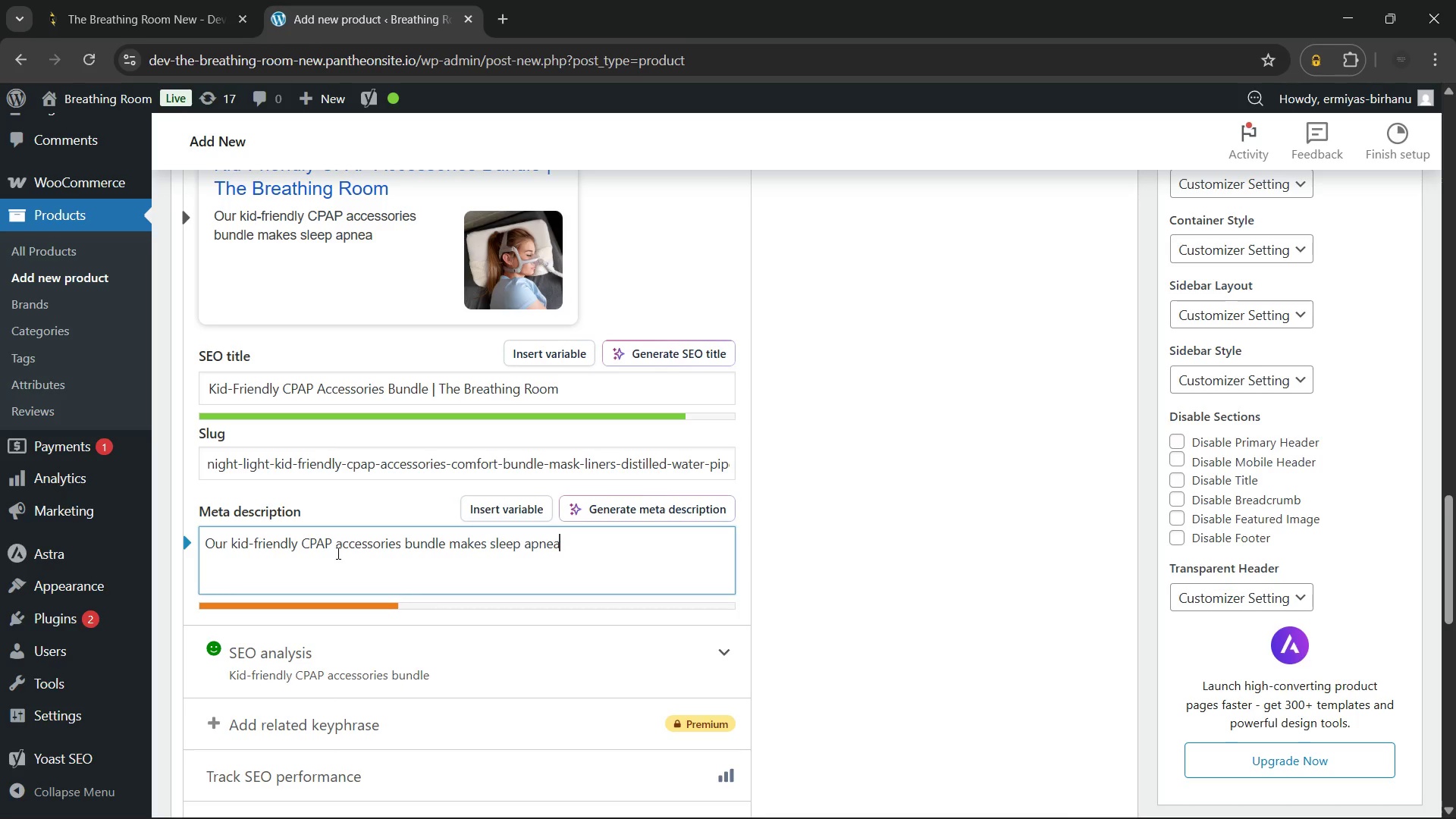 
type( nights easier)
 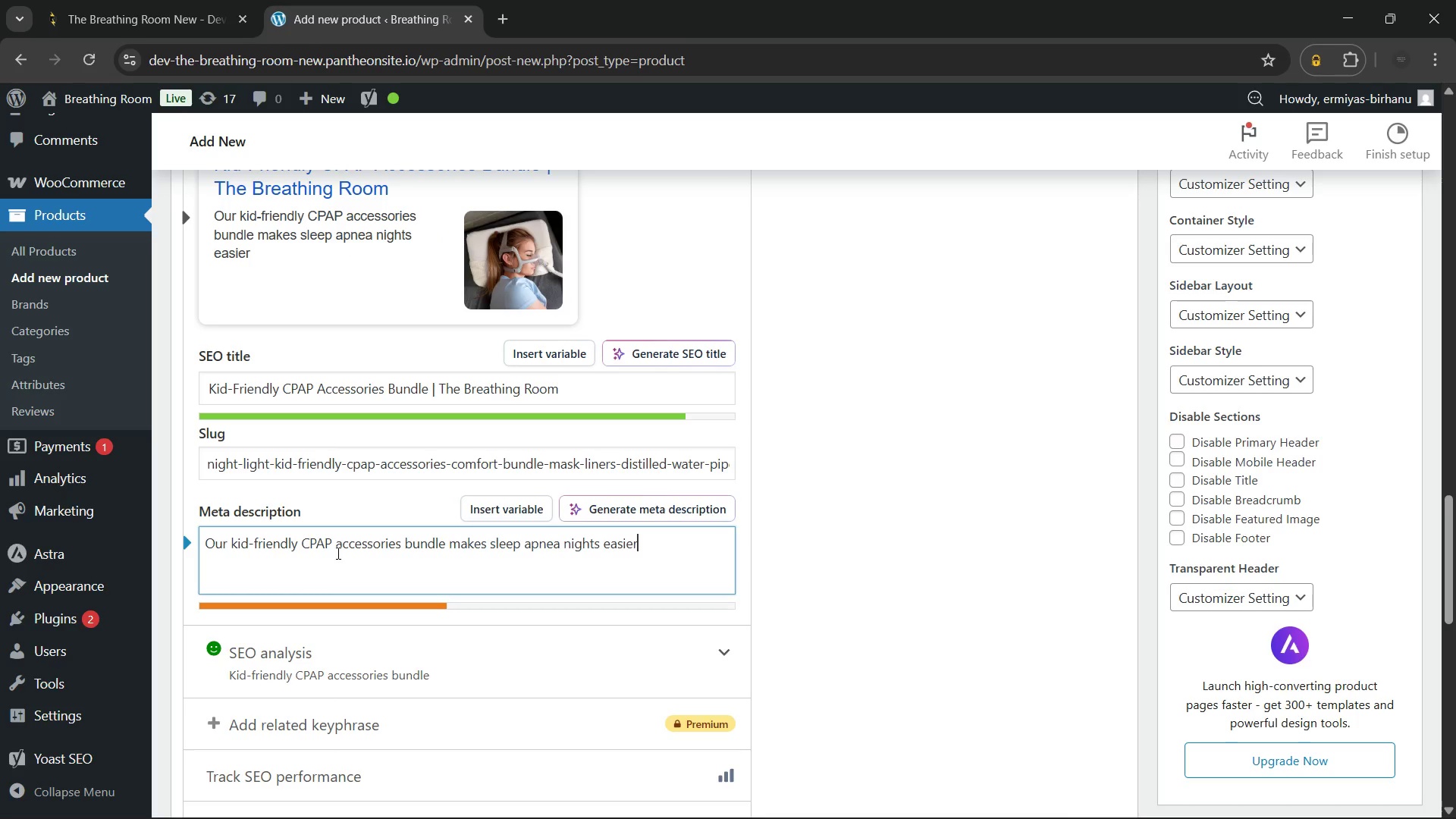 
type(. soft)
key(Backspace)
key(Backspace)
key(Backspace)
key(Backspace)
type(Soft mask liners, distilled water wipes & plush hose cover for better pediatric)
 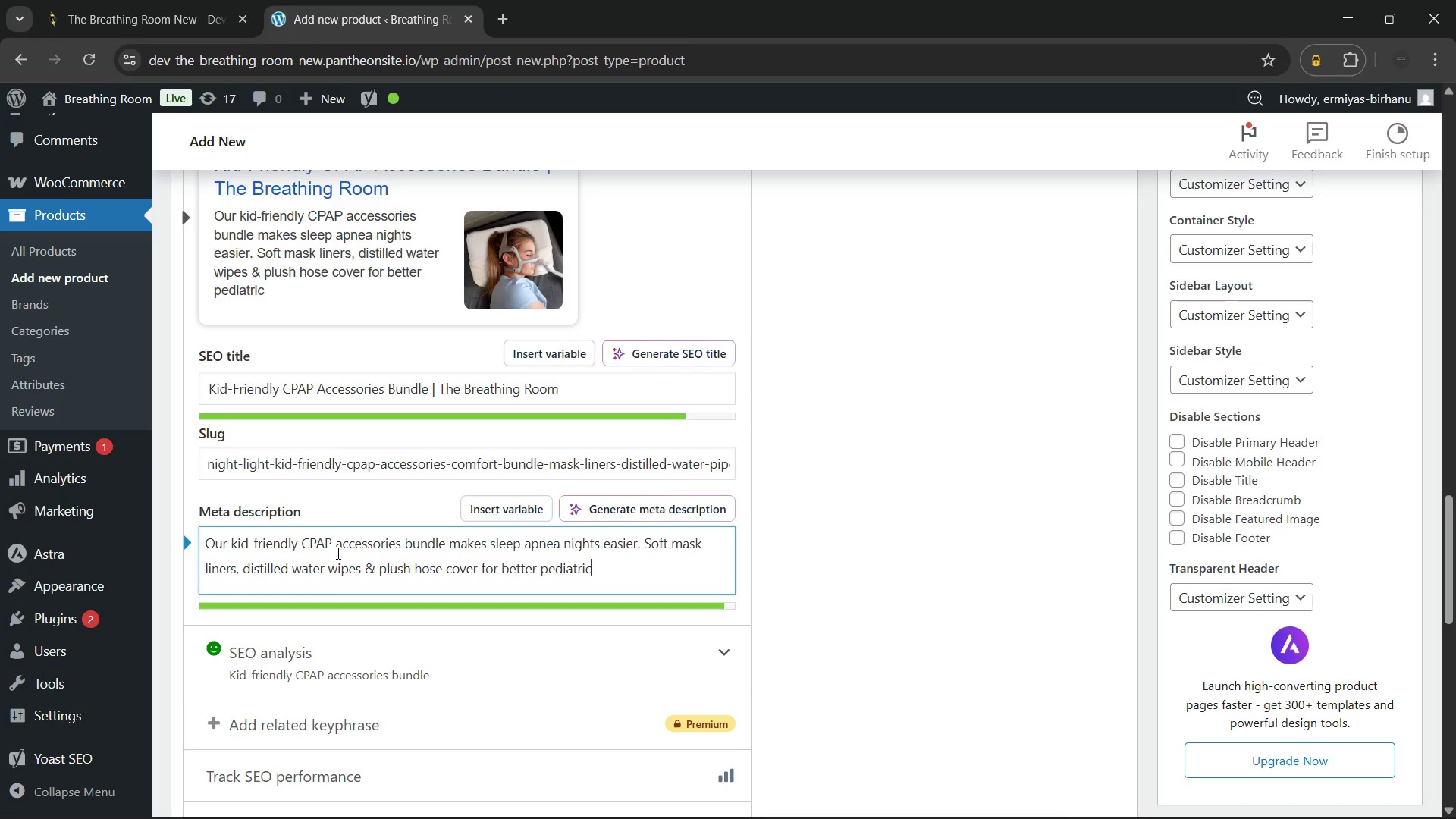 
wait(7.12)
 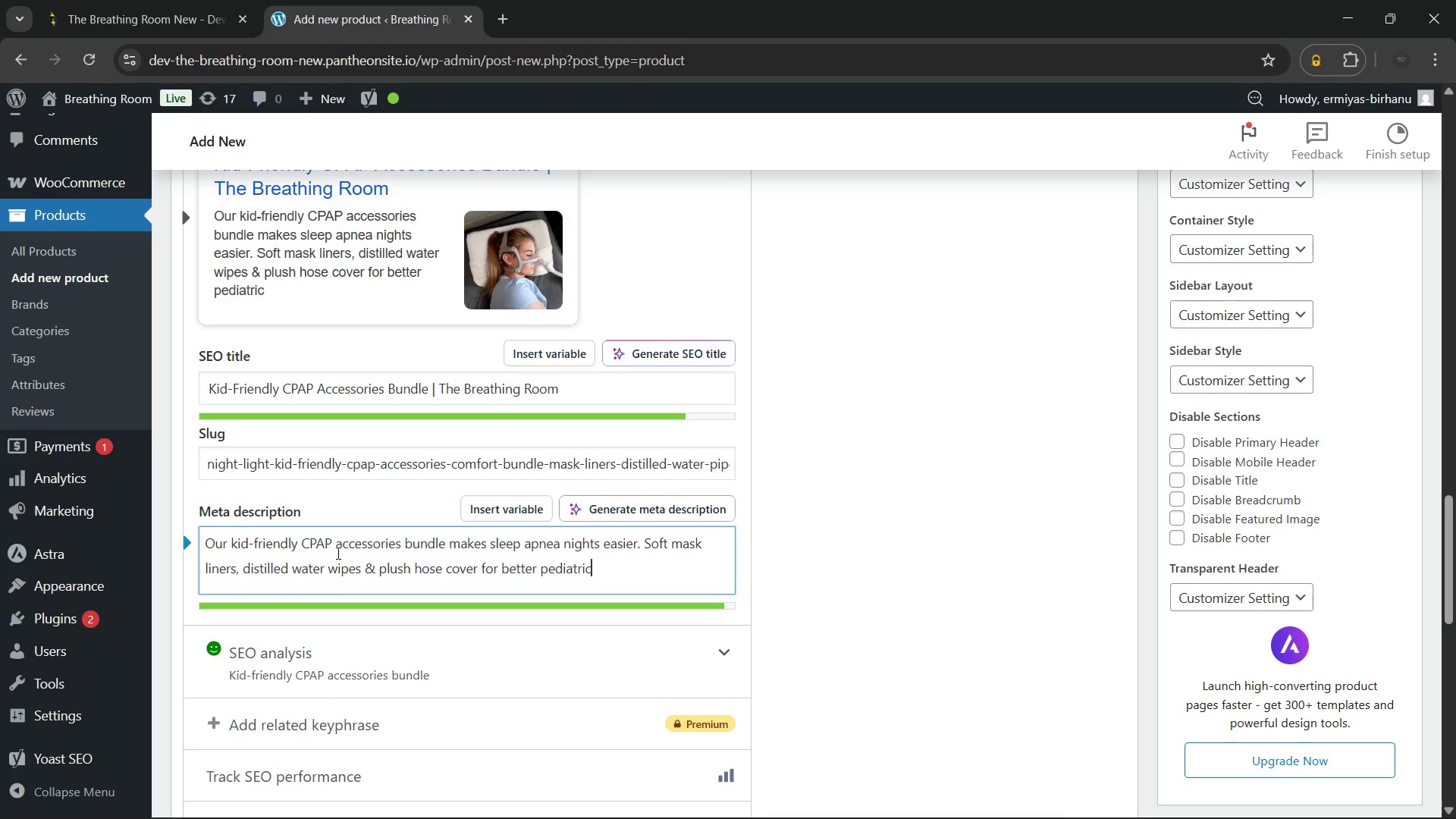 
hold_key(key=Backspace, duration=0.7)
 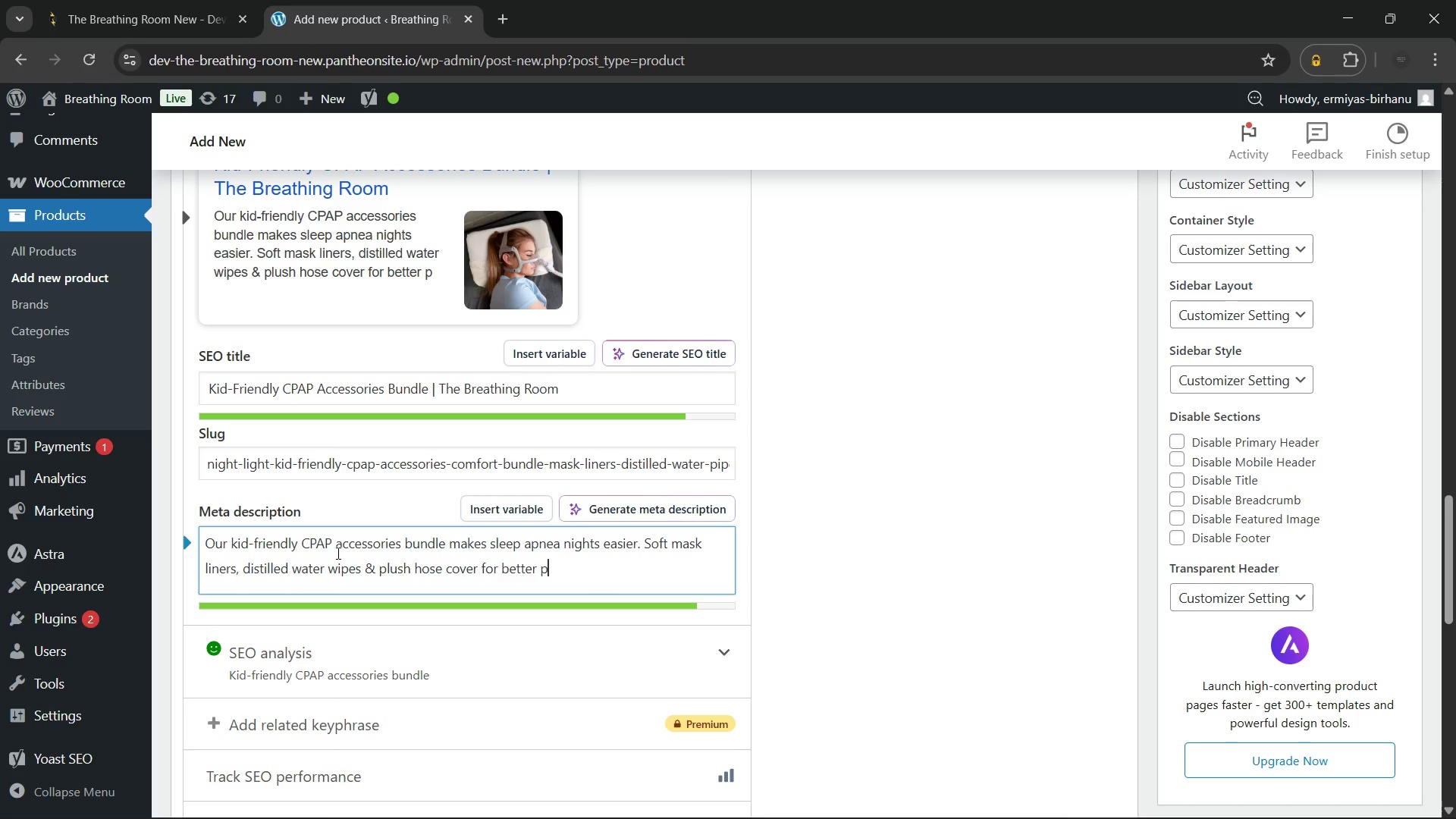 
key(Backspace)
type(CPAP compliance)
 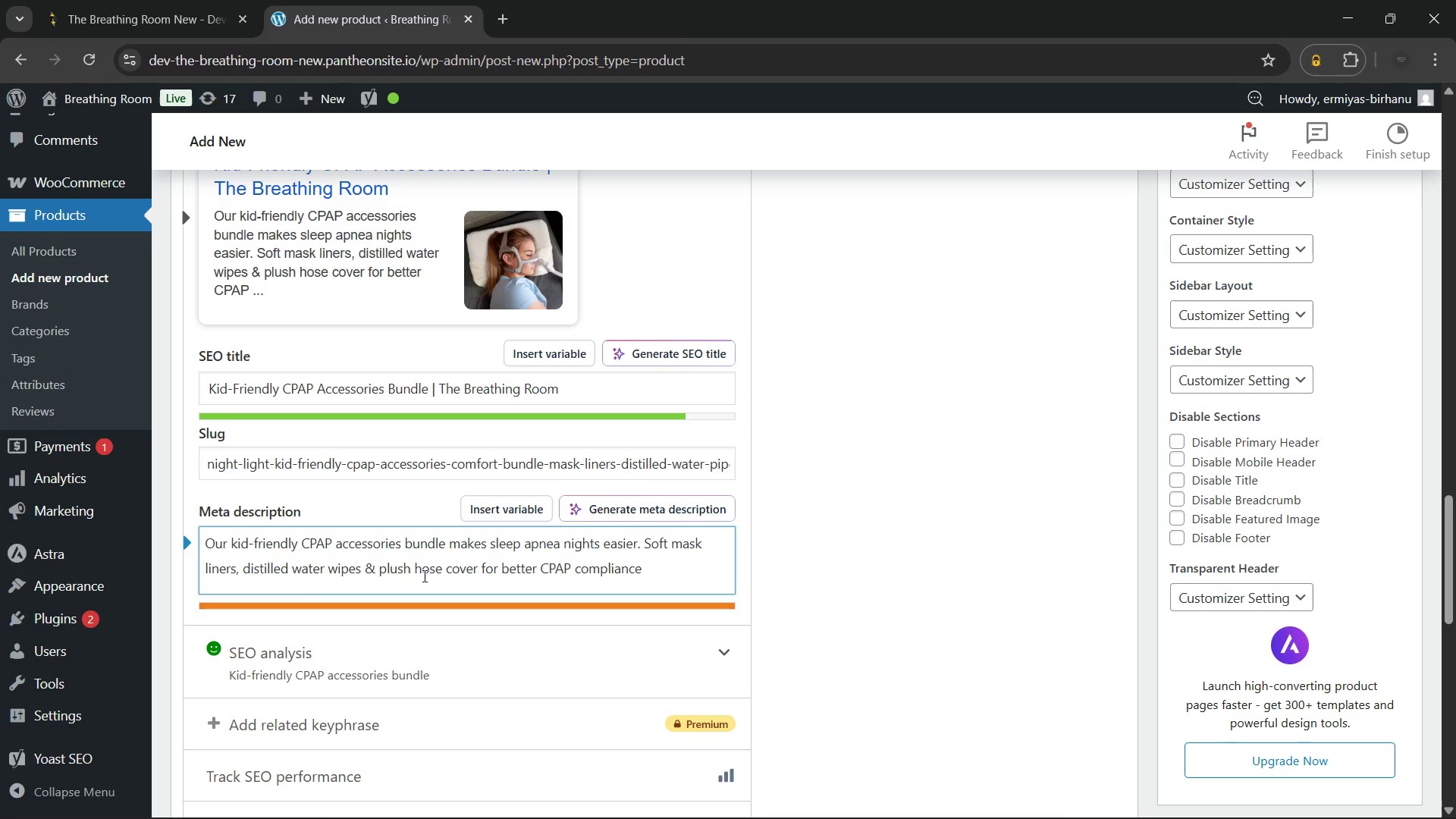 
wait(21.67)
 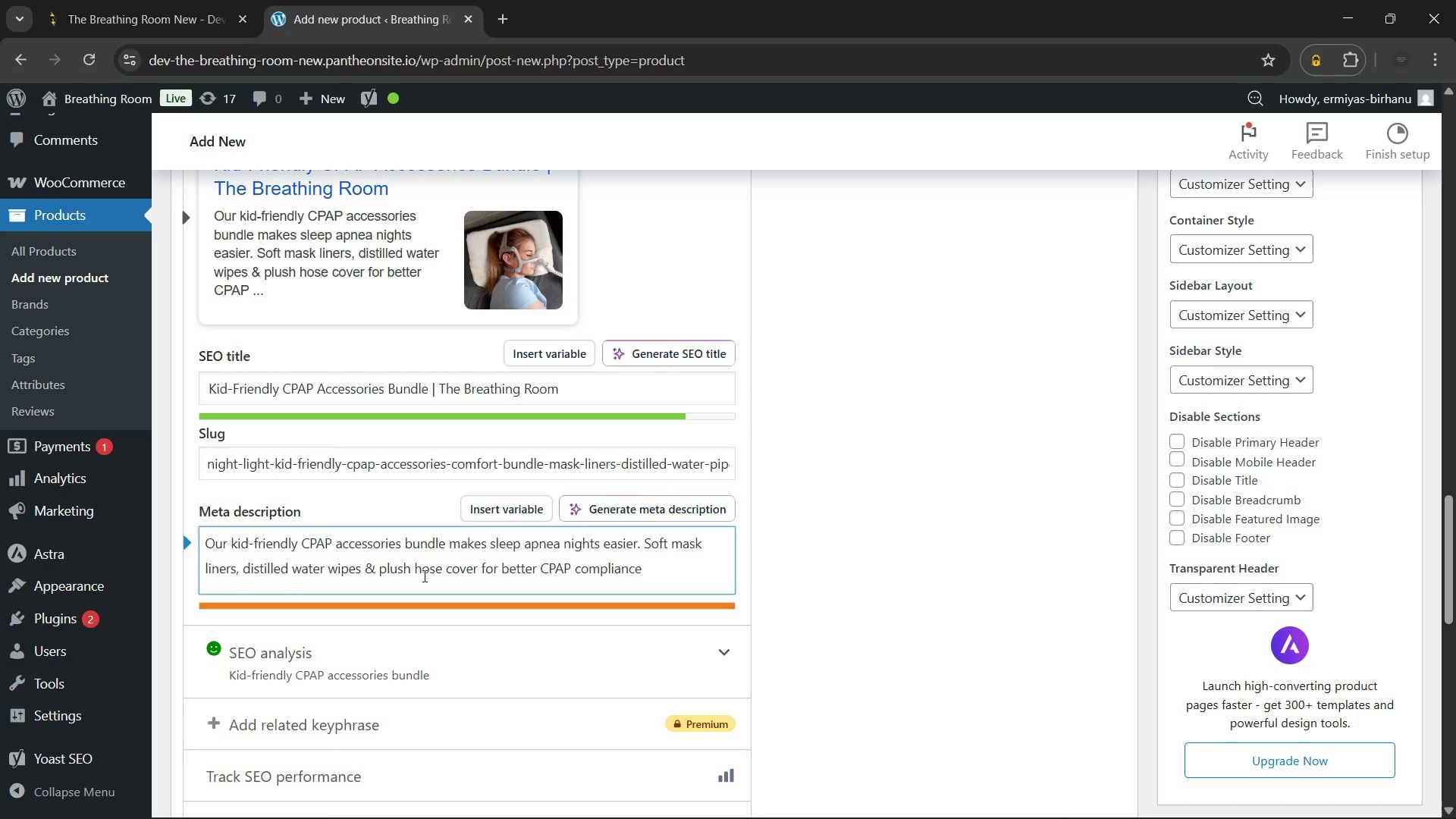 
key(Backspace)
 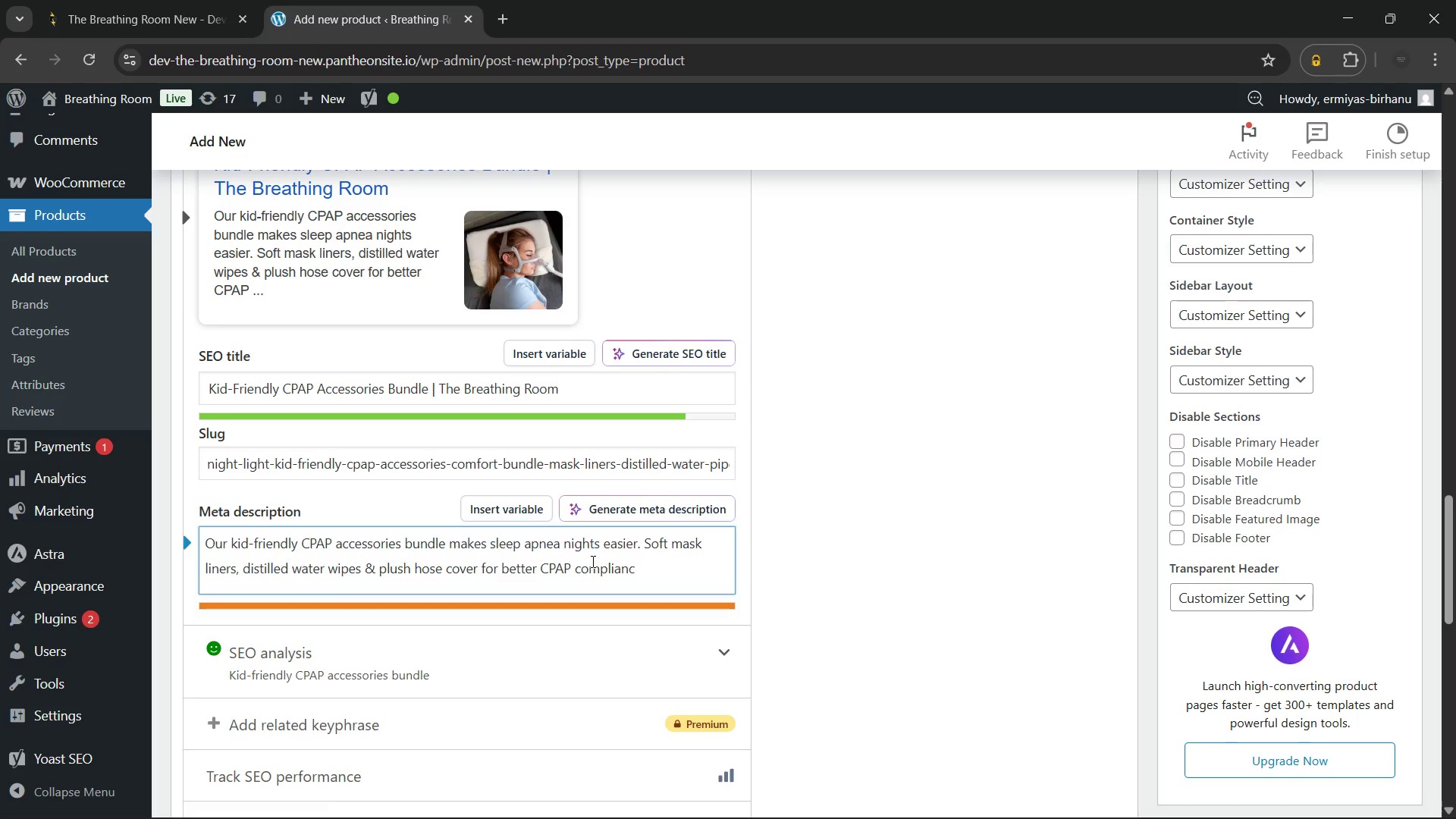 
wait(9.72)
 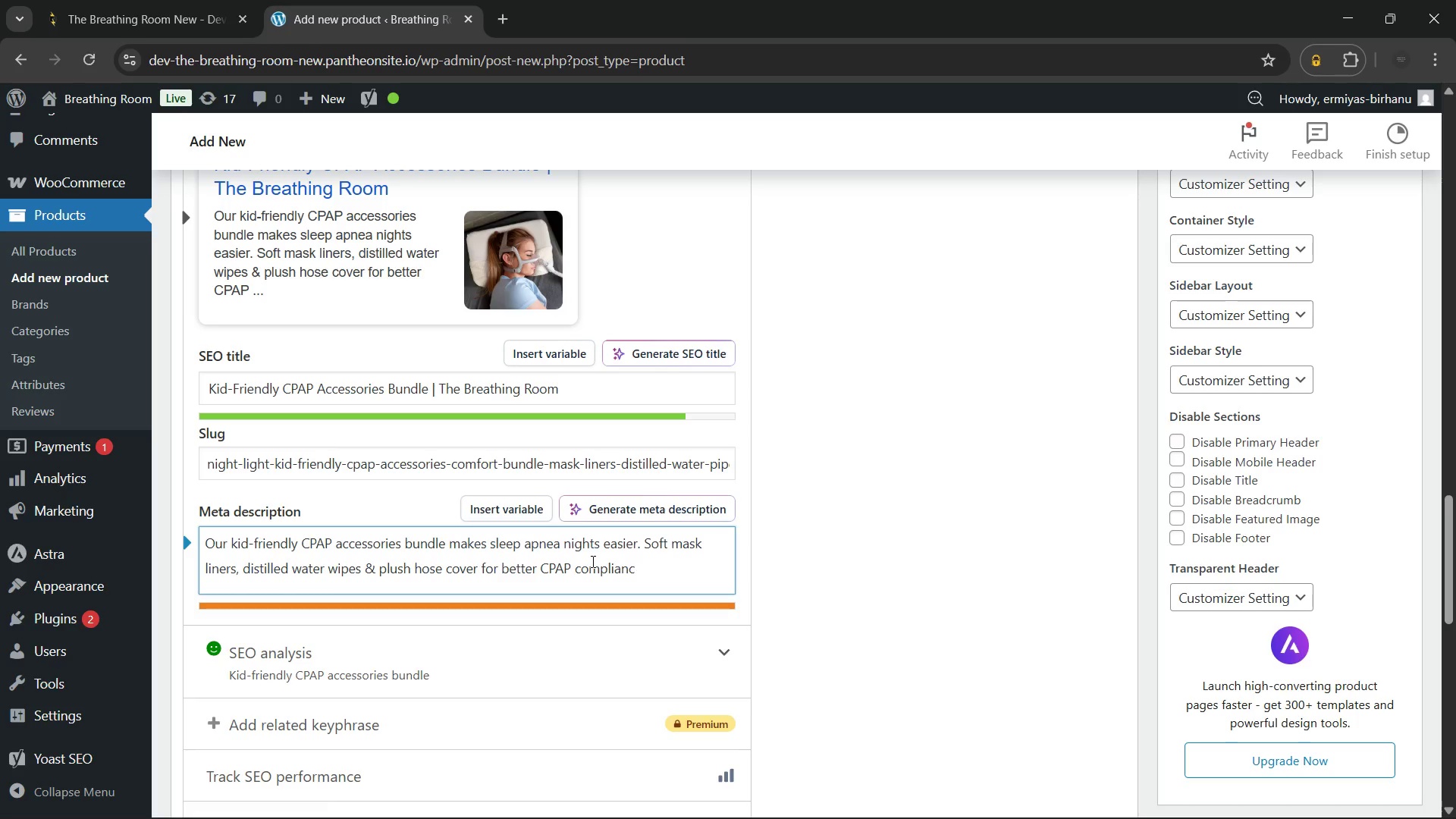 
hold_key(key=Backspace, duration=0.91)
 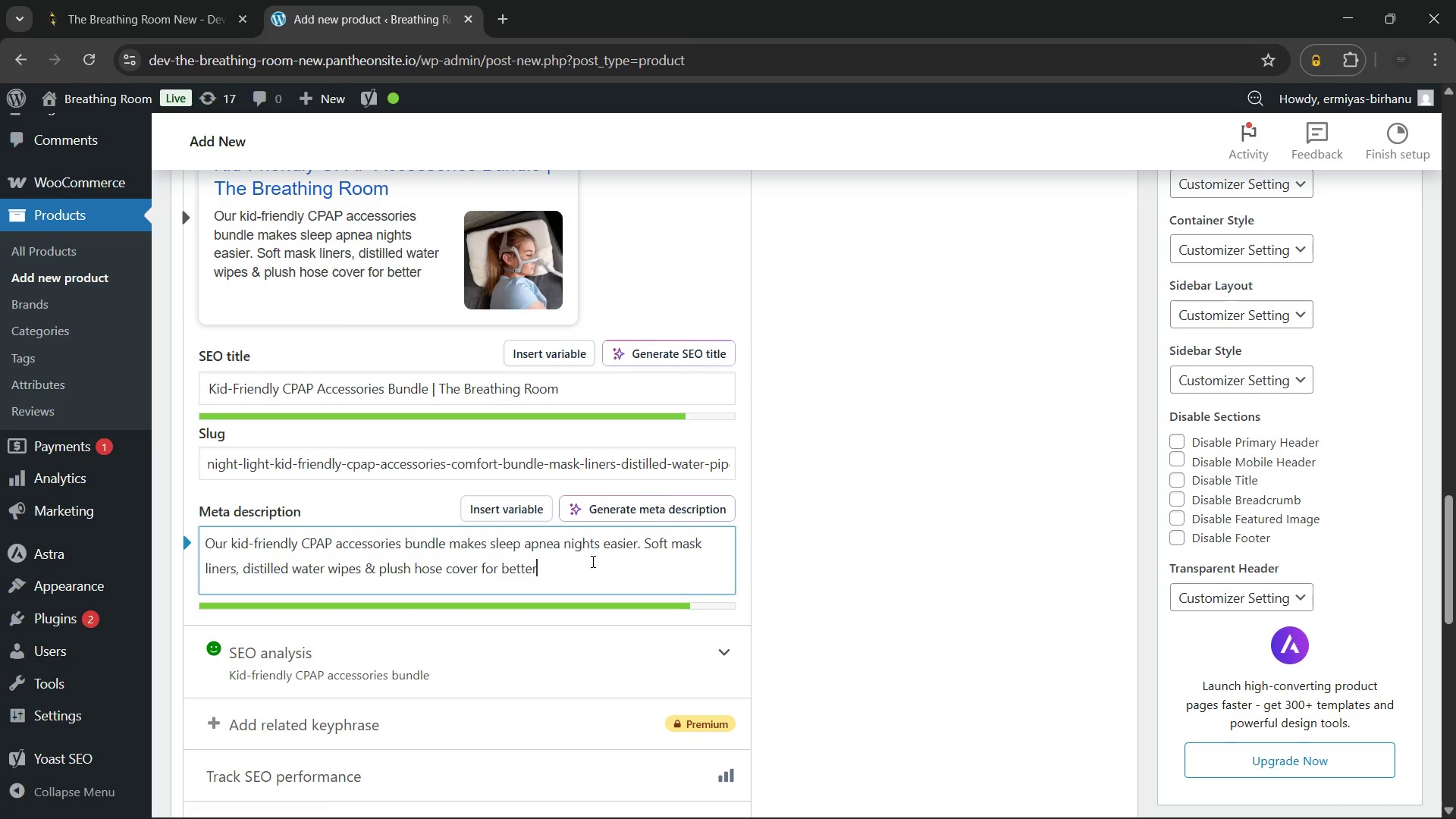 
key(Backspace)
key(Backspace)
key(Backspace)
key(Backspace)
key(Backspace)
key(Backspace)
type(CPAP comp)
 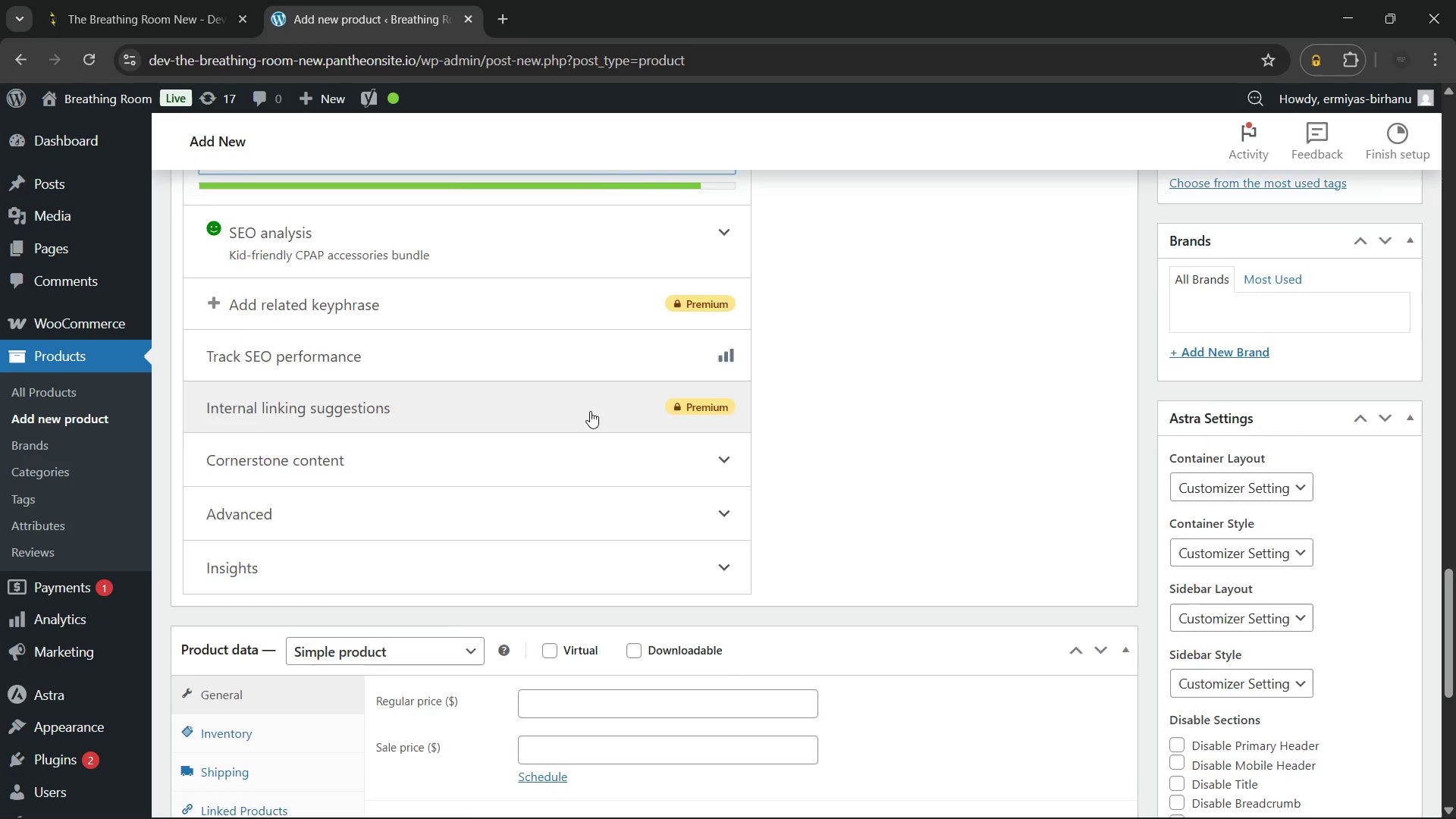 
wait(174.81)
 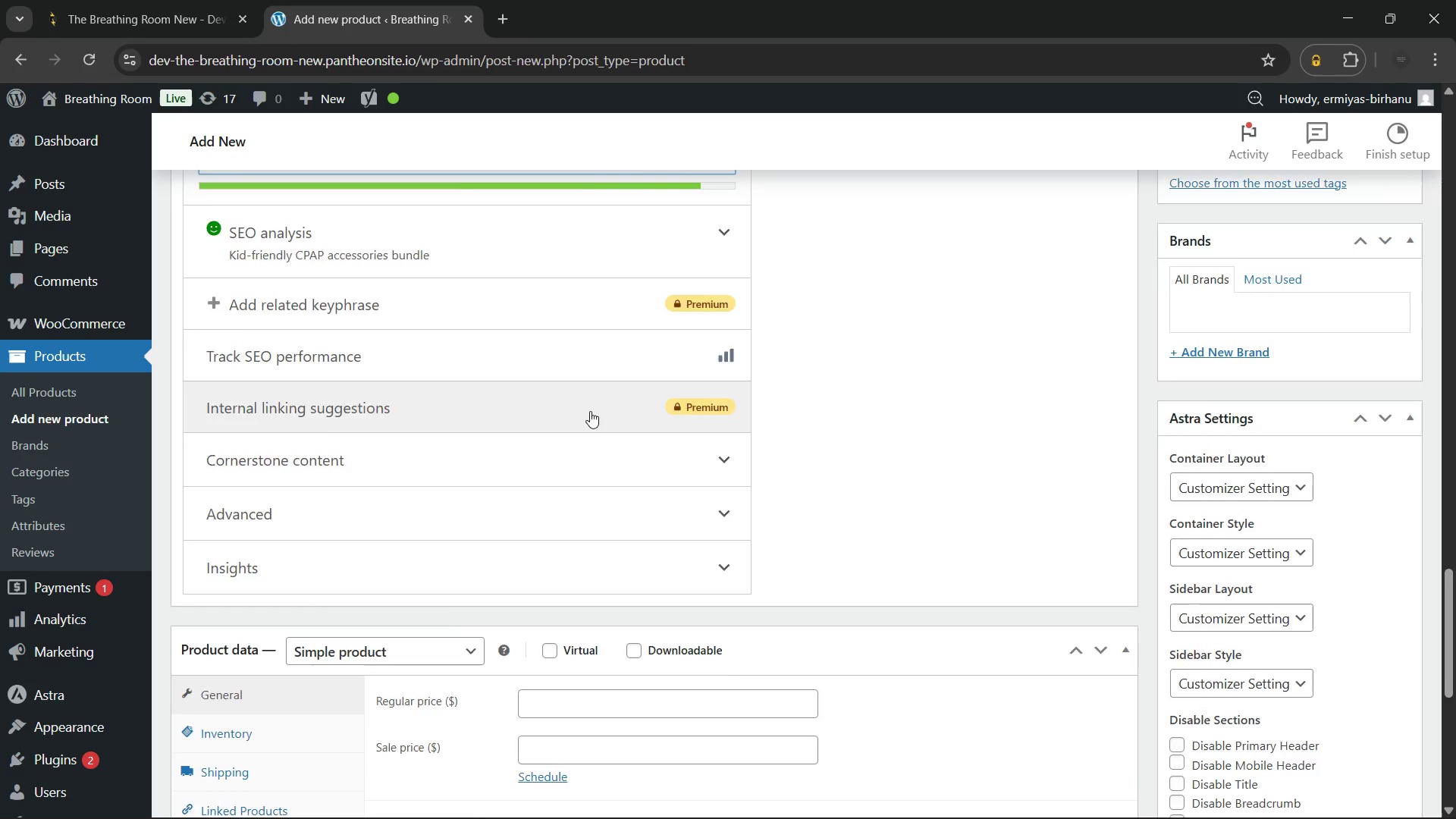 
key(Control+ControlLeft)
 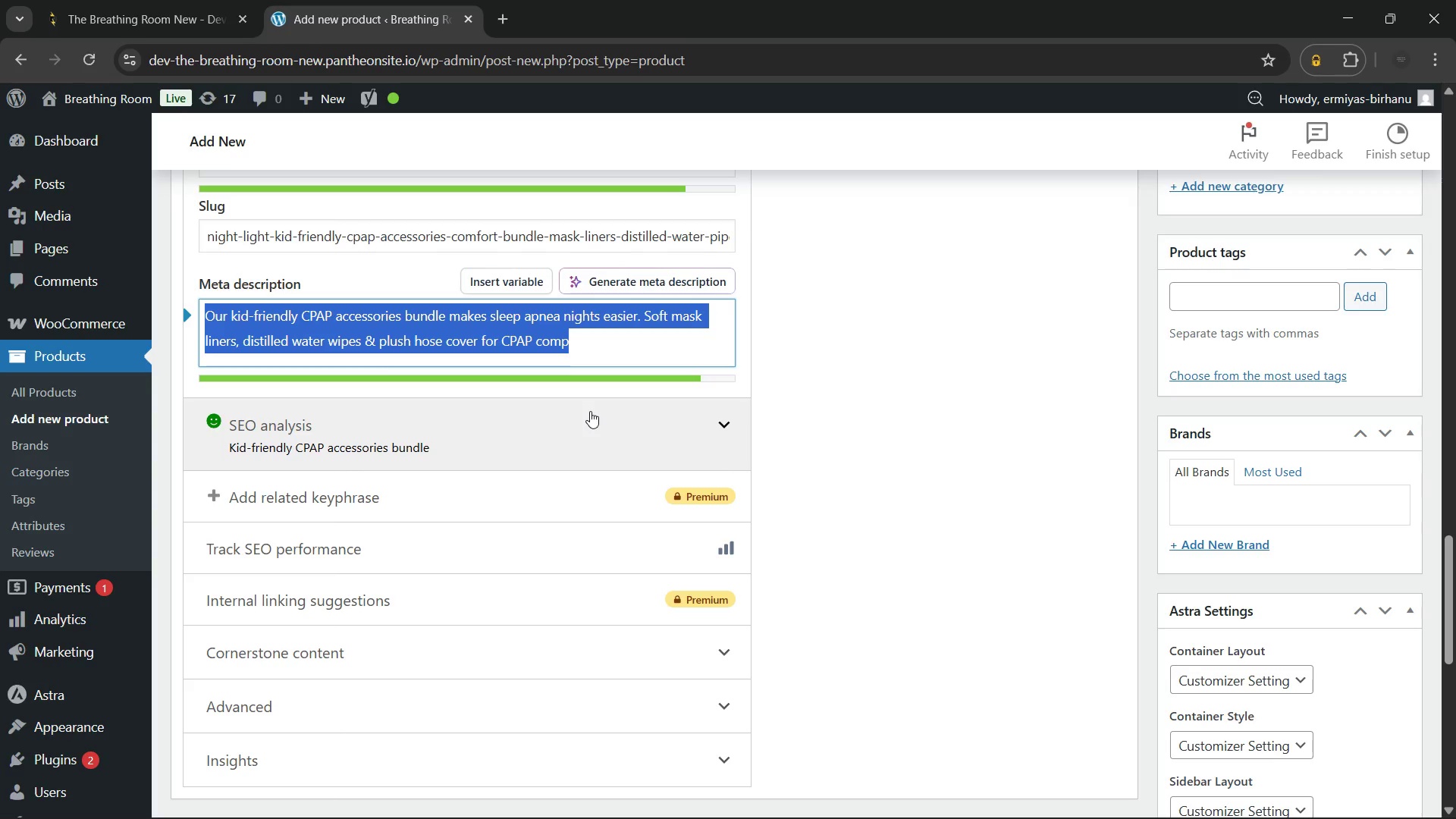 
key(Control+A)
 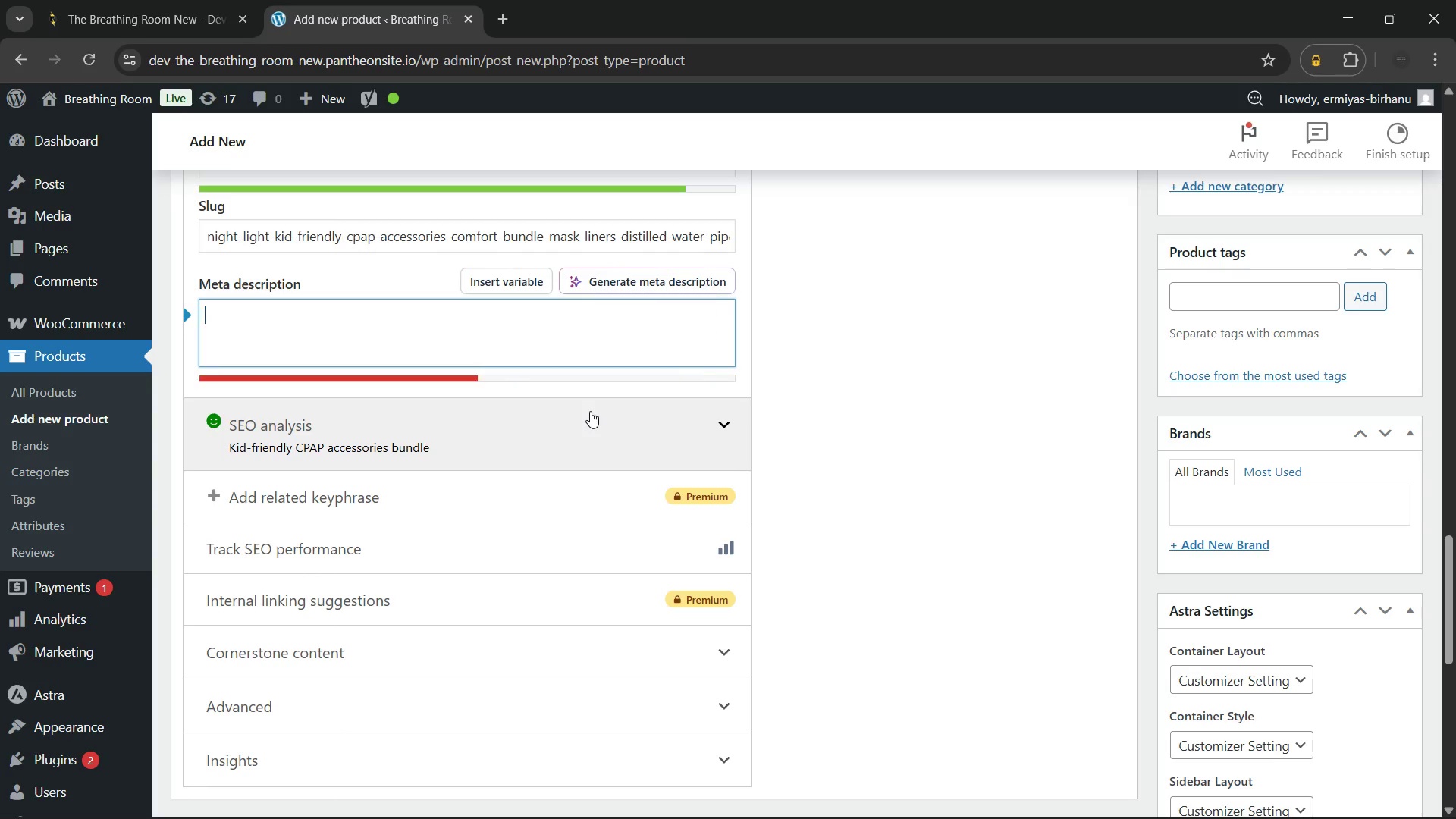 
key(Backspace)
type(Ease your child's)
 